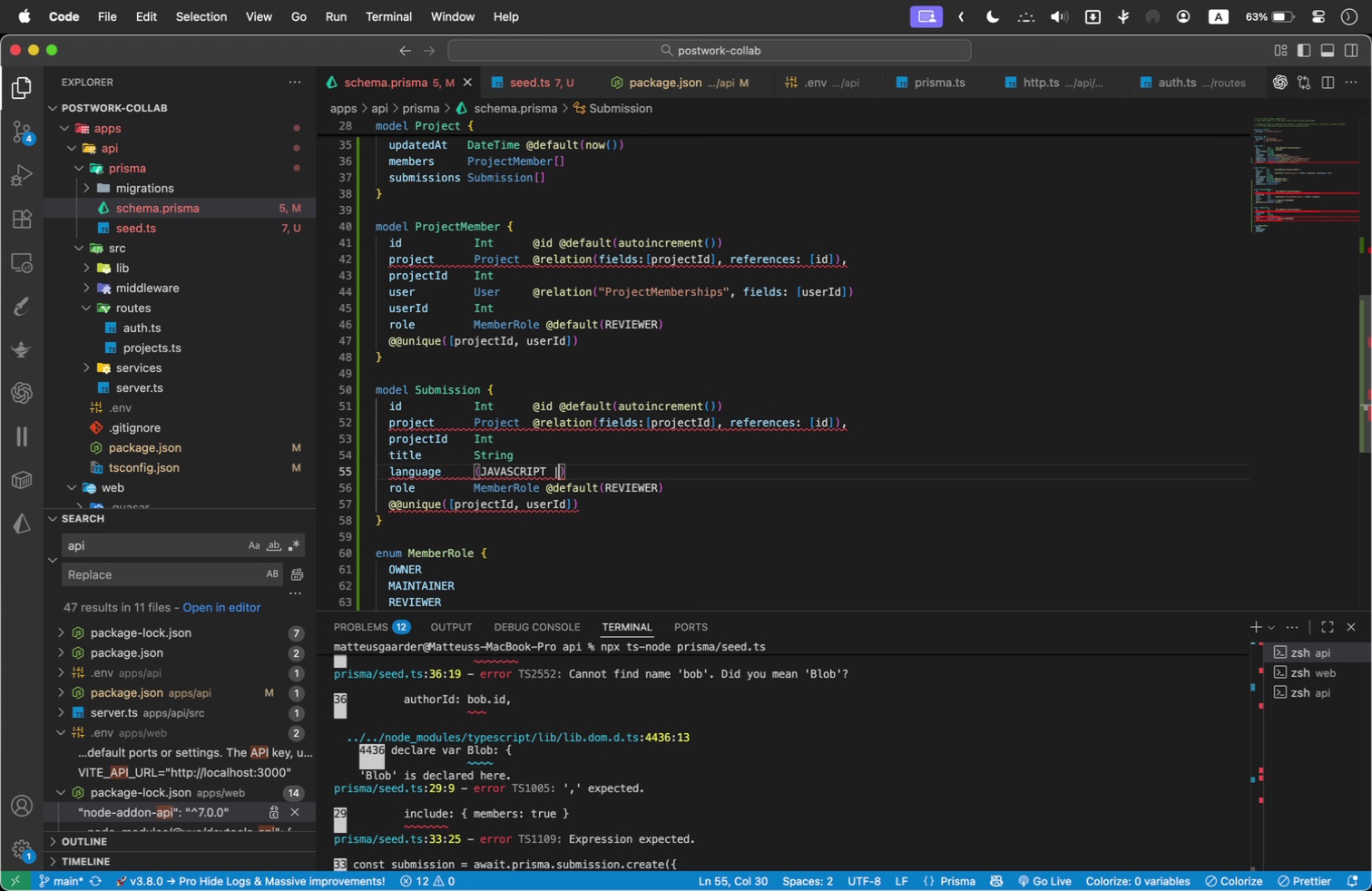 
hold_key(key=Backspace, duration=1.33)
 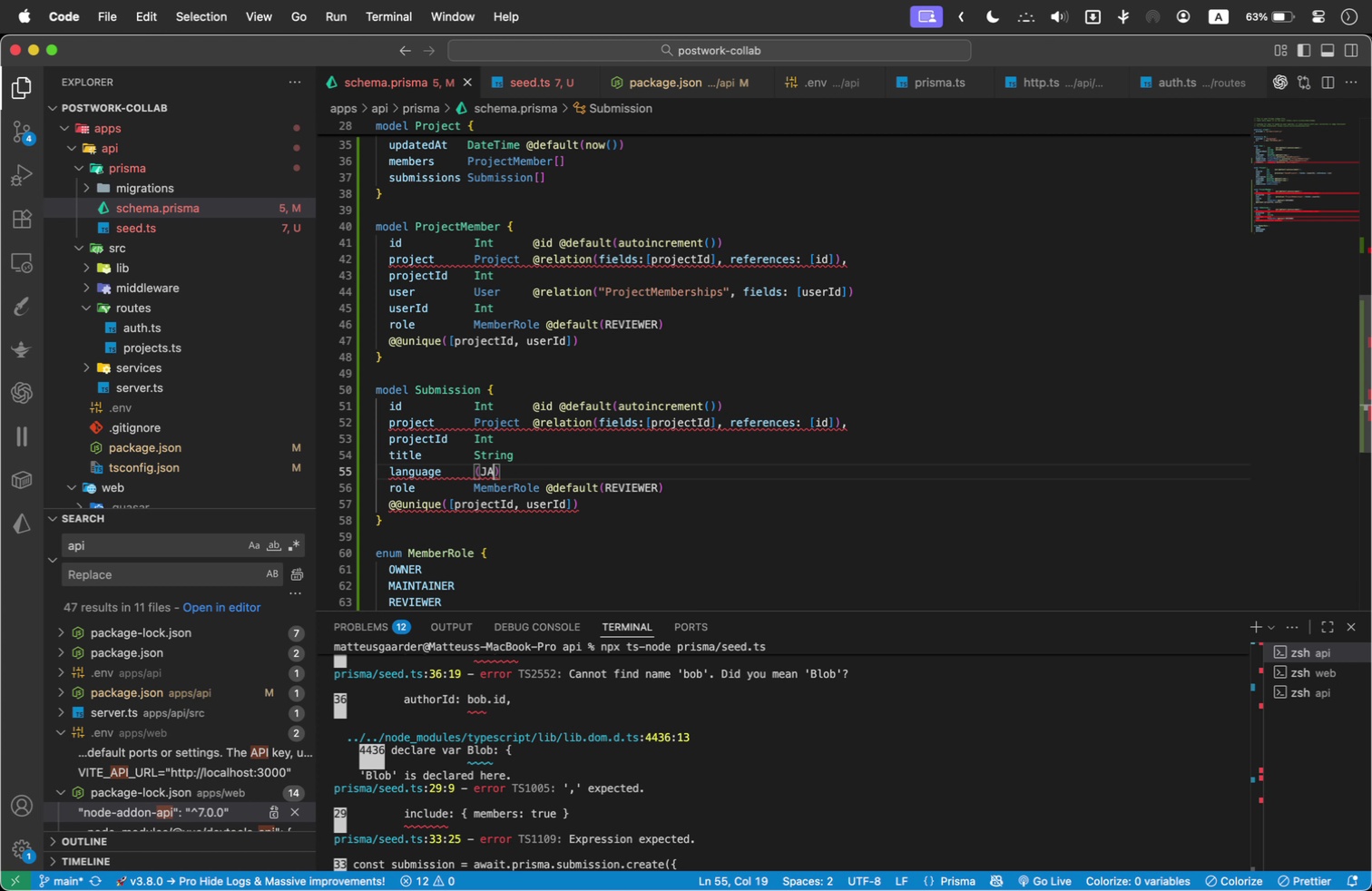 
key(Backspace)
key(Backspace)
key(Backspace)
type(STRING)
key(Backspace)
key(Backspace)
key(Backspace)
key(Backspace)
key(Backspace)
type(tring)
 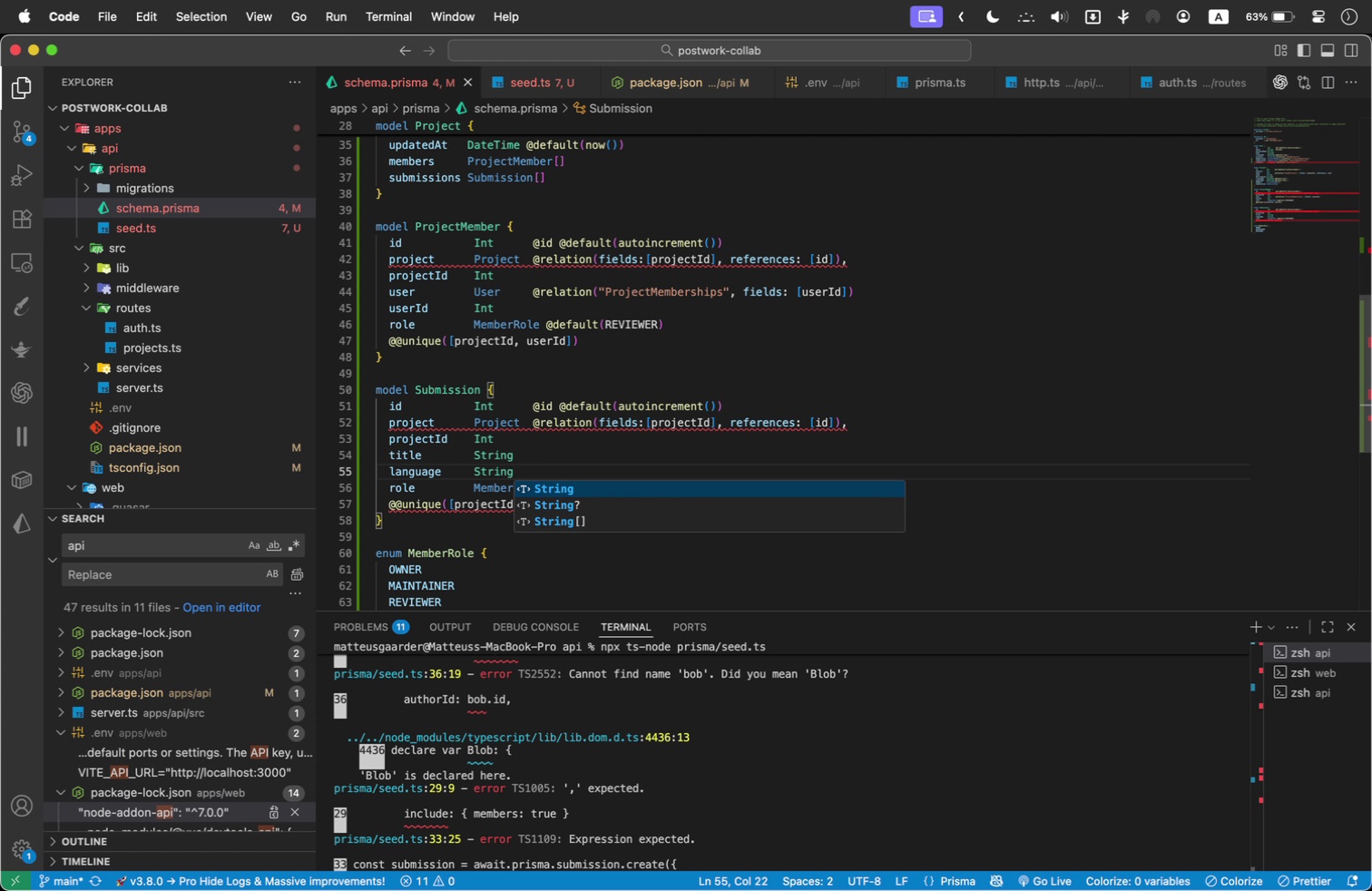 
double_click([423, 485])
 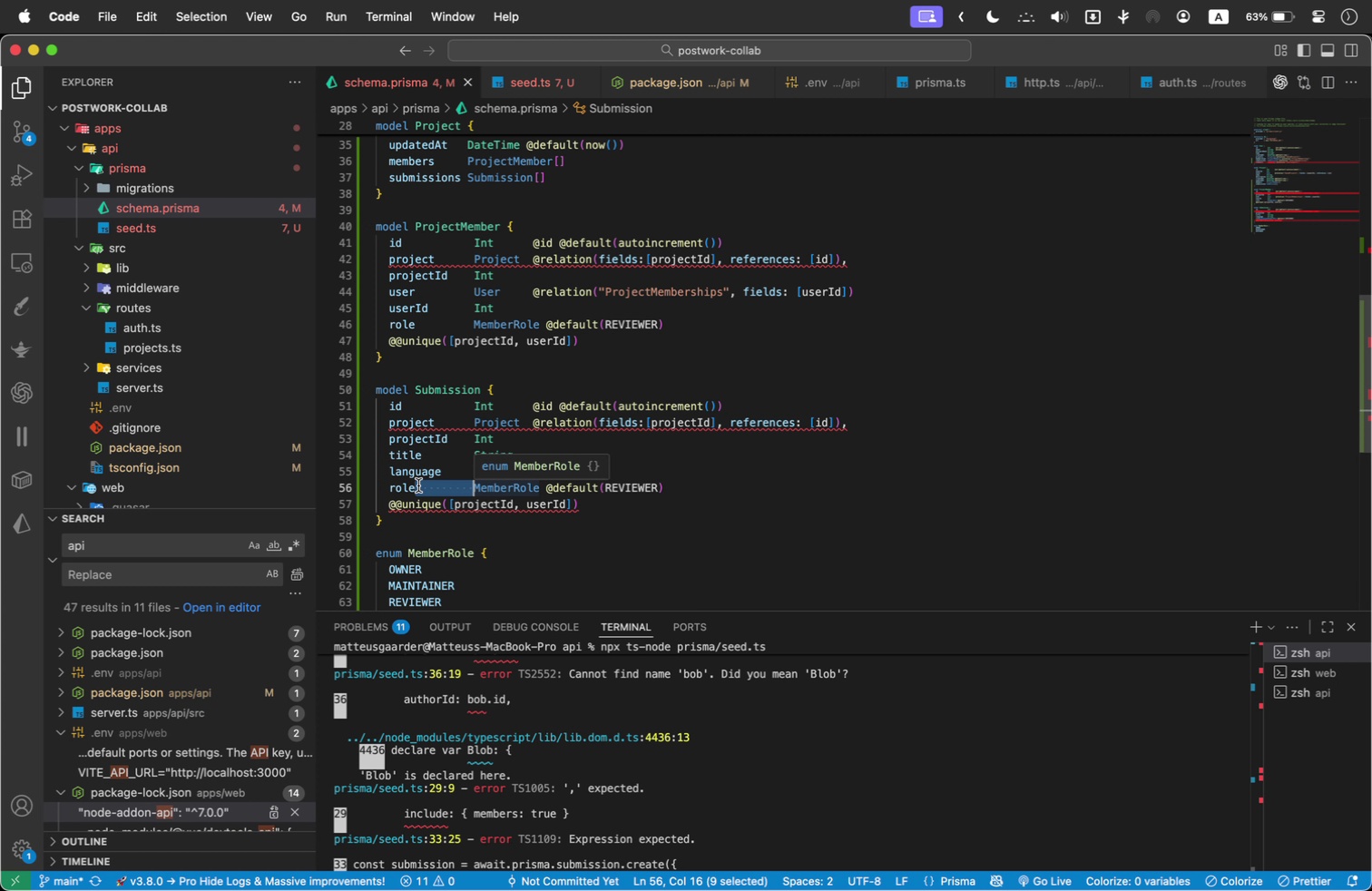 
double_click([399, 485])
 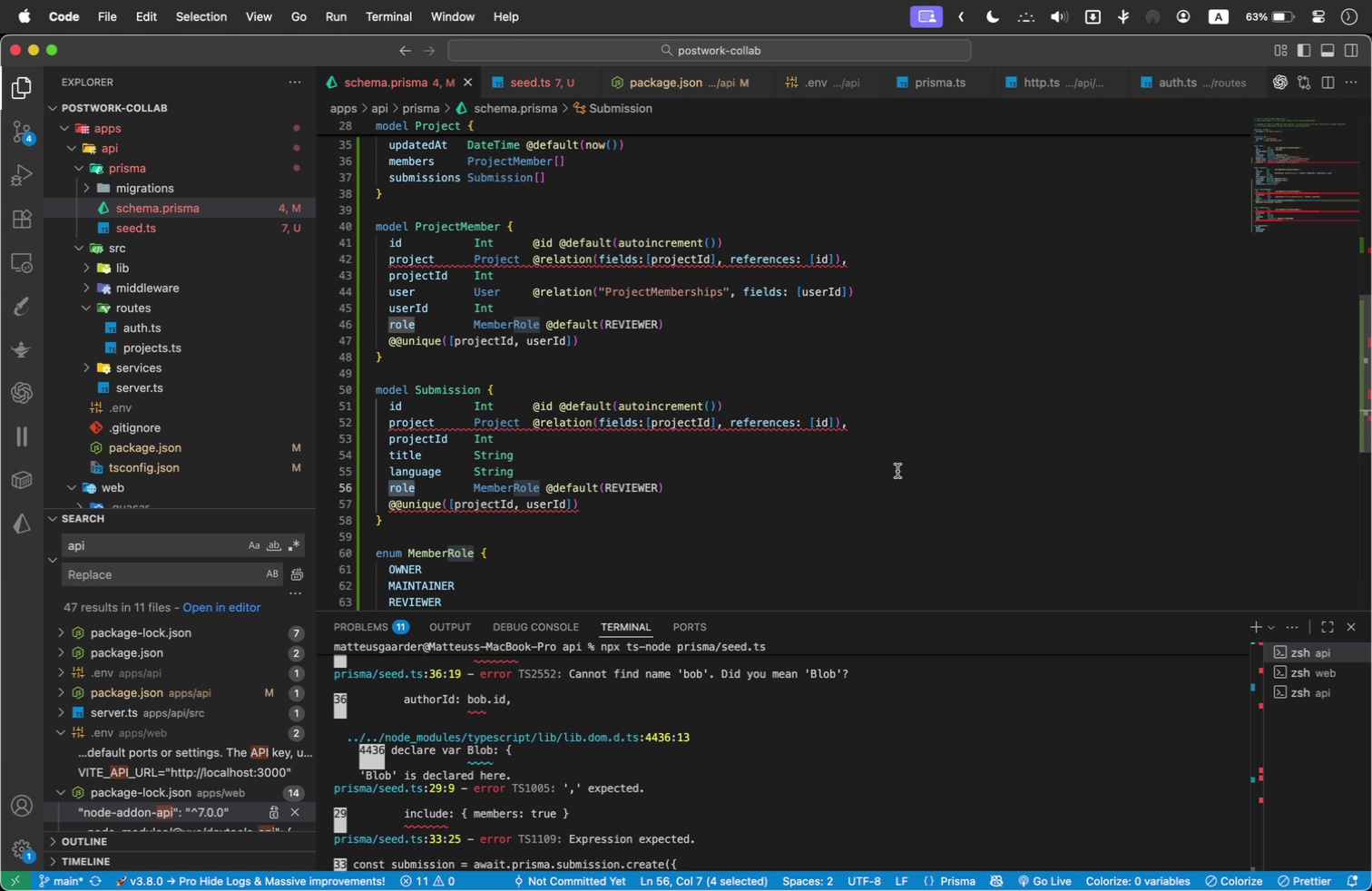 
type(code)
 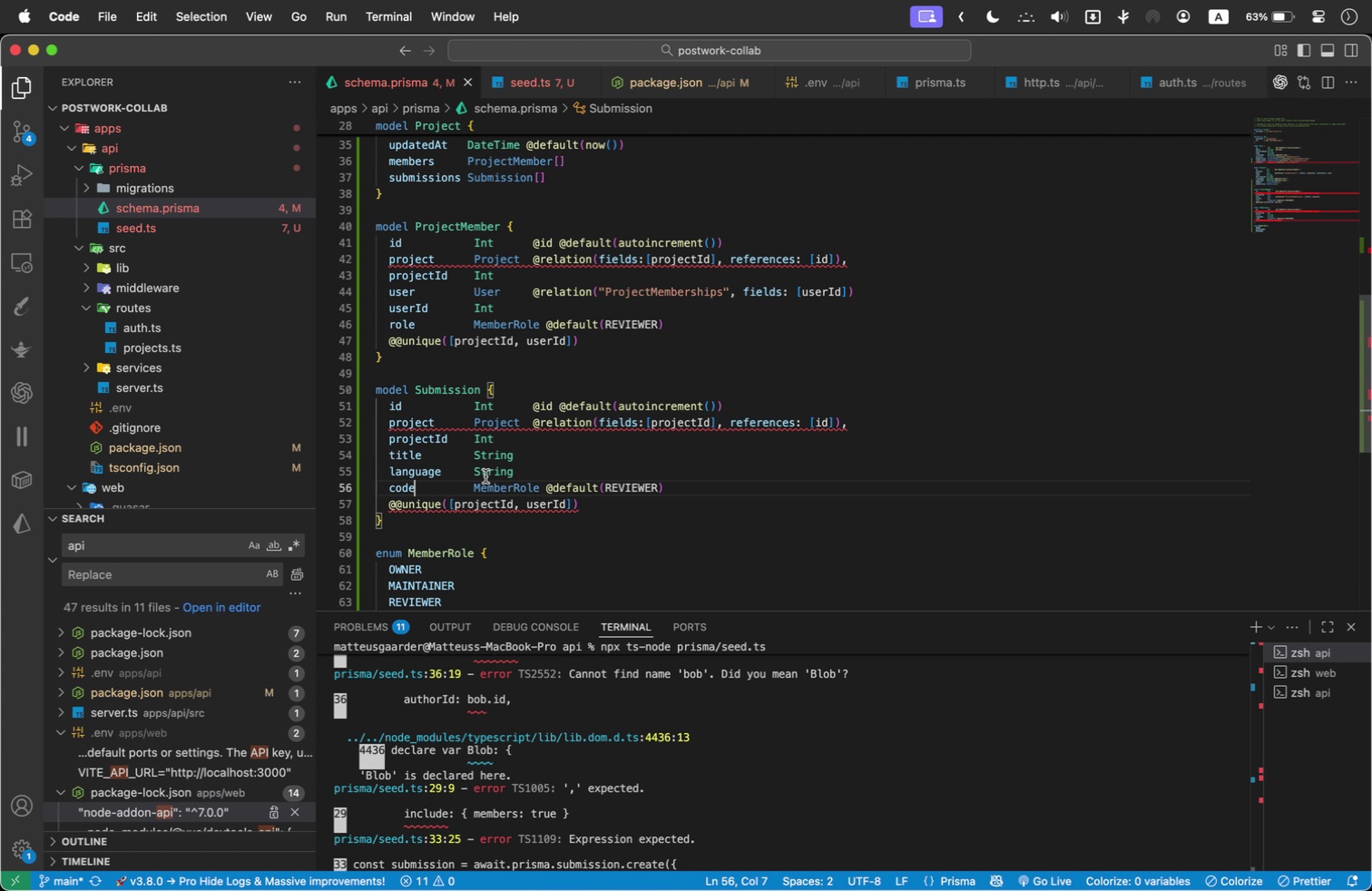 
left_click([485, 476])
 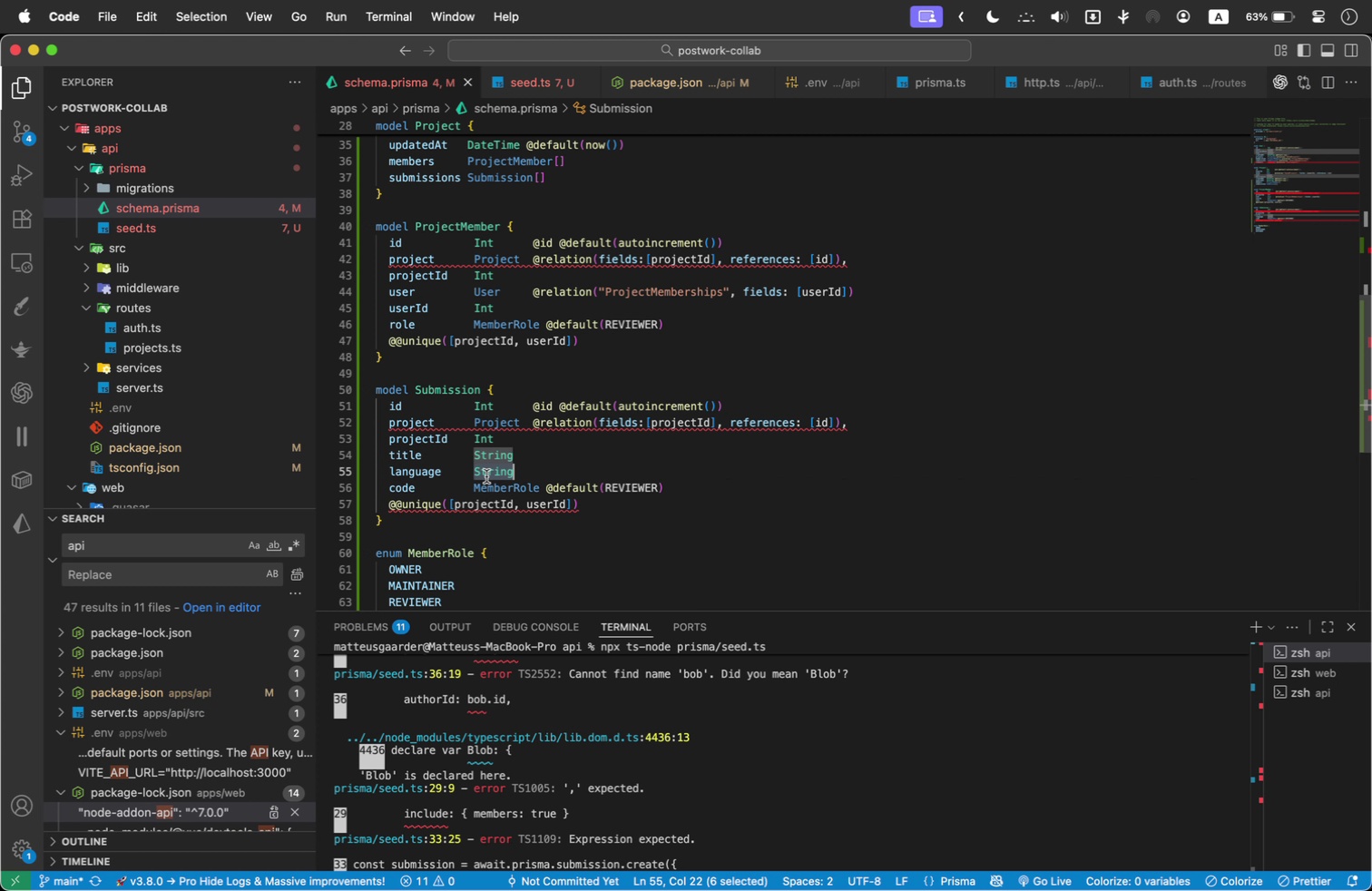 
key(Meta+C)
 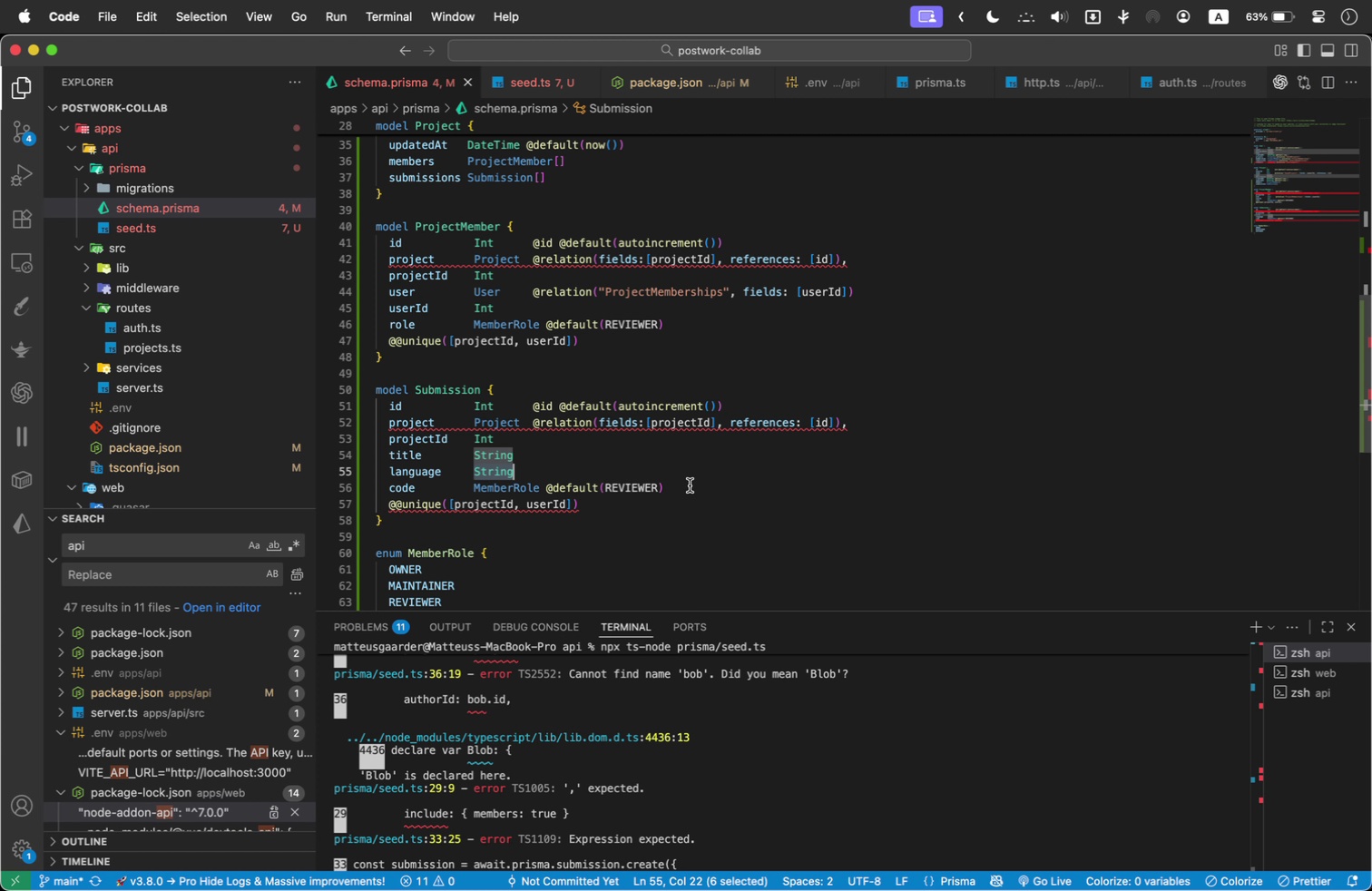 
left_click_drag(start_coordinate=[690, 485], to_coordinate=[475, 493])
 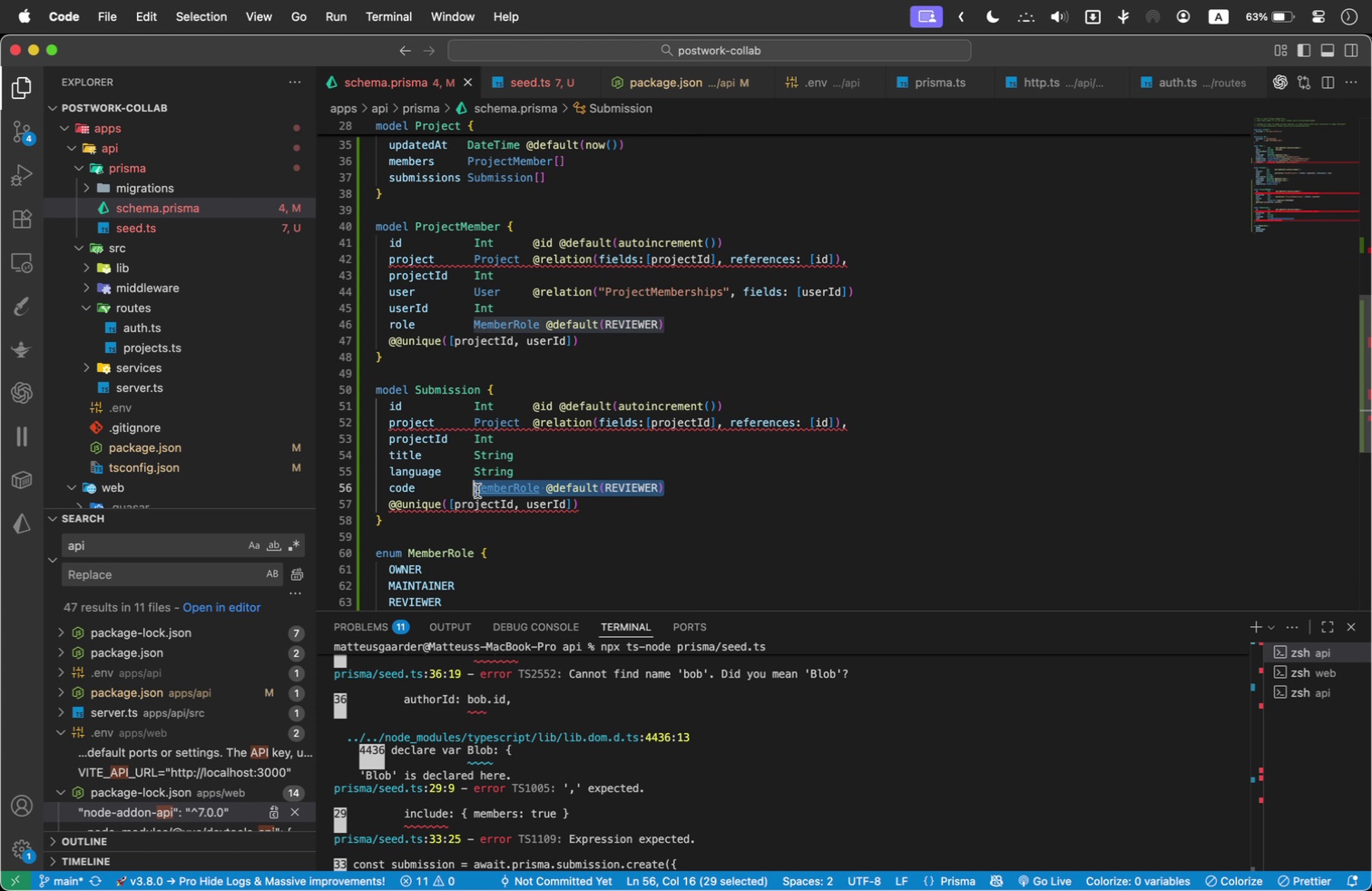 
key(Meta+V)
 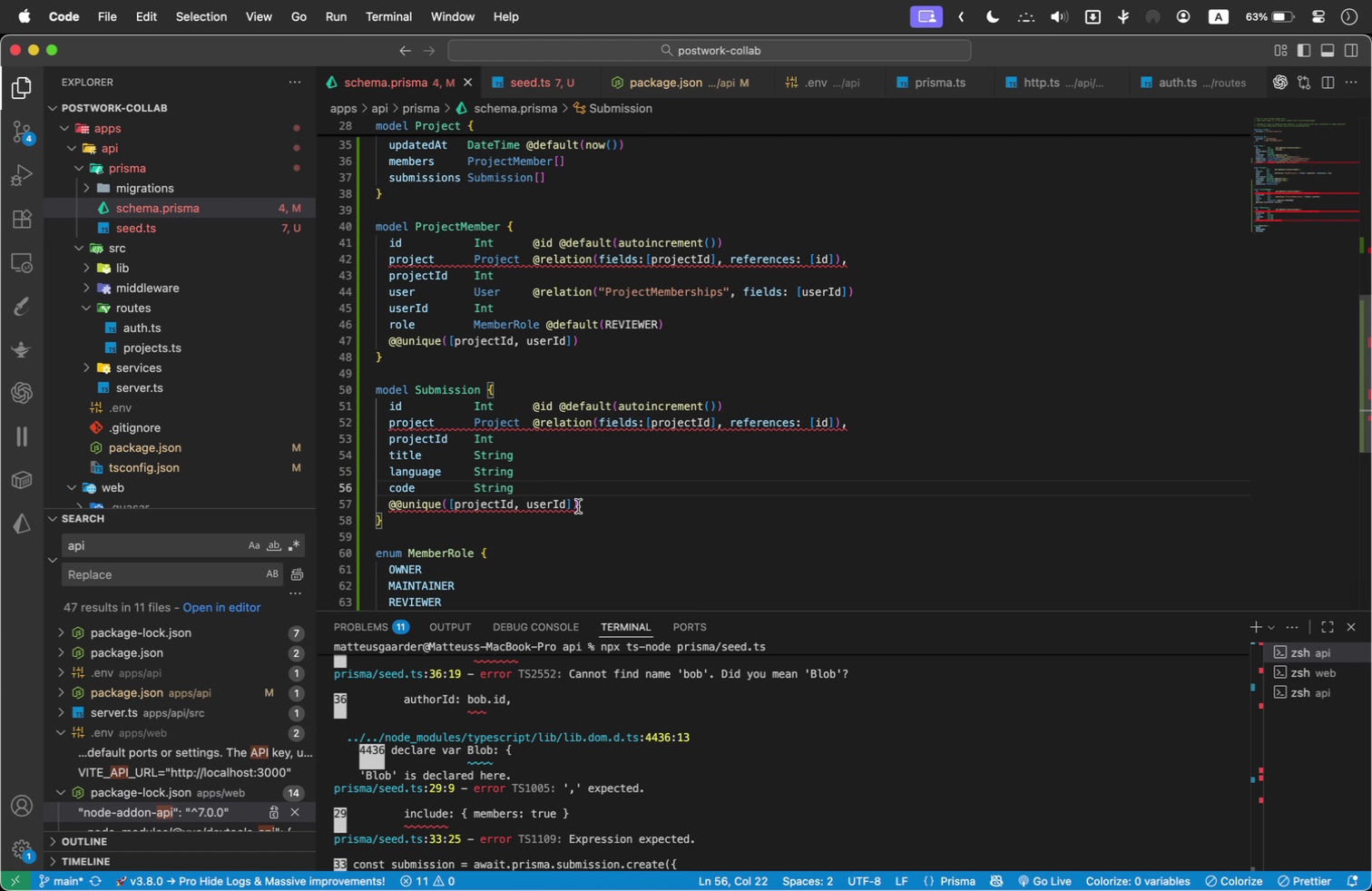 
left_click_drag(start_coordinate=[594, 504], to_coordinate=[390, 504])
 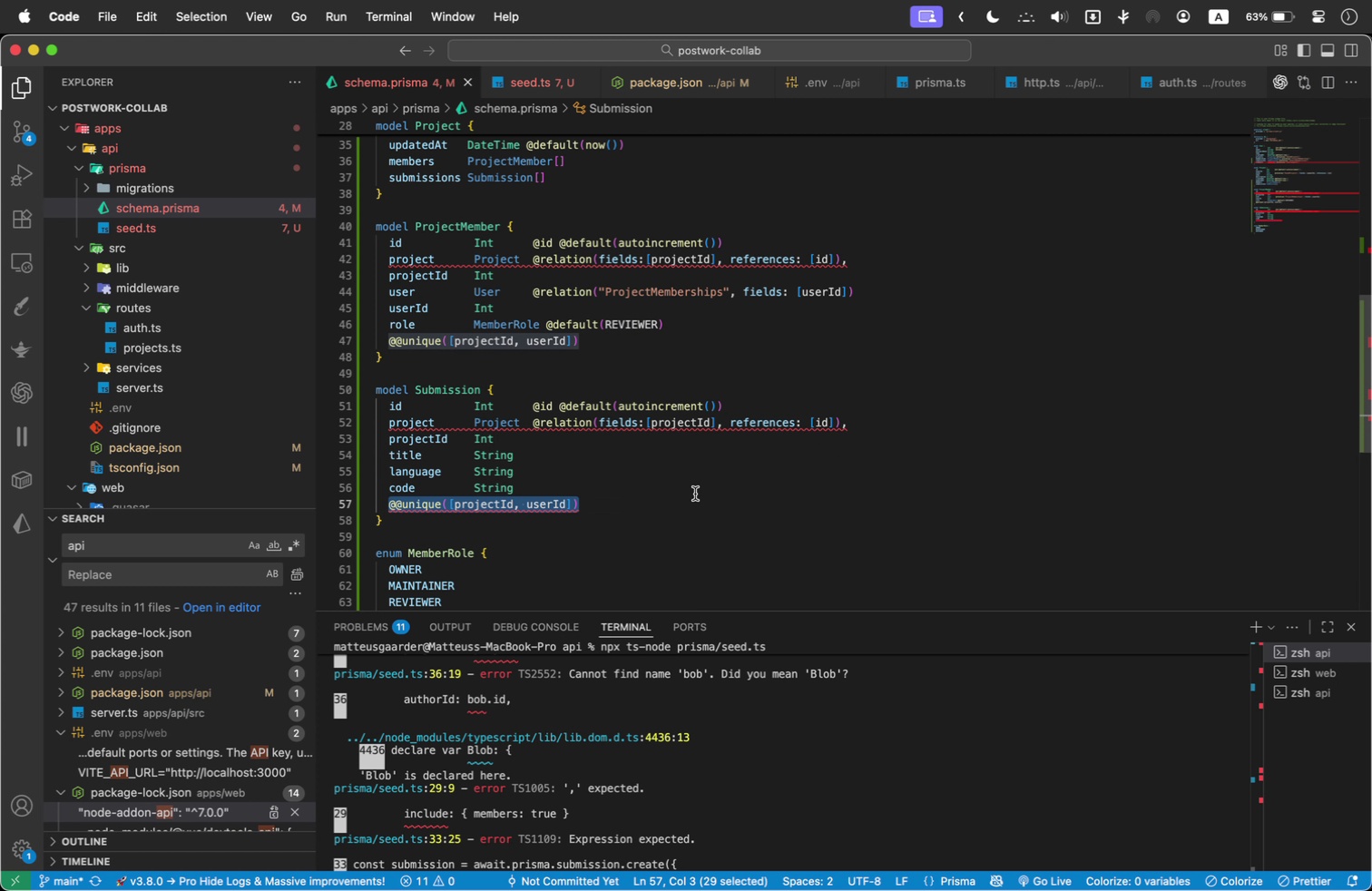 
type(author)
key(Tab)
key(Tab)
key(Tab)
key(Tab)
key(Backspace)
type(User )
key(Tab)
type(  @re)
 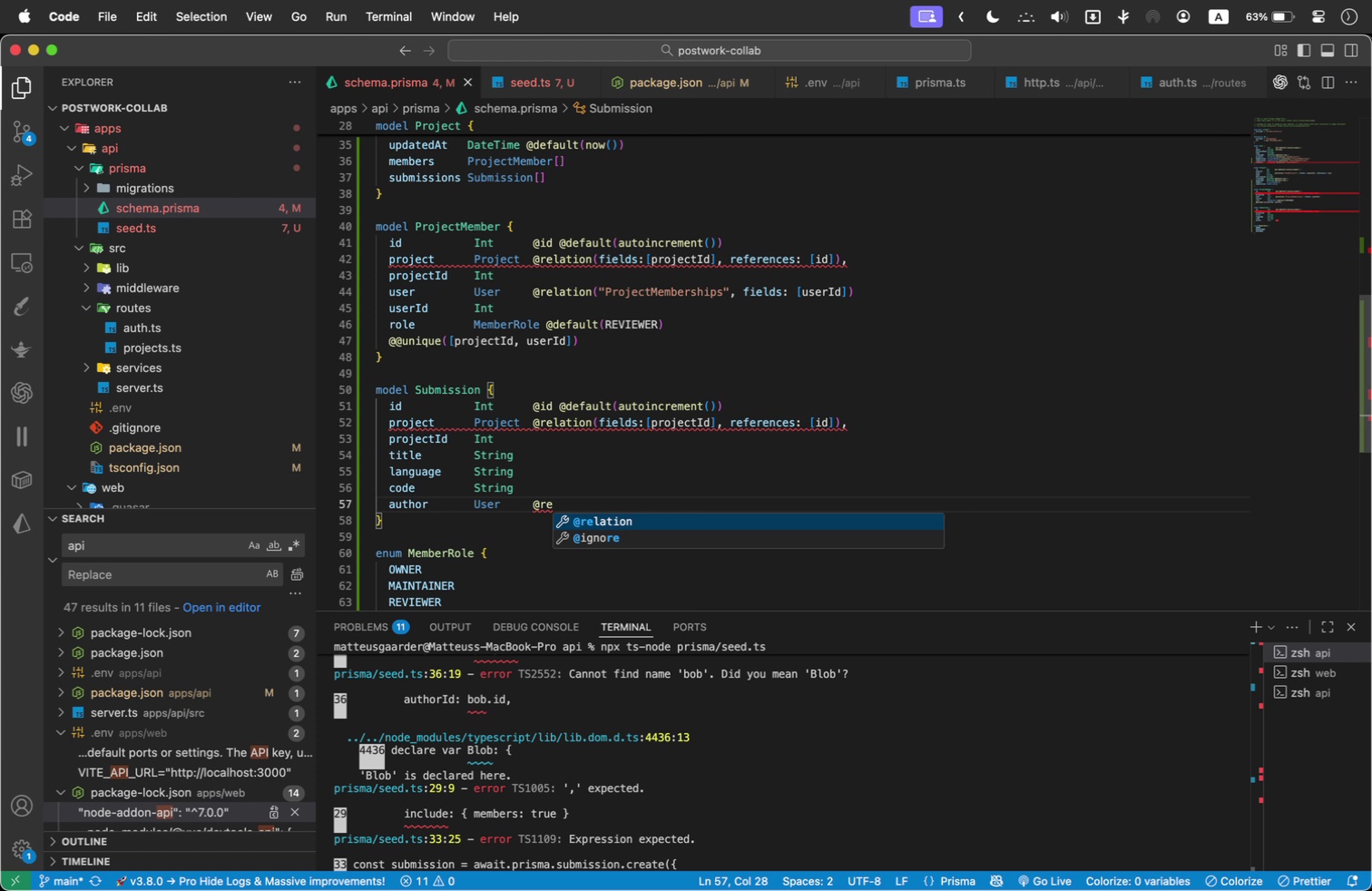 
key(Enter)
 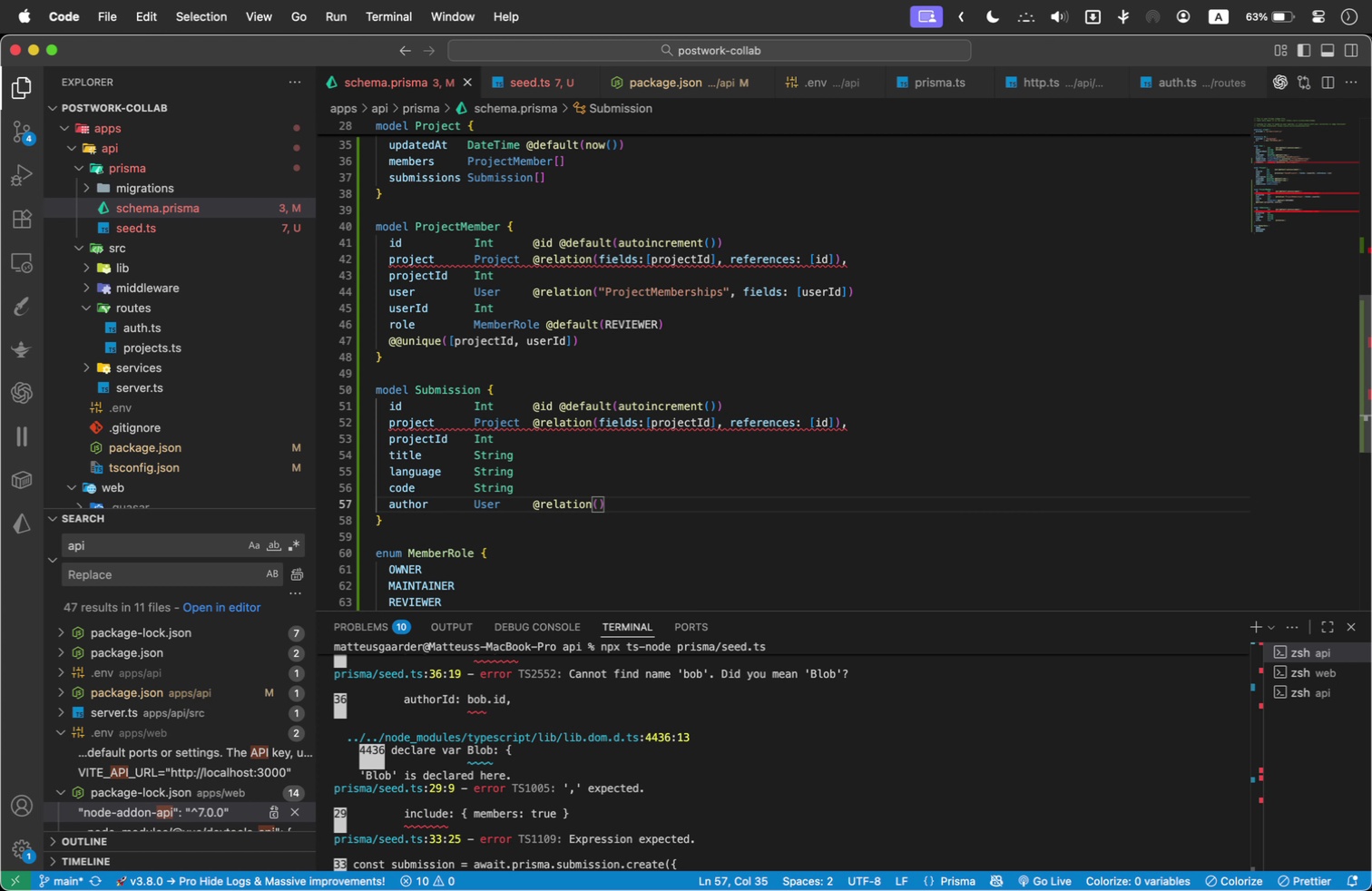 
type(("AuthoredSubmissions)
 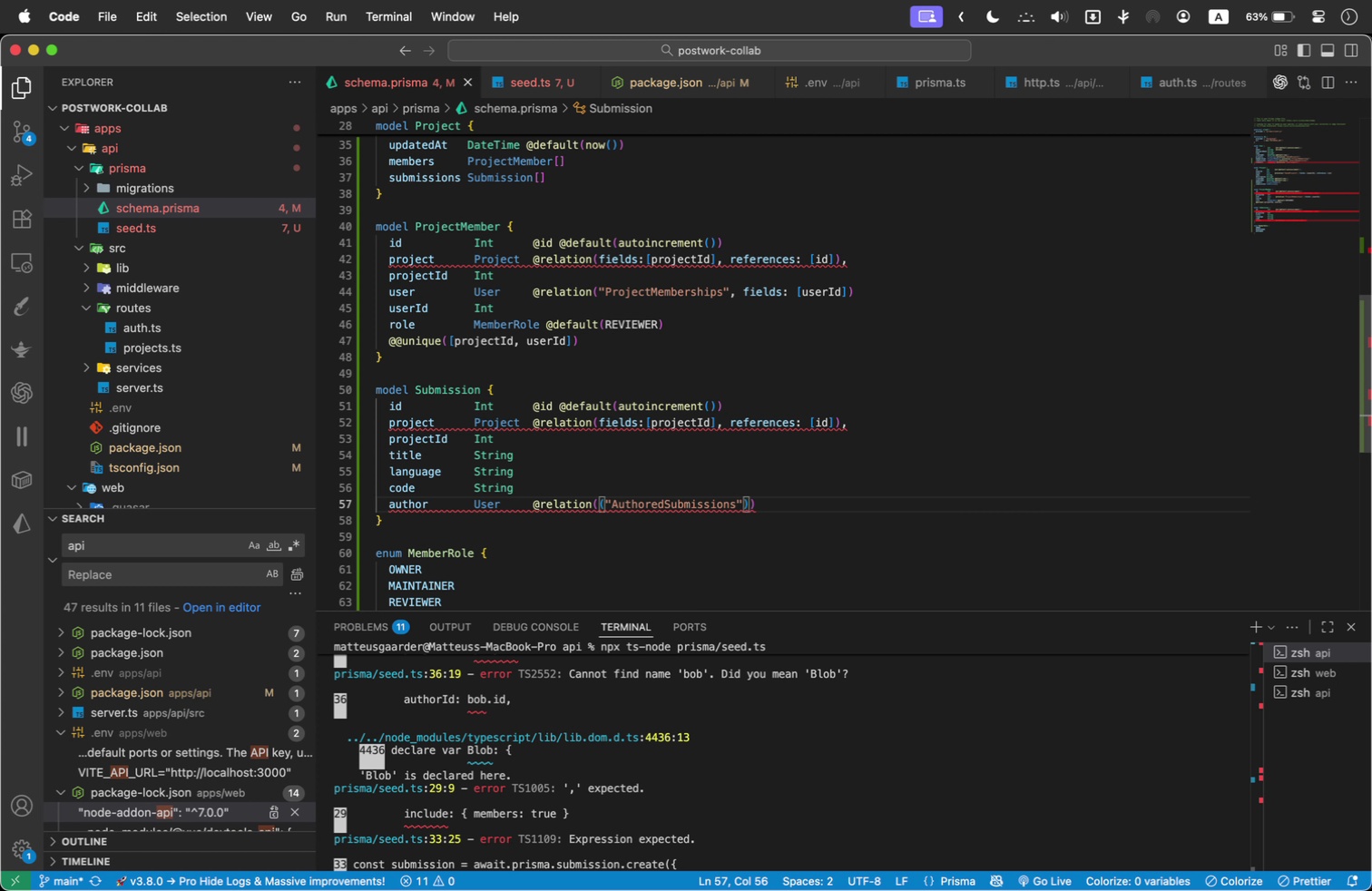 
key(ArrowRight)
 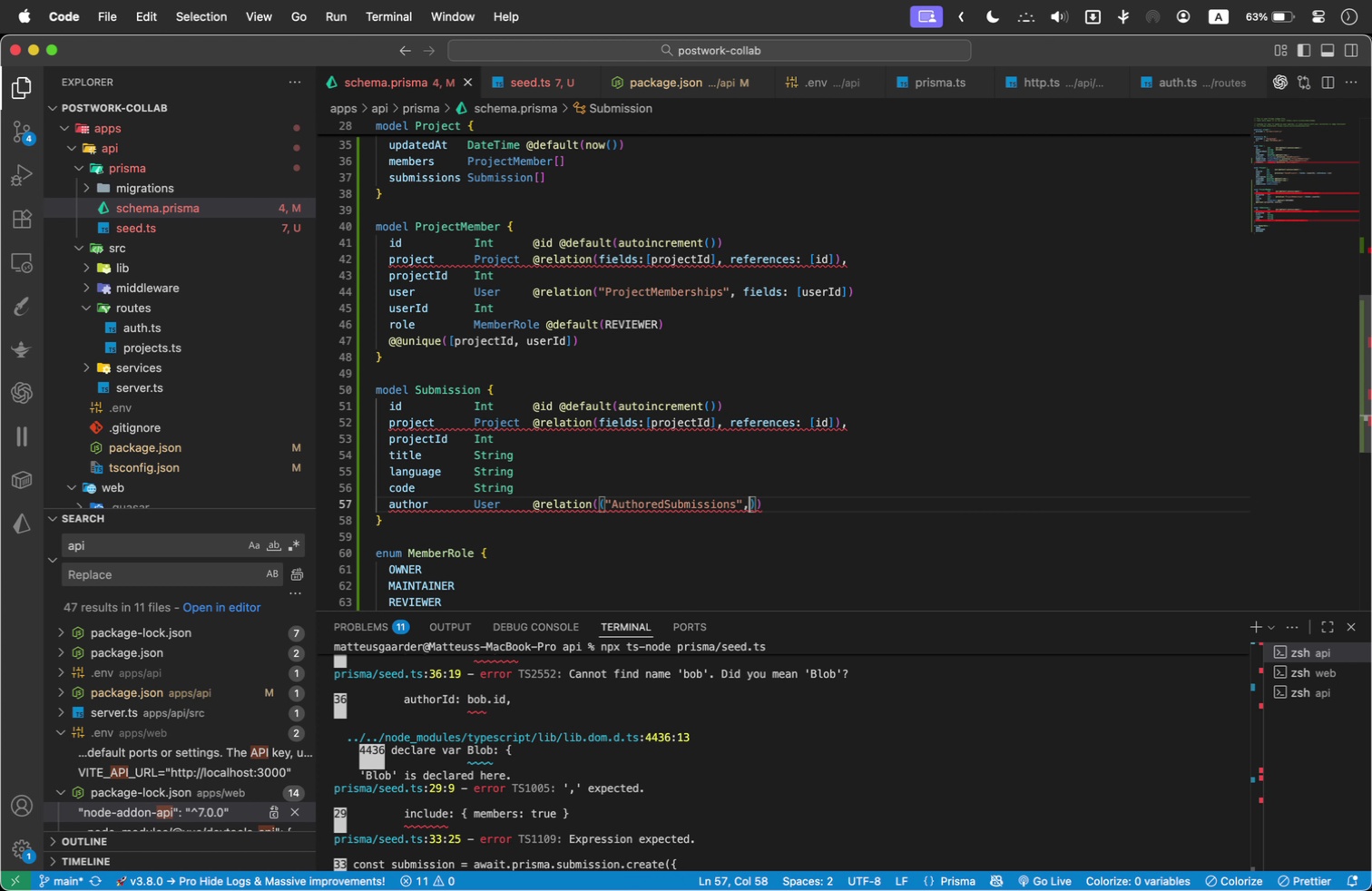 
type(, fields: [authorId)
 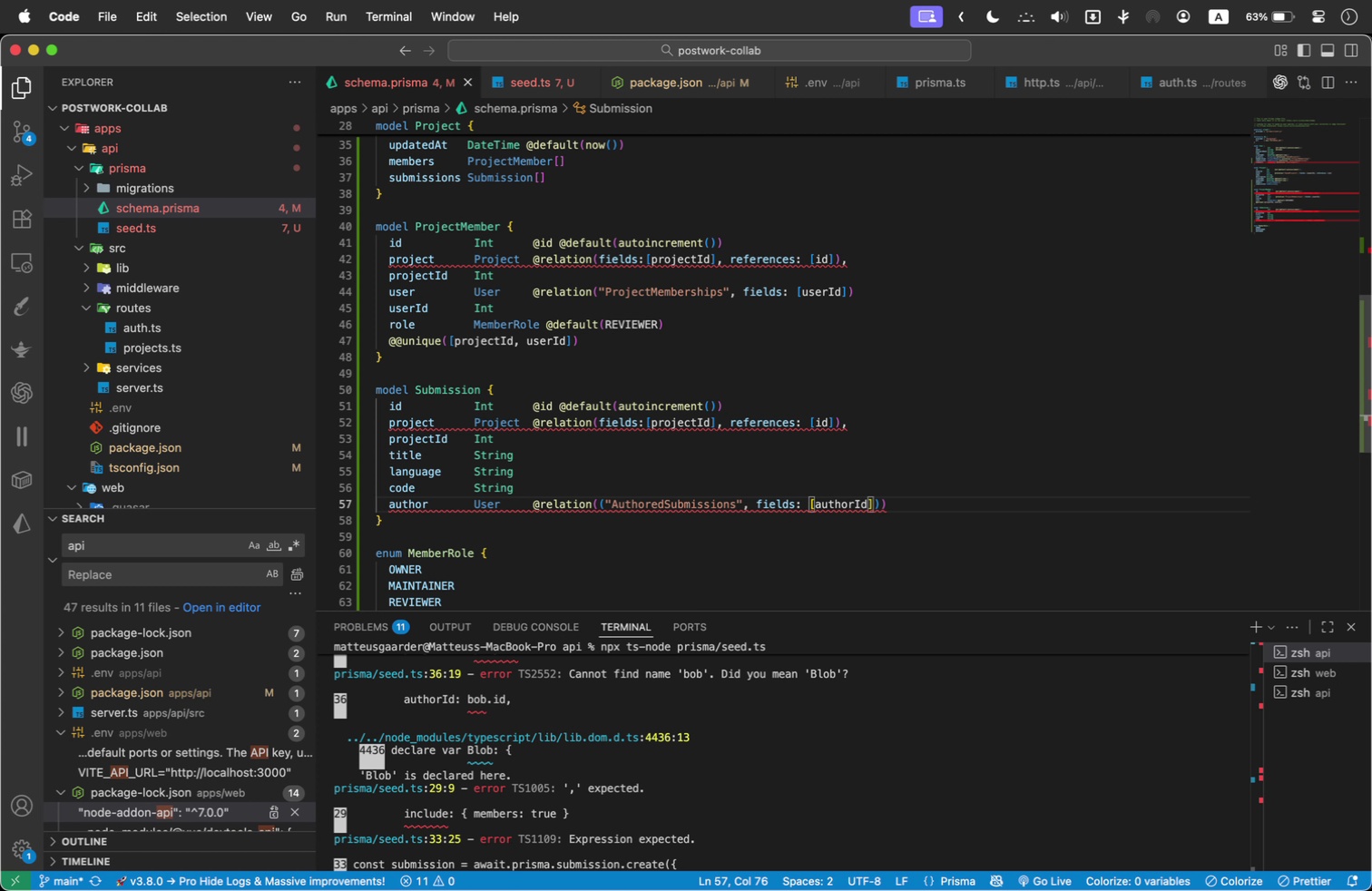 
key(ArrowRight)
 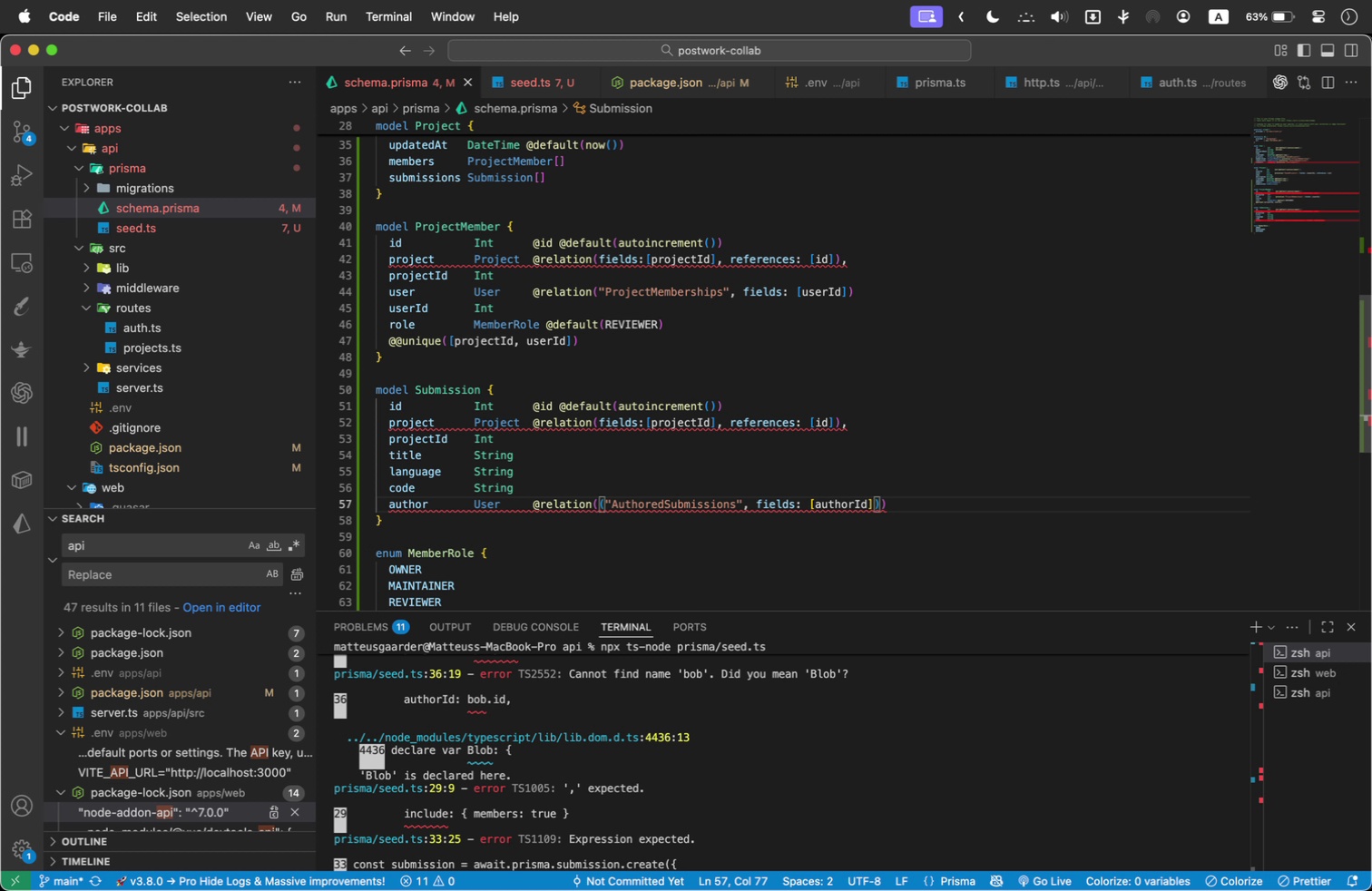 
type(, references)
 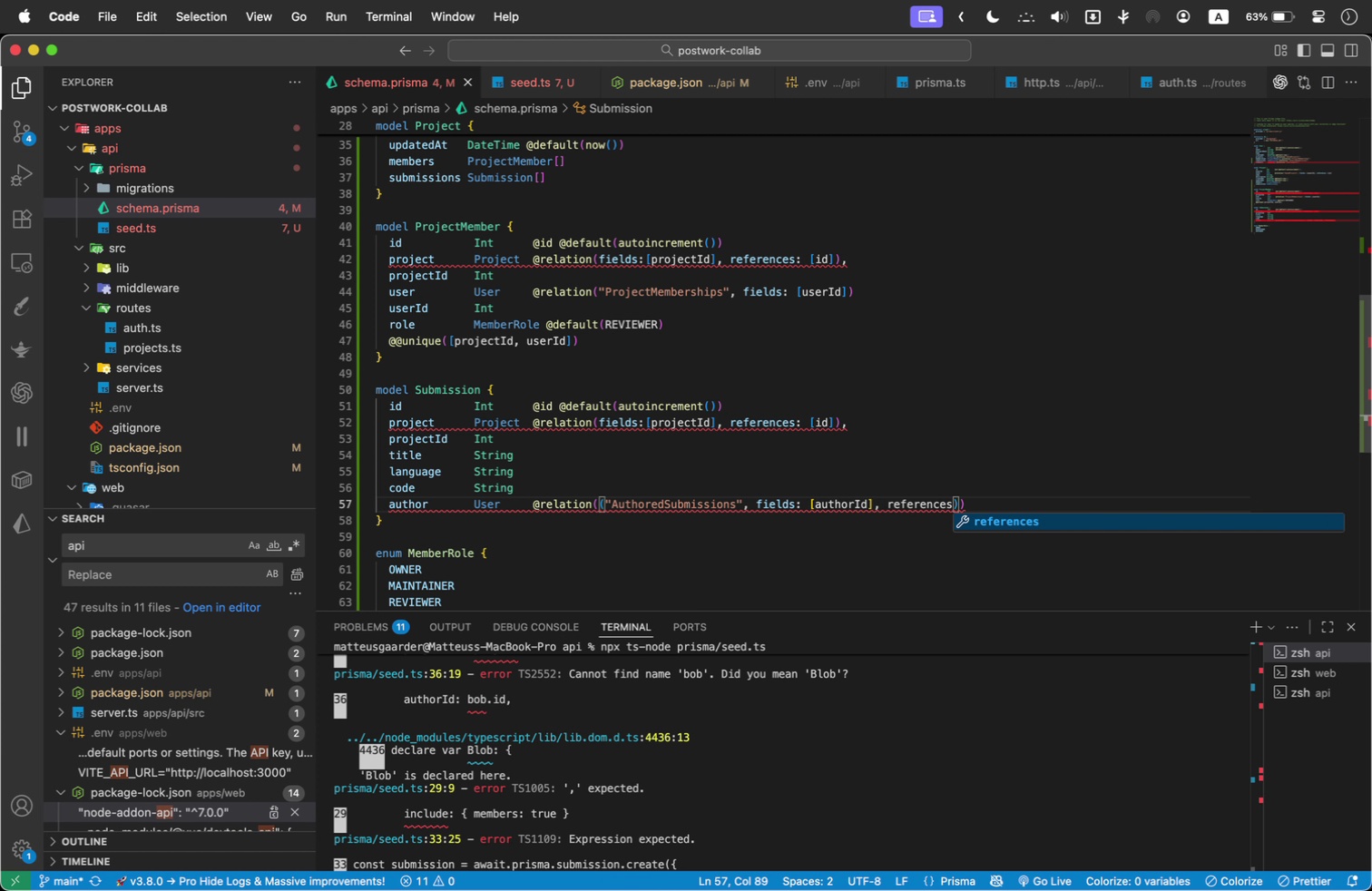 
key(Enter)
 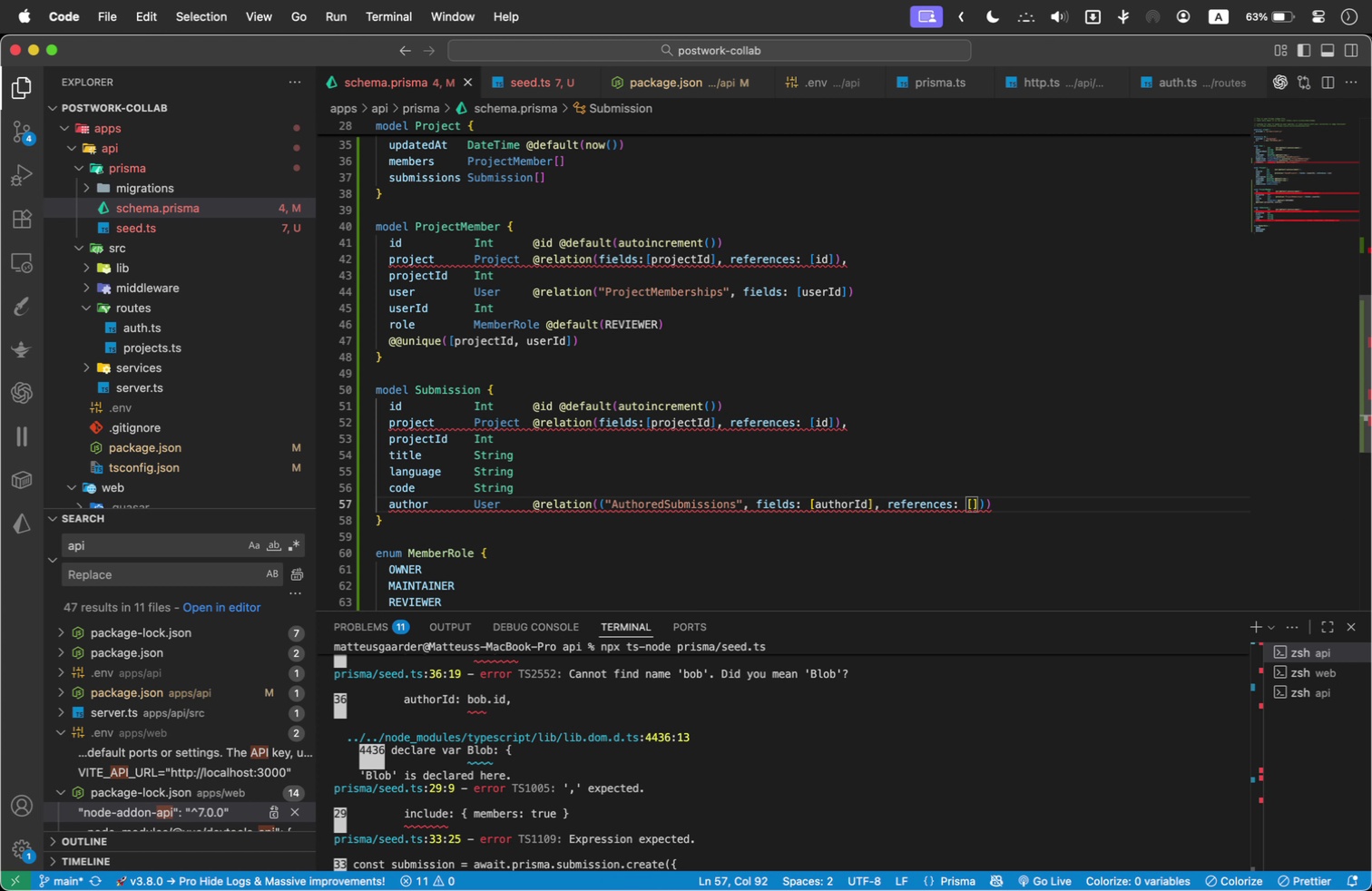 
type(i)
key(Backspace)
type(id)
 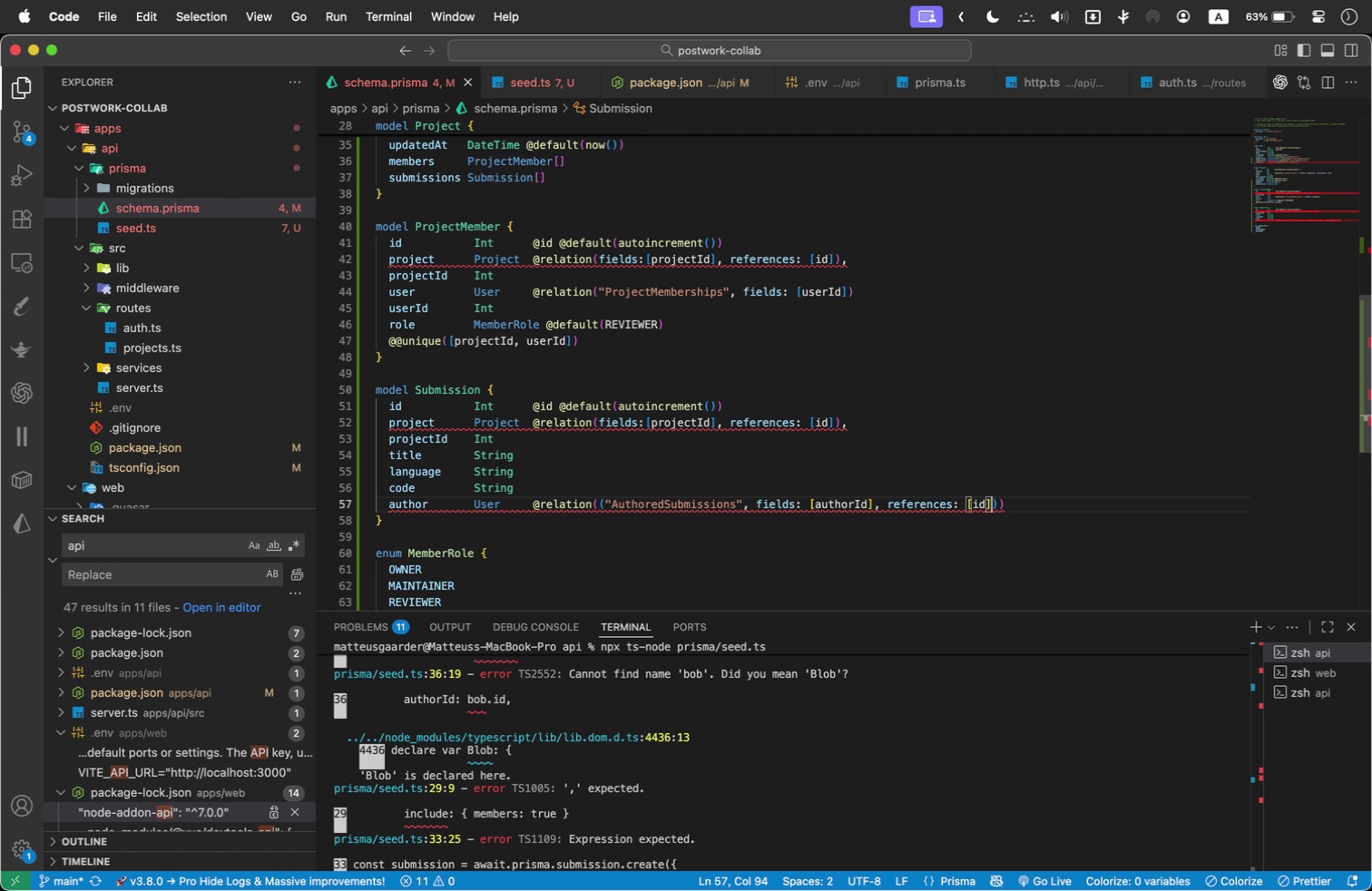 
key(ArrowRight)
 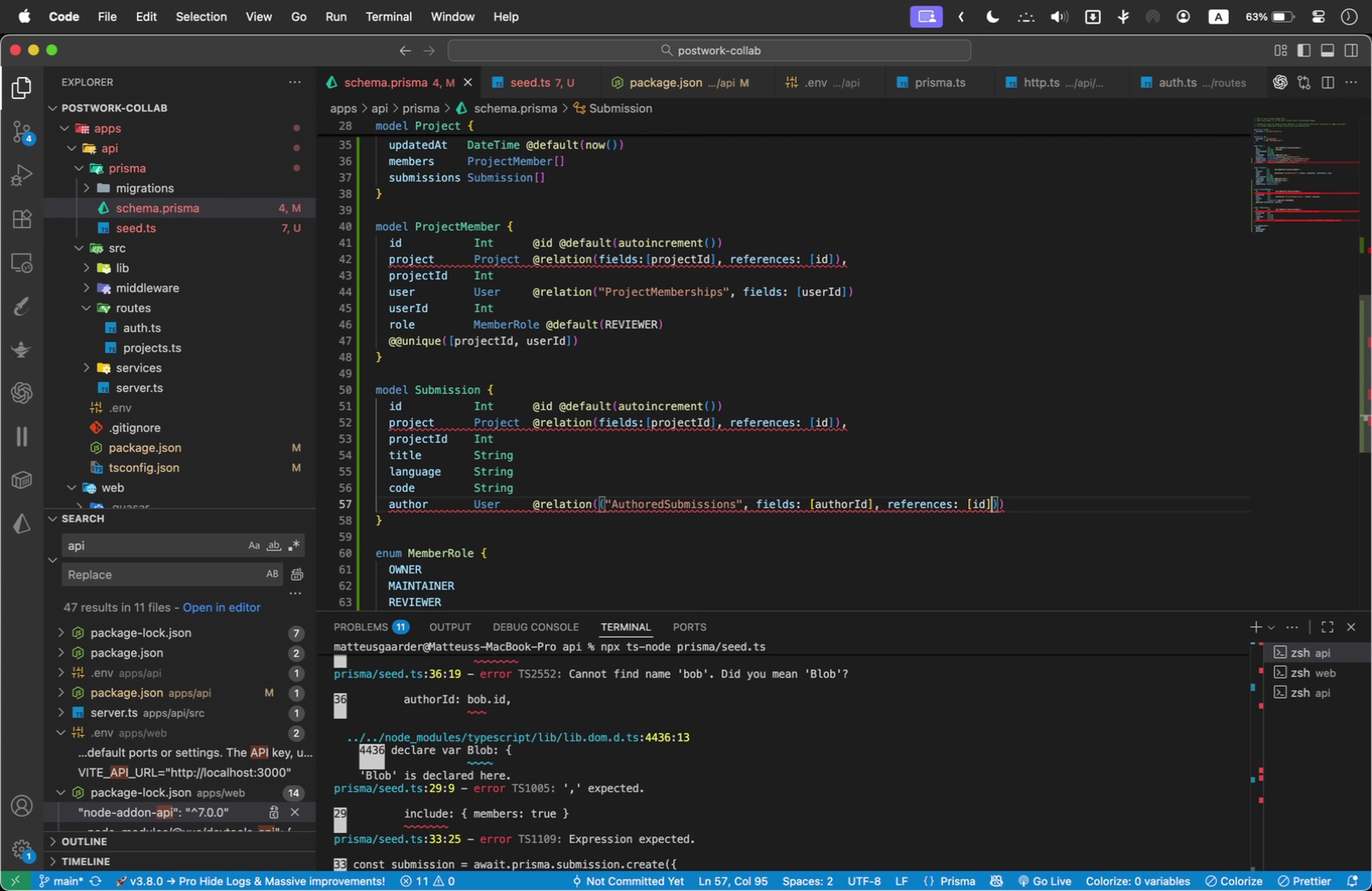 
key(ArrowRight)
 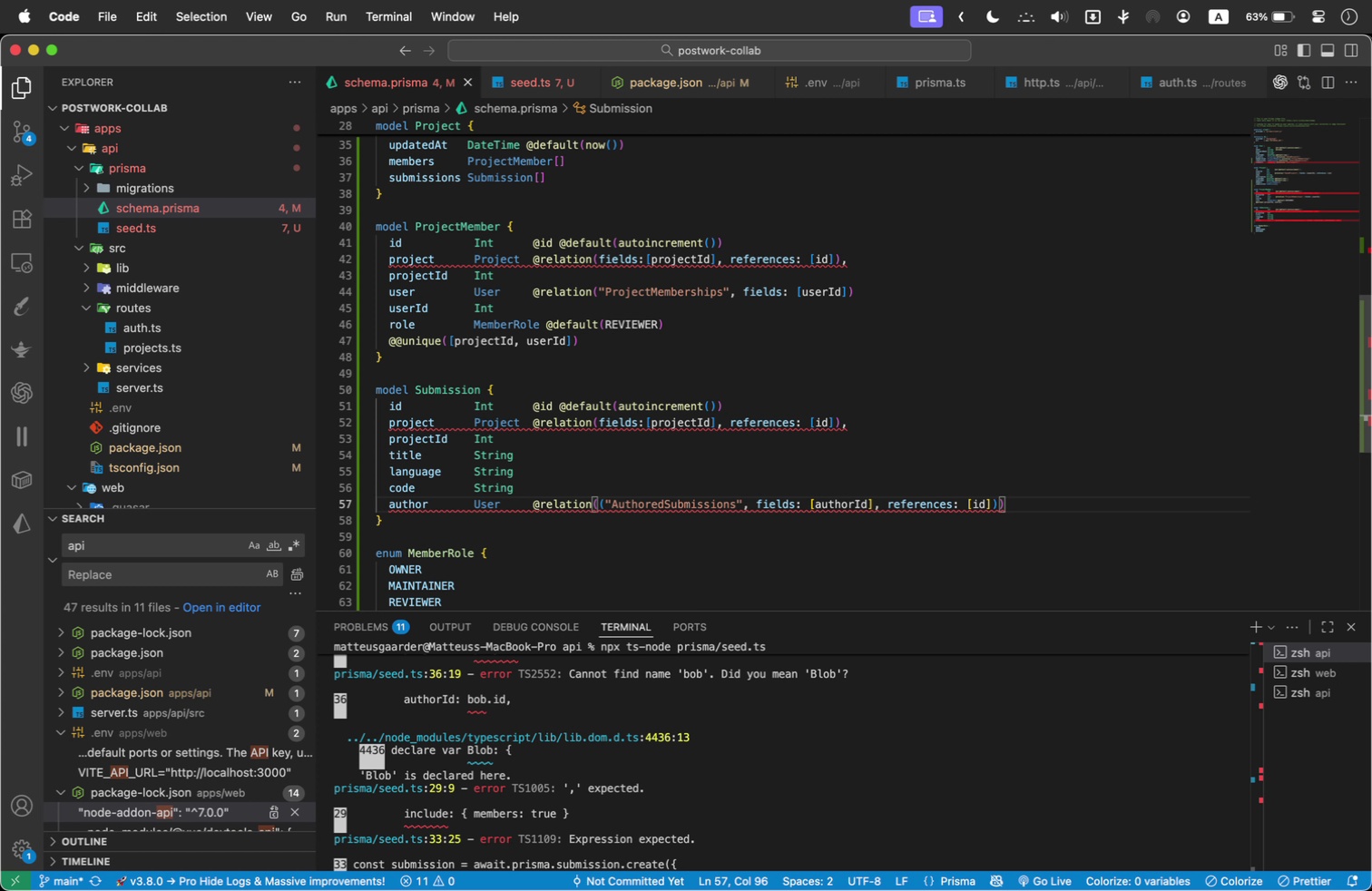 
key(ArrowRight)
 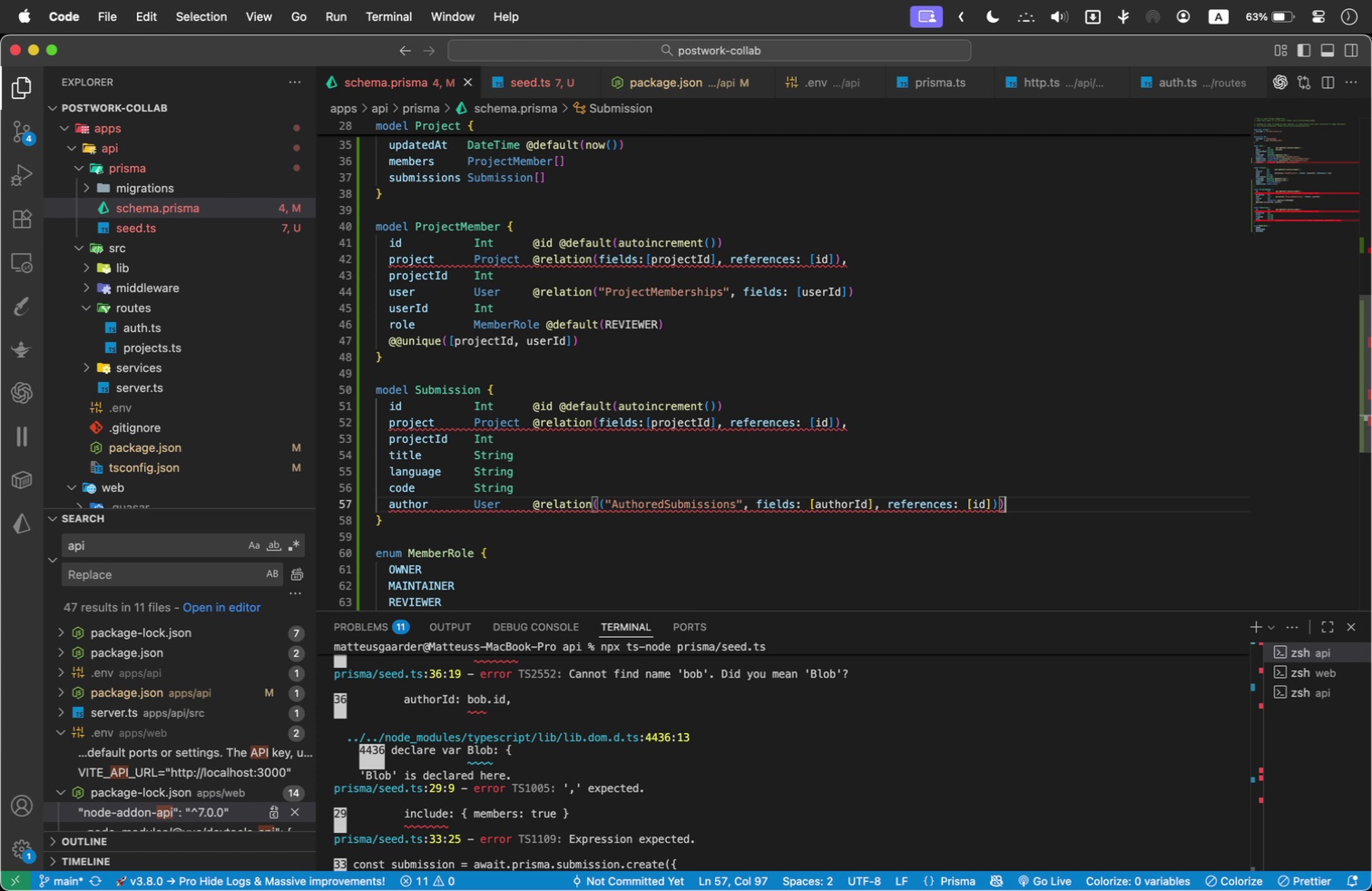 
key(Backspace)
 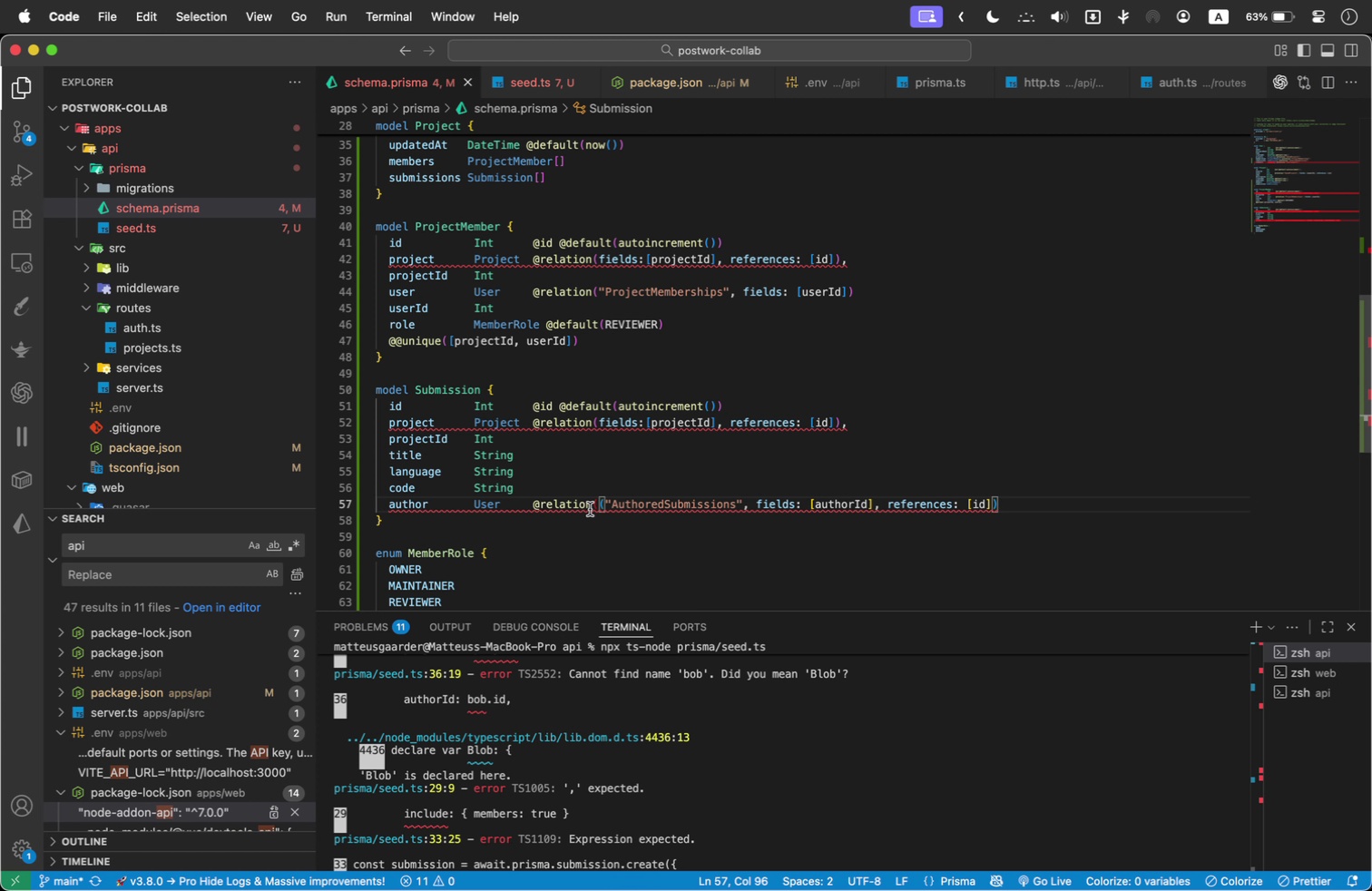 
left_click([598, 502])
 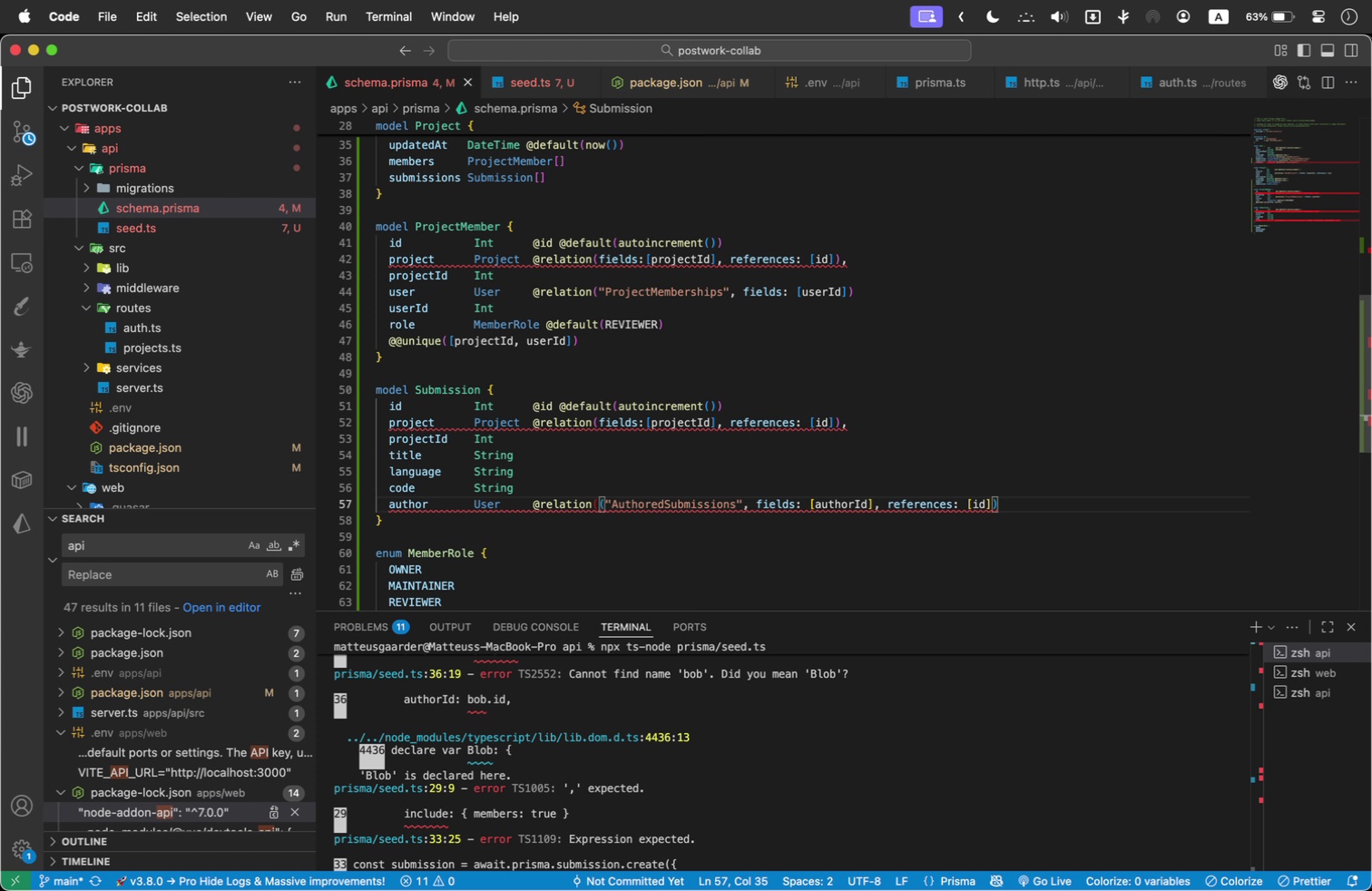 
key(Backspace)
 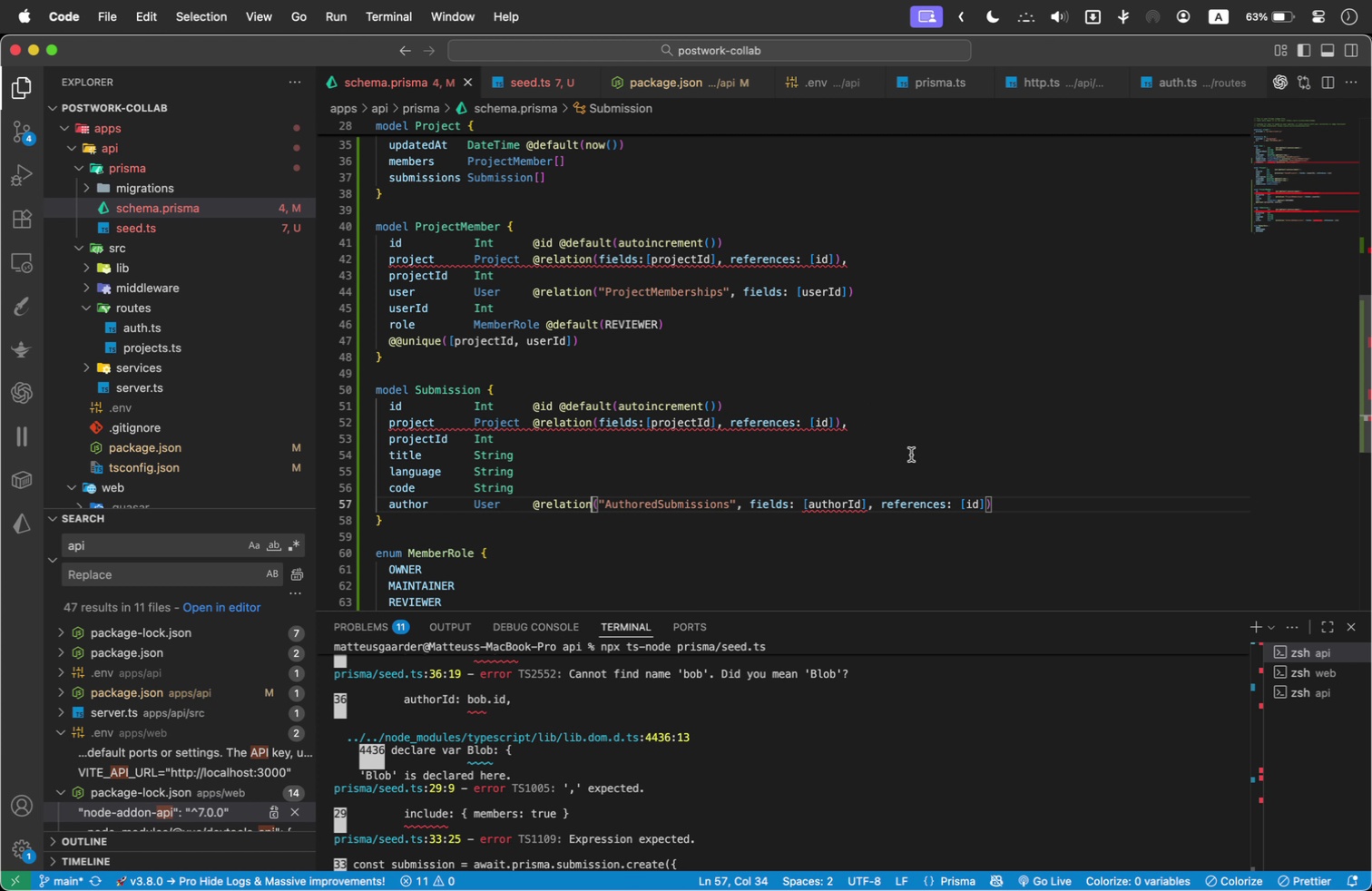 
left_click([914, 455])
 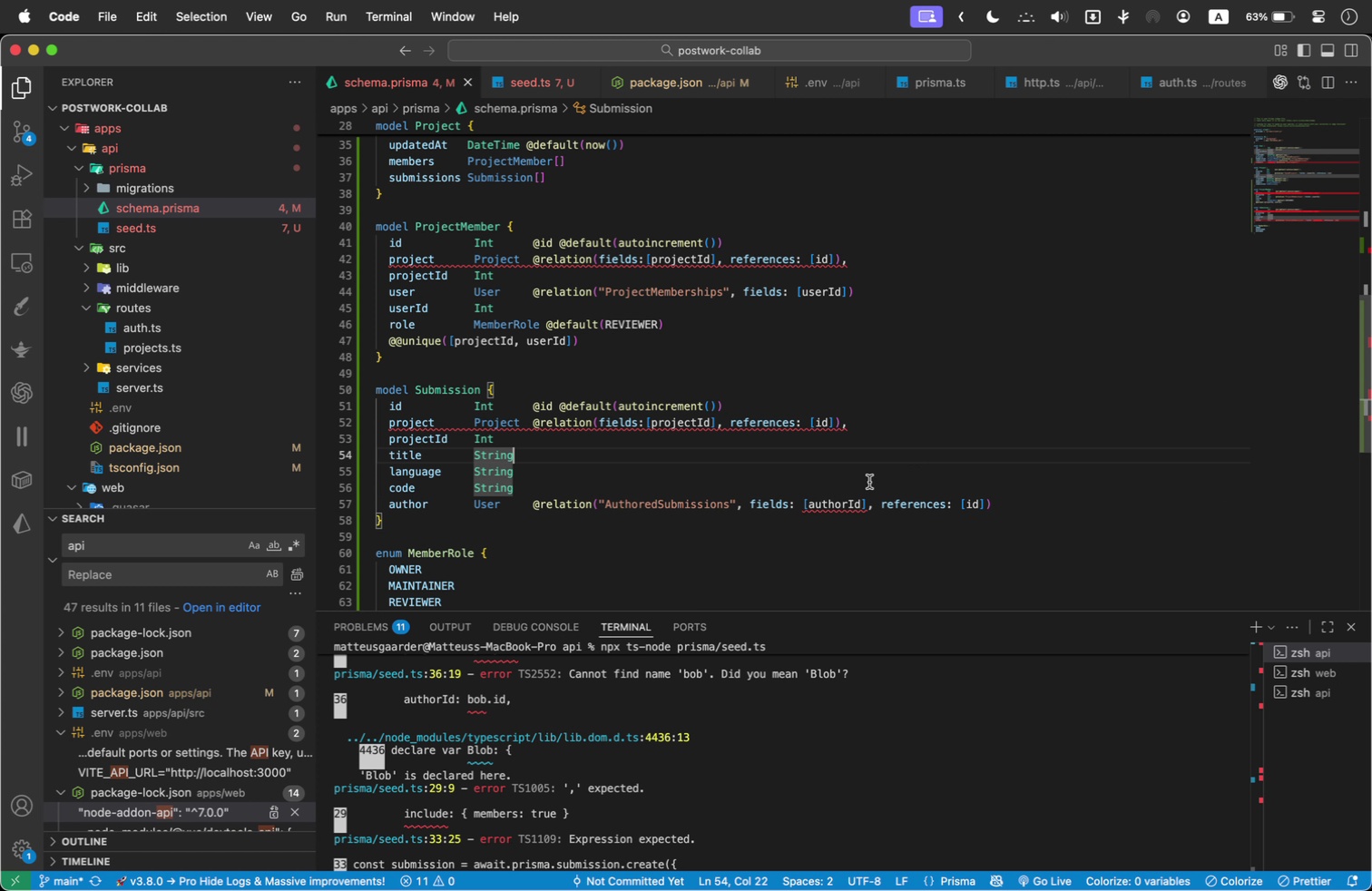 
mouse_move([856, 501])
 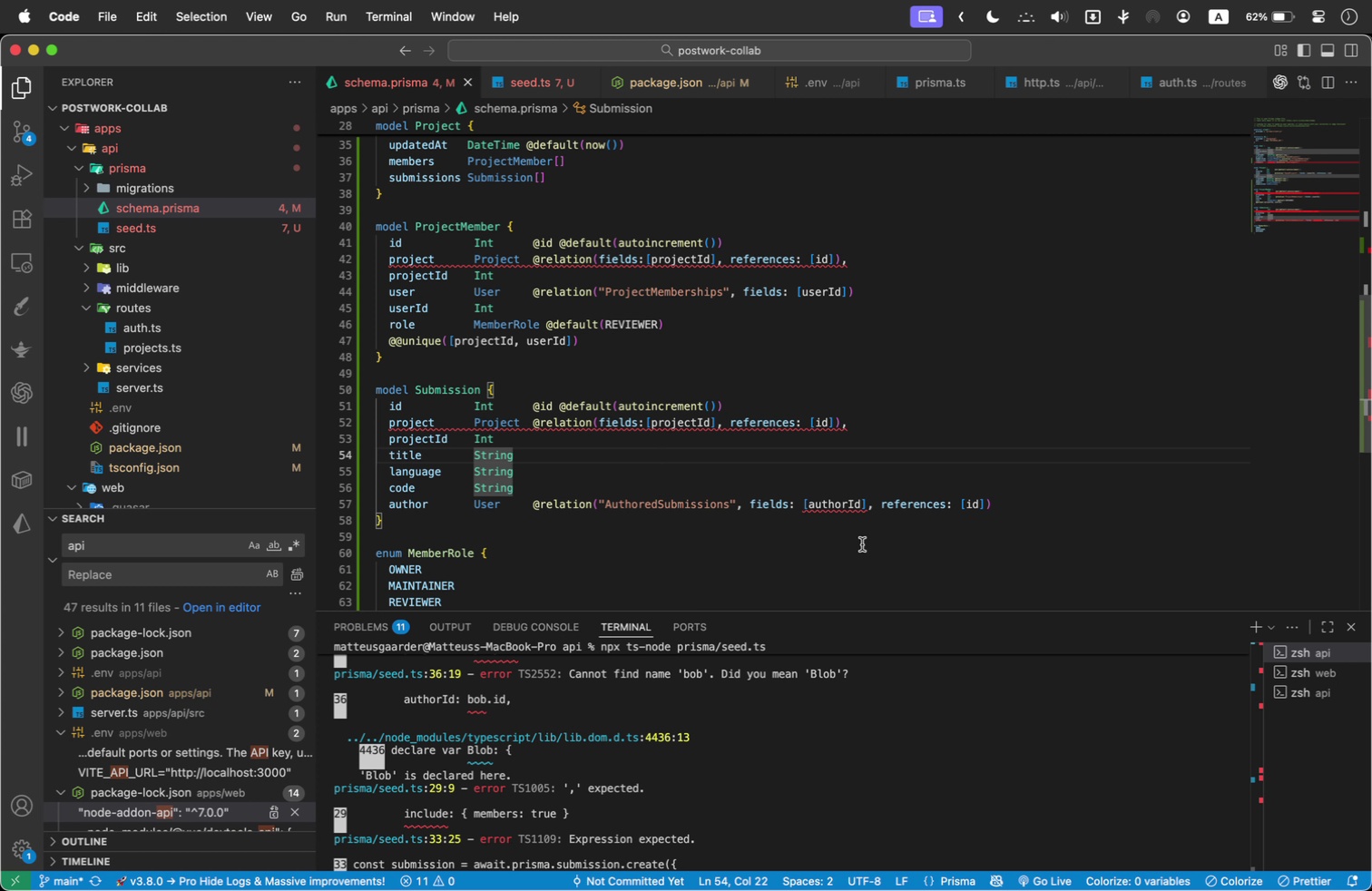 
wait(5.01)
 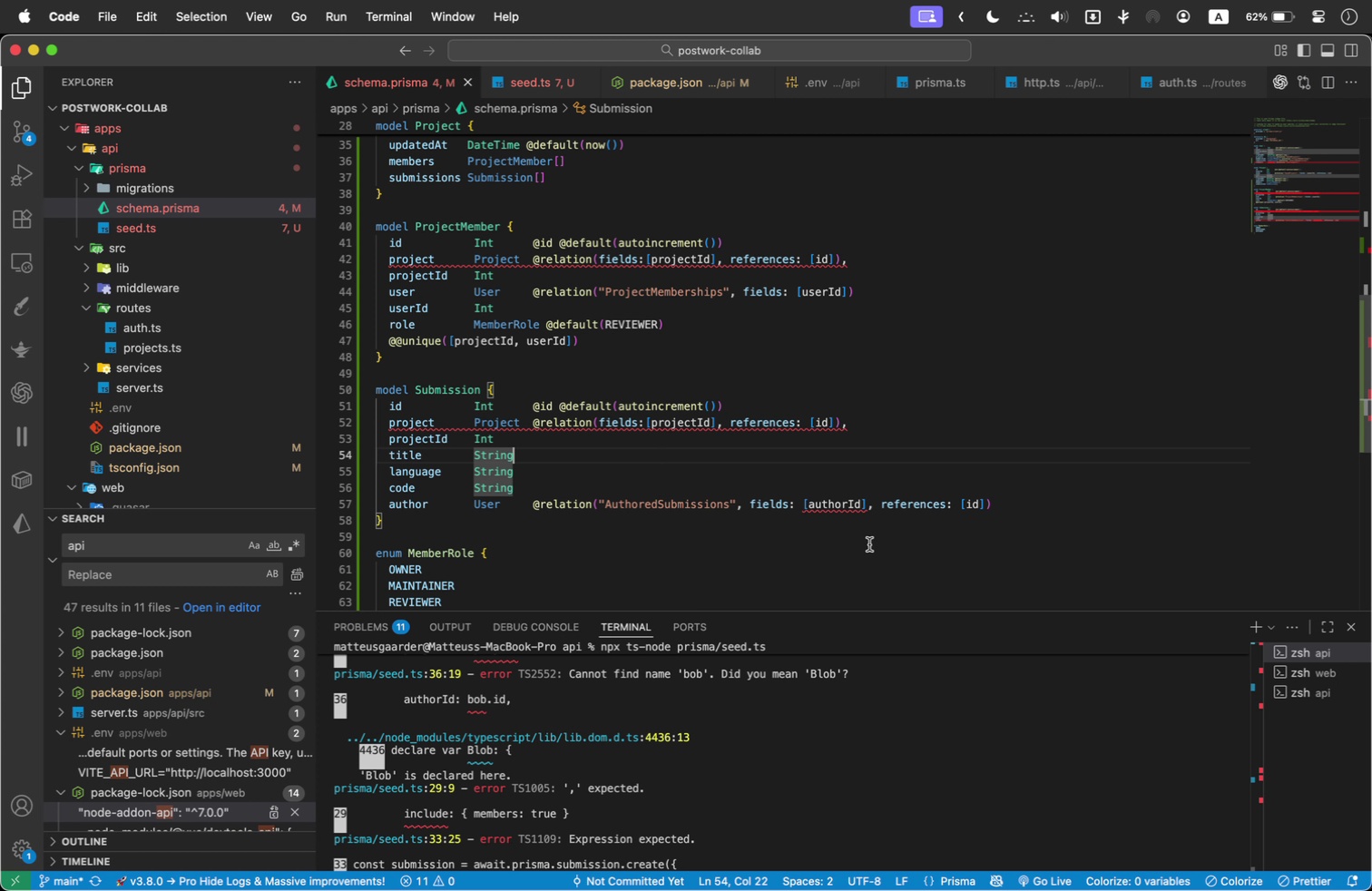 
scroll: coordinate [546, 482], scroll_direction: up, amount: 2.0
 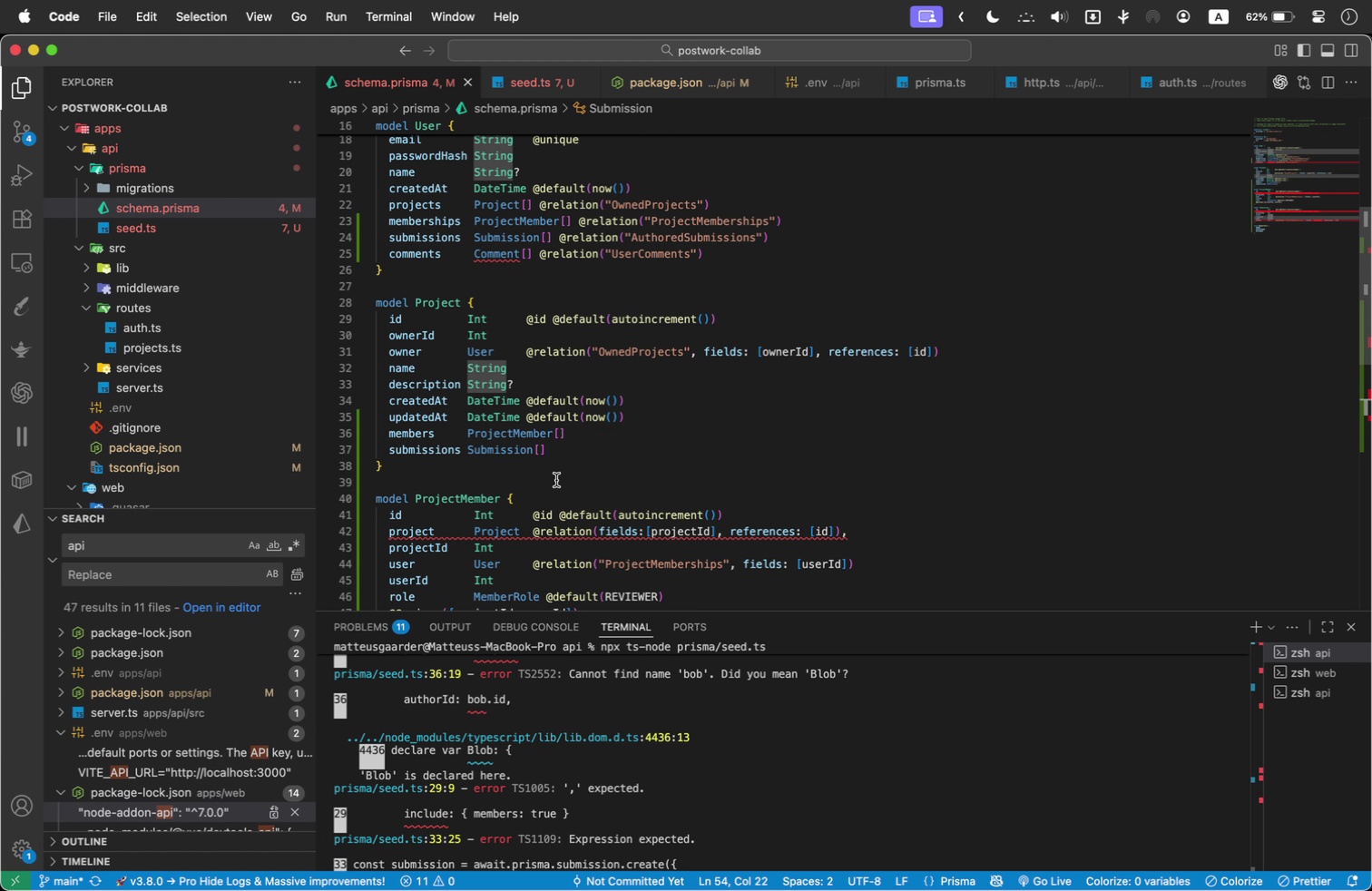 
scroll: coordinate [556, 480], scroll_direction: none, amount: 0.0
 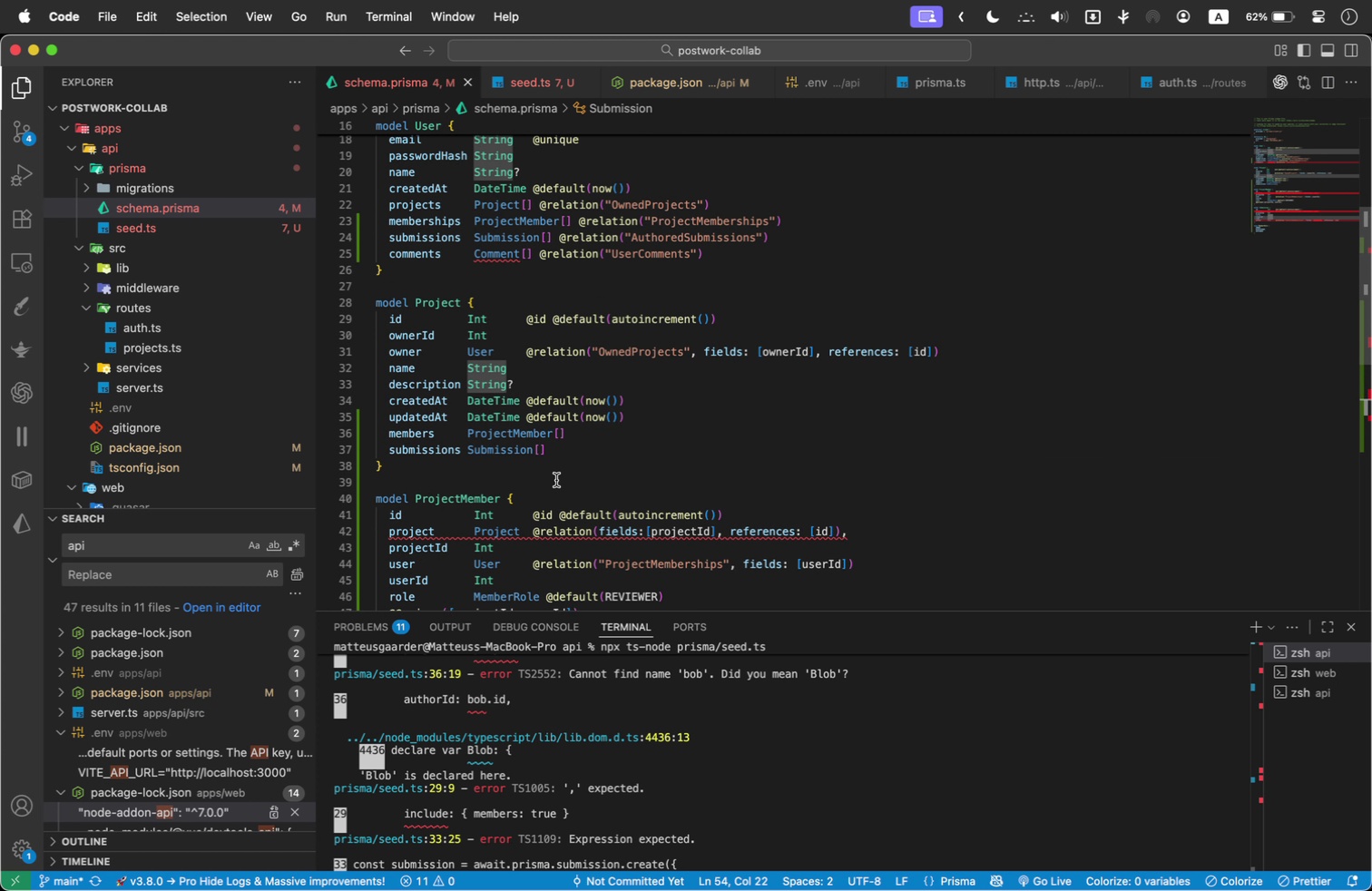 
scroll: coordinate [556, 480], scroll_direction: down, amount: 1.0
 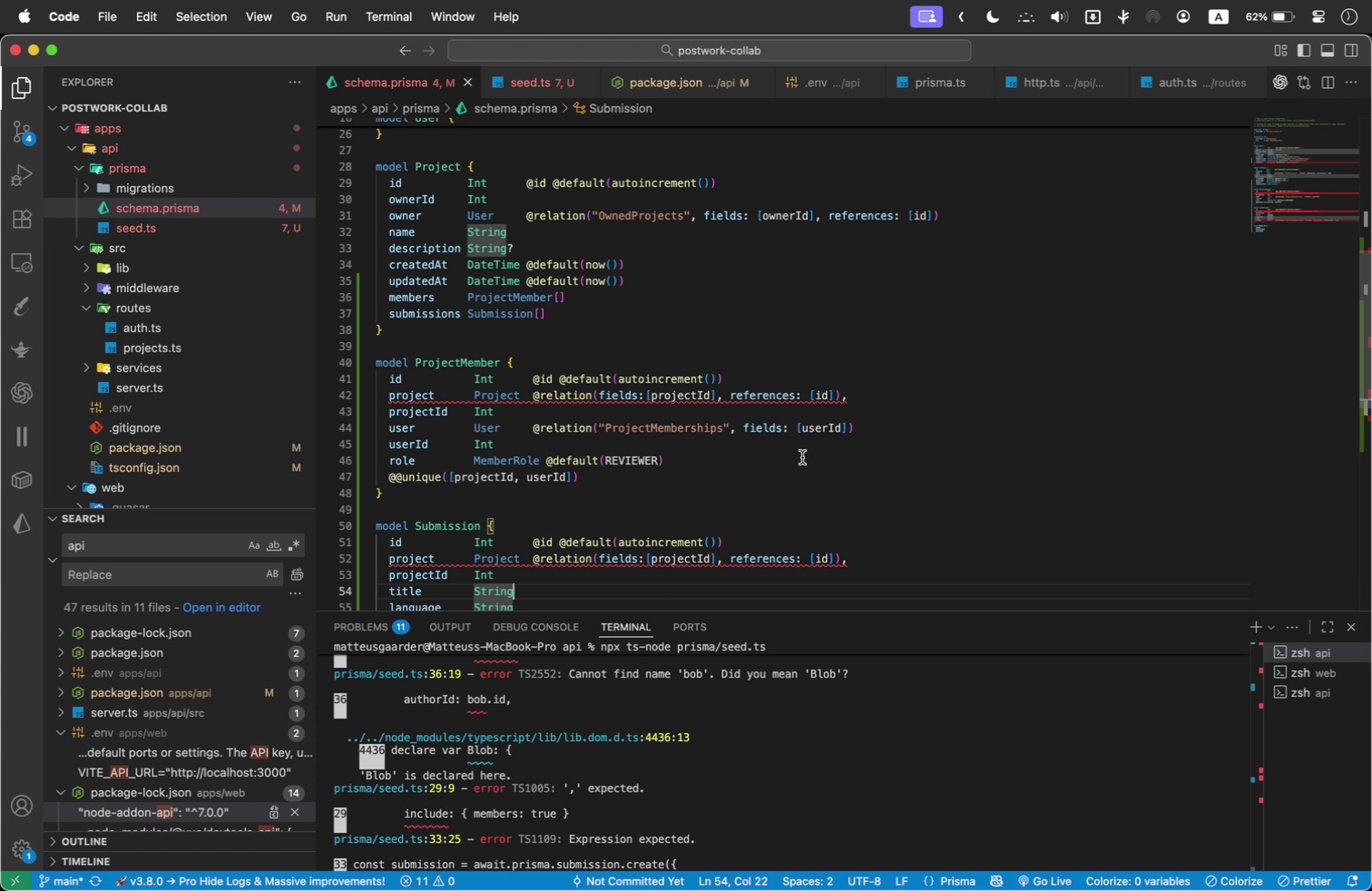 
left_click([809, 461])
 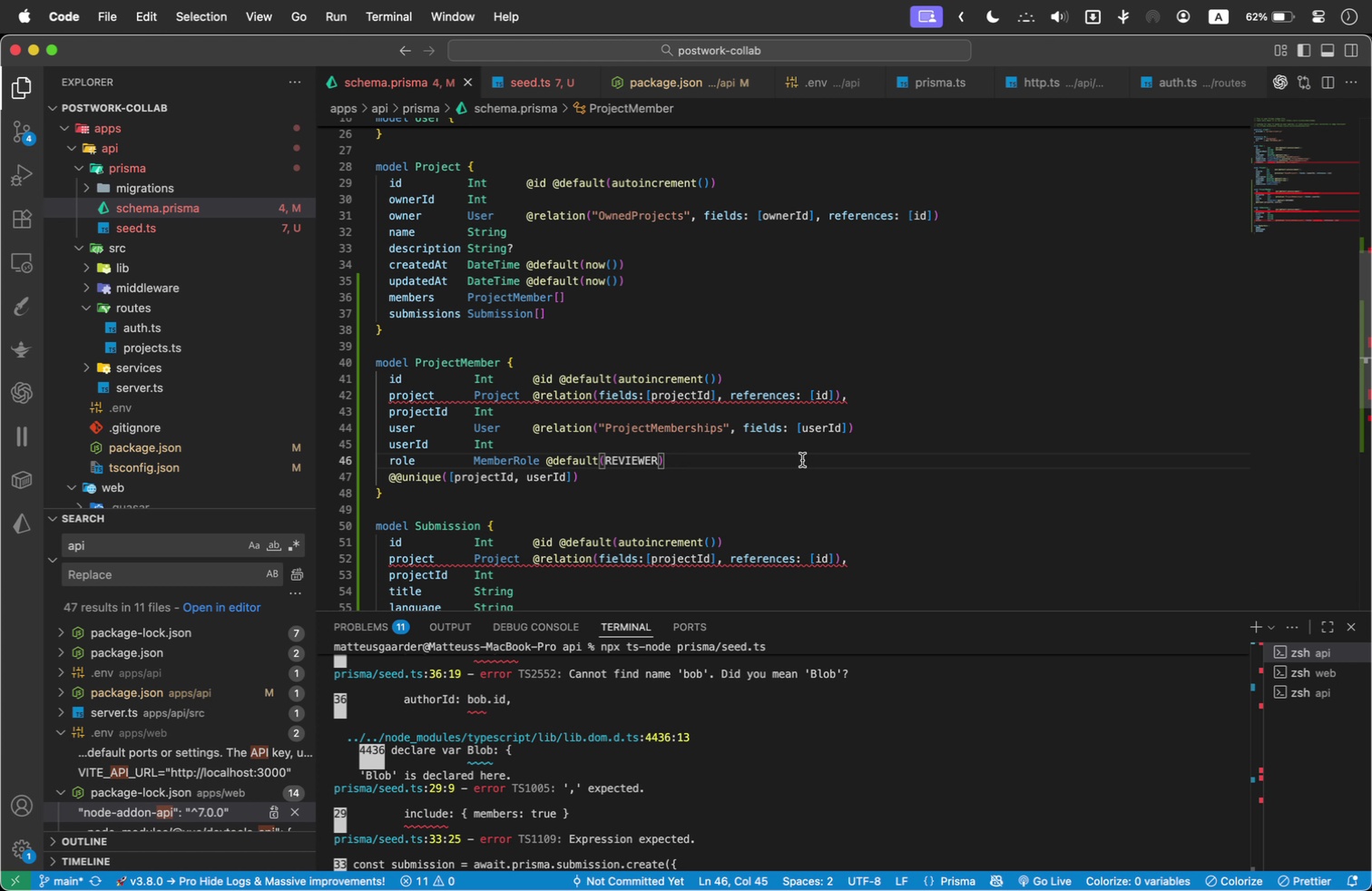 
scroll: coordinate [802, 458], scroll_direction: up, amount: 6.0
 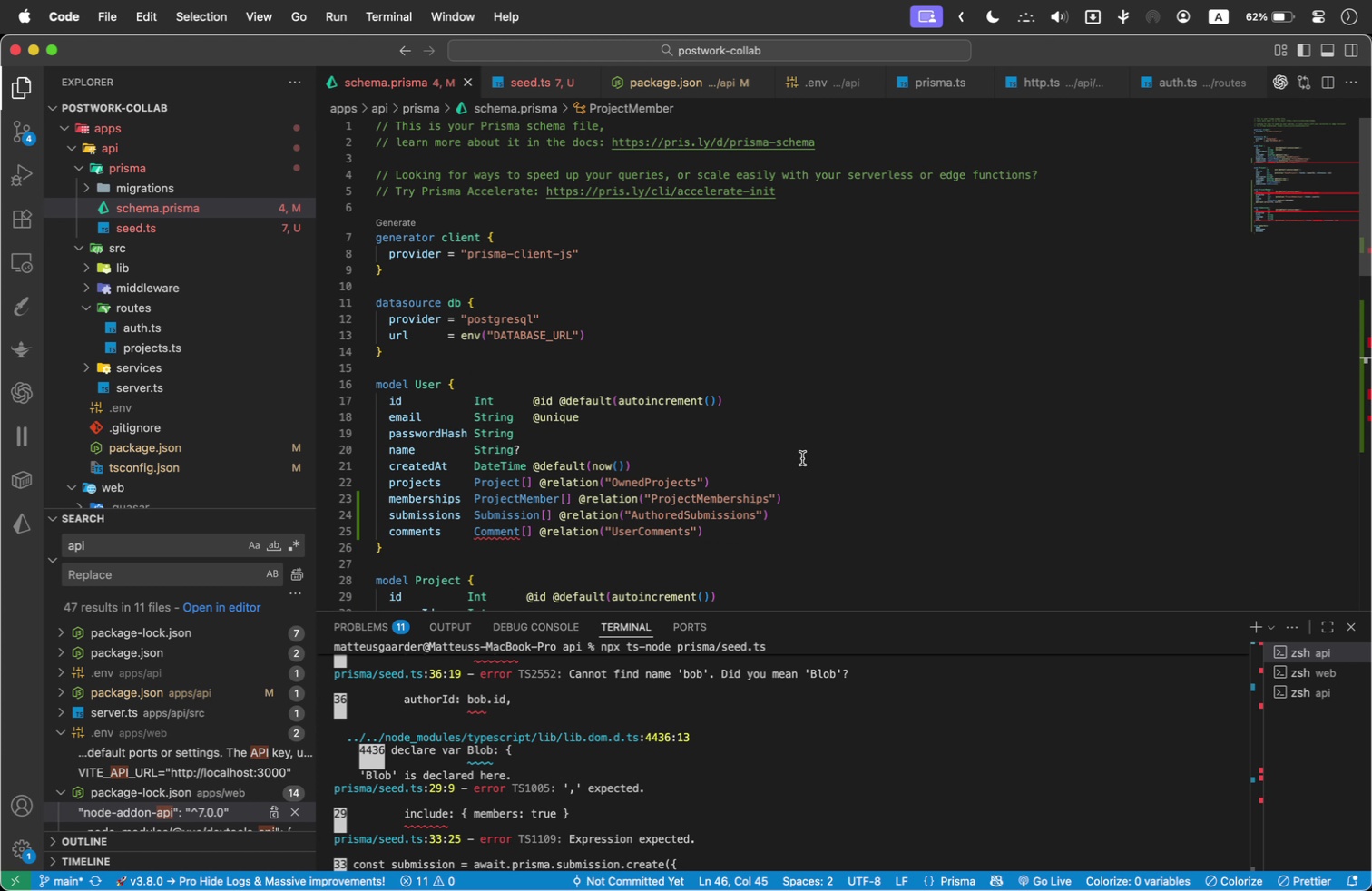 
scroll: coordinate [802, 458], scroll_direction: down, amount: 1.0
 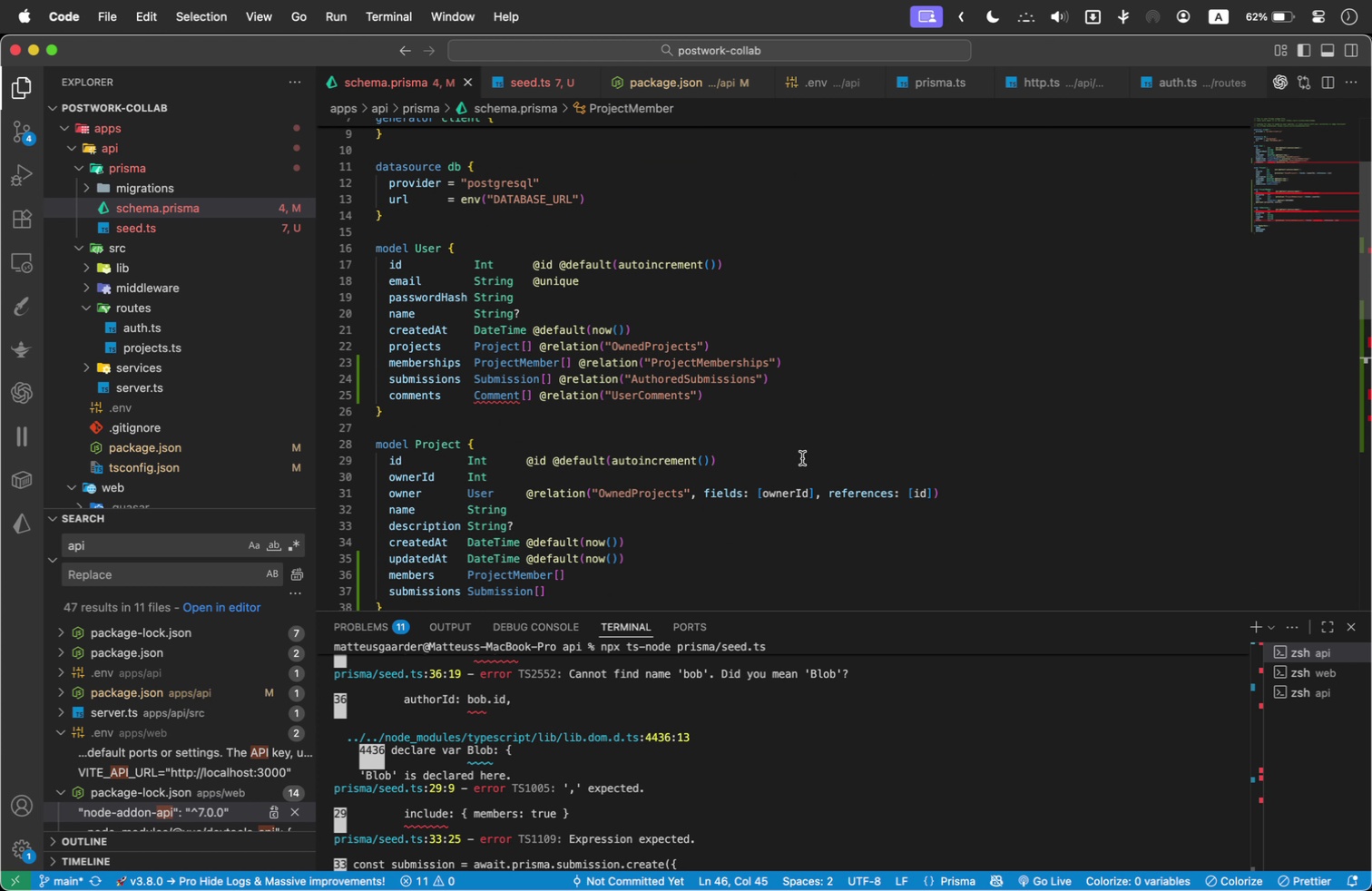 
key(Meta+F)
 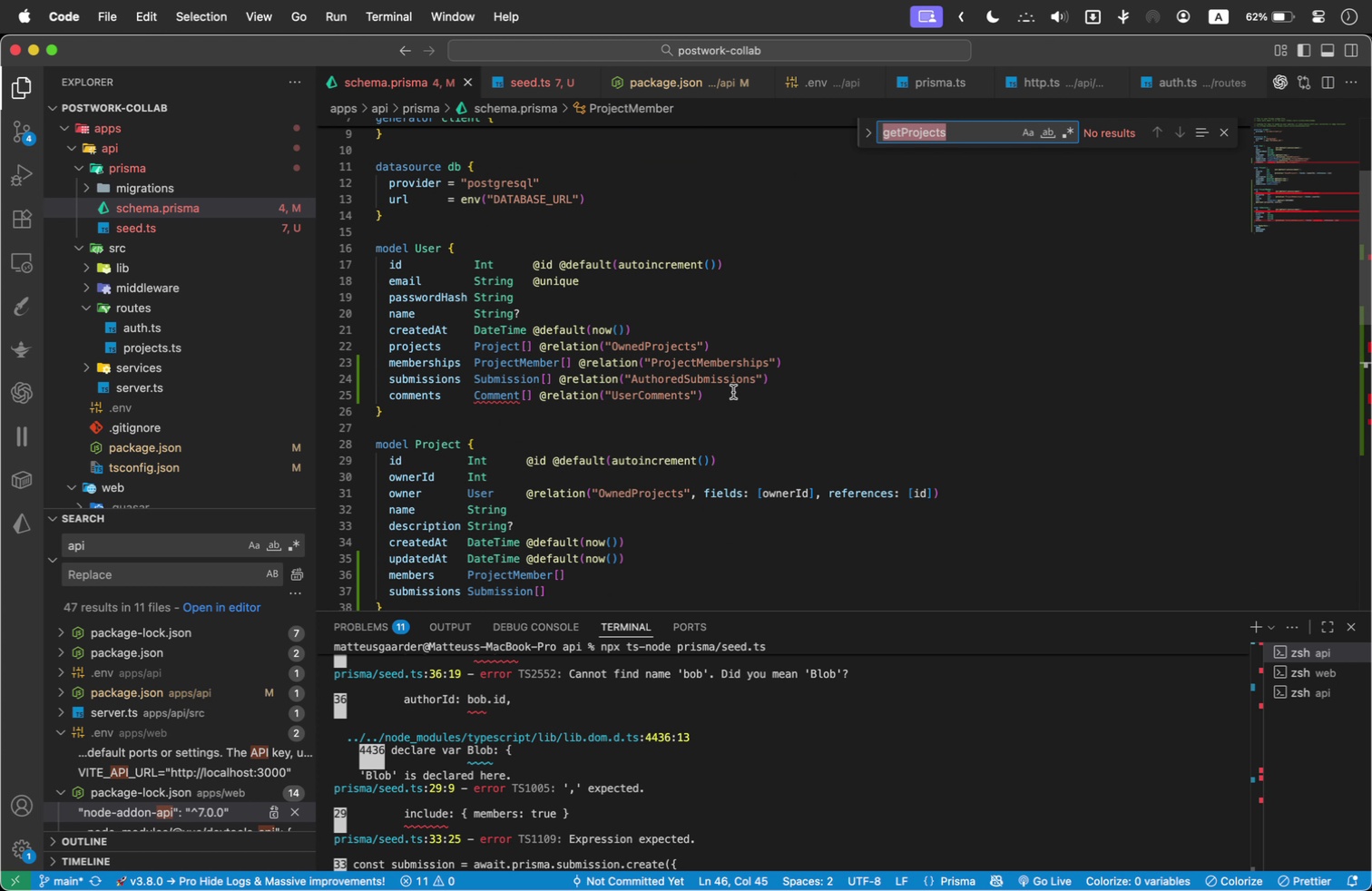 
left_click([733, 392])
 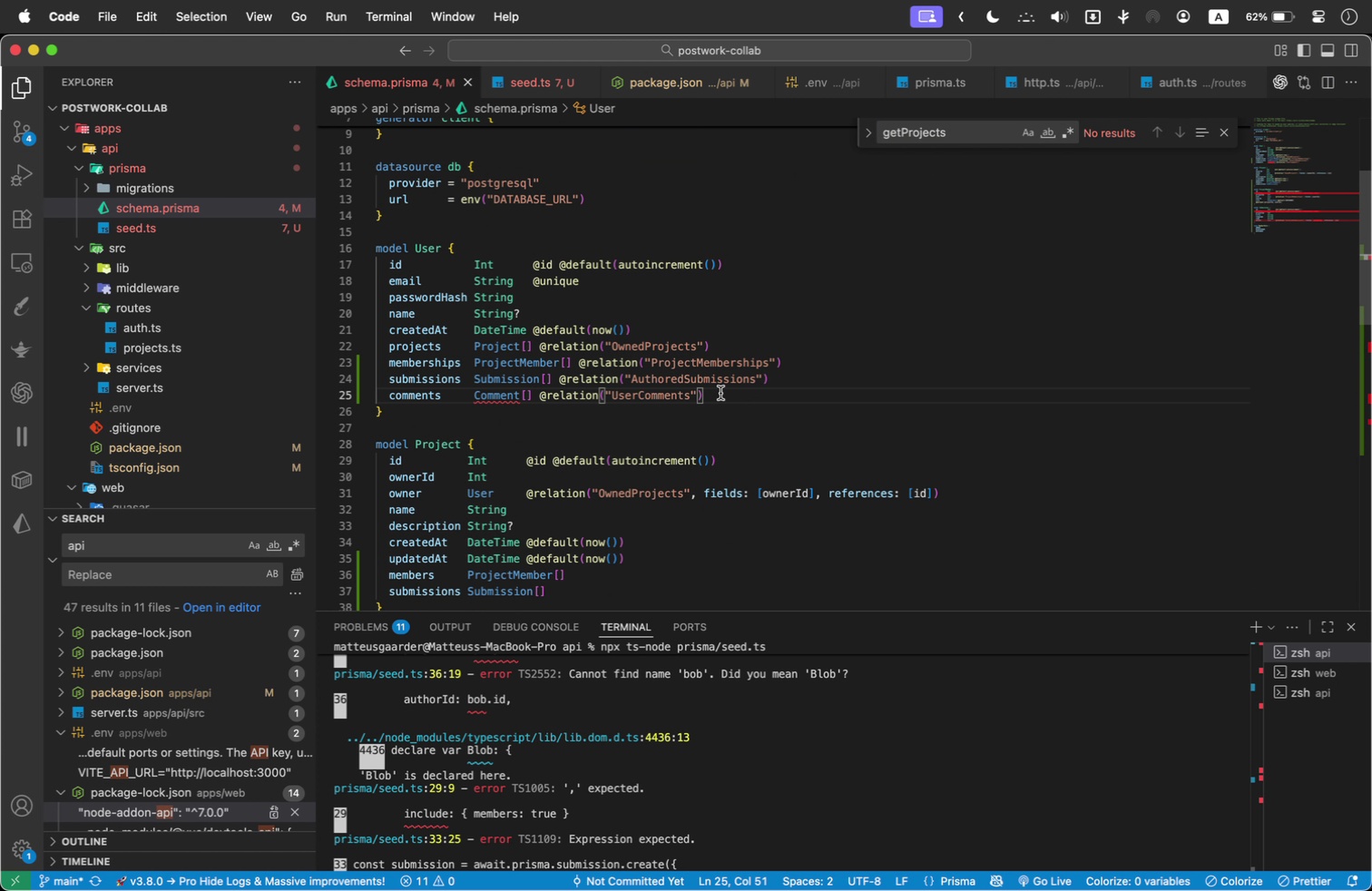 
left_click_drag(start_coordinate=[722, 395], to_coordinate=[371, 400])
 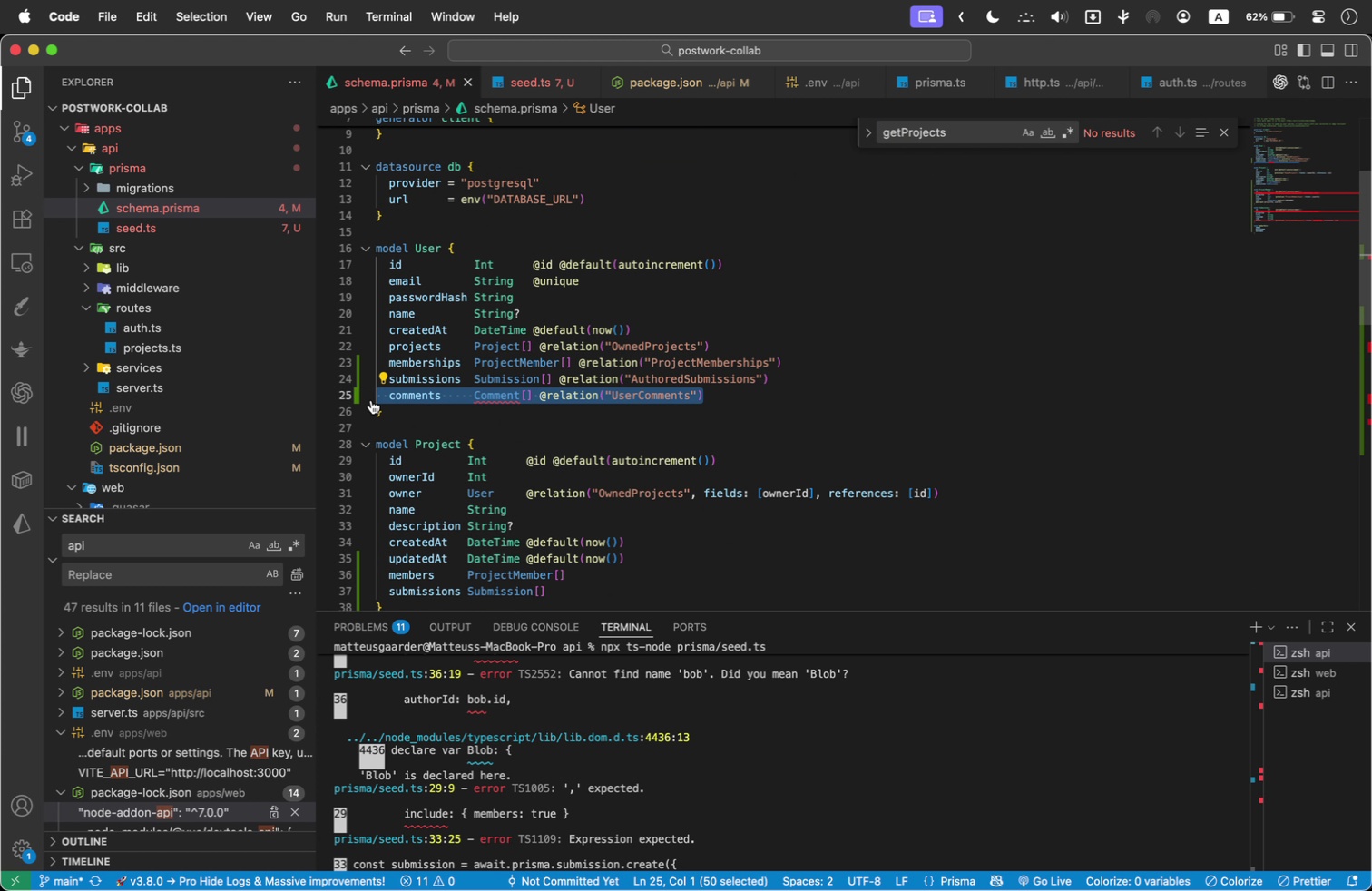 
key(Backspace)
 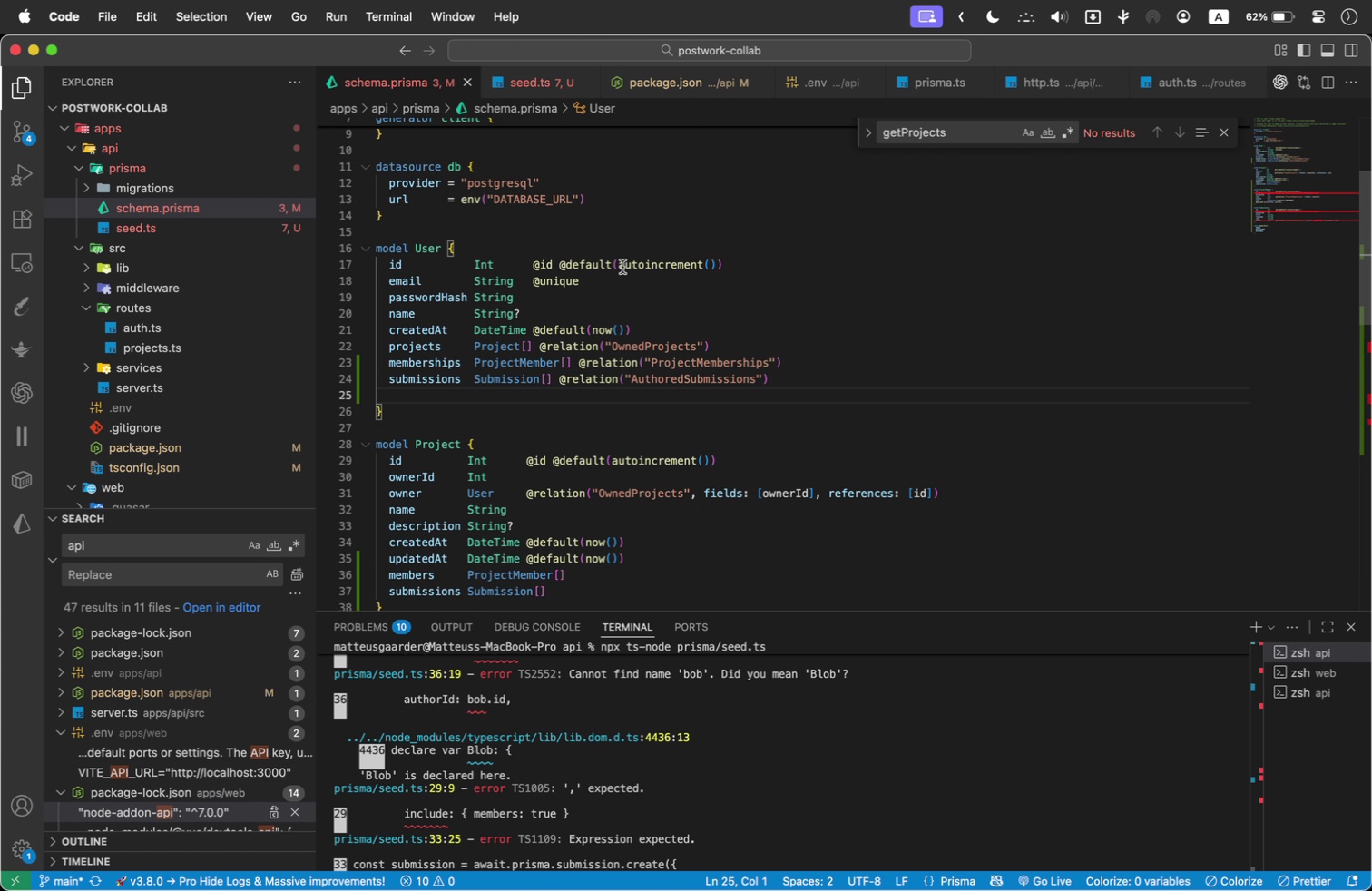 
scroll: coordinate [663, 371], scroll_direction: down, amount: 1.0
 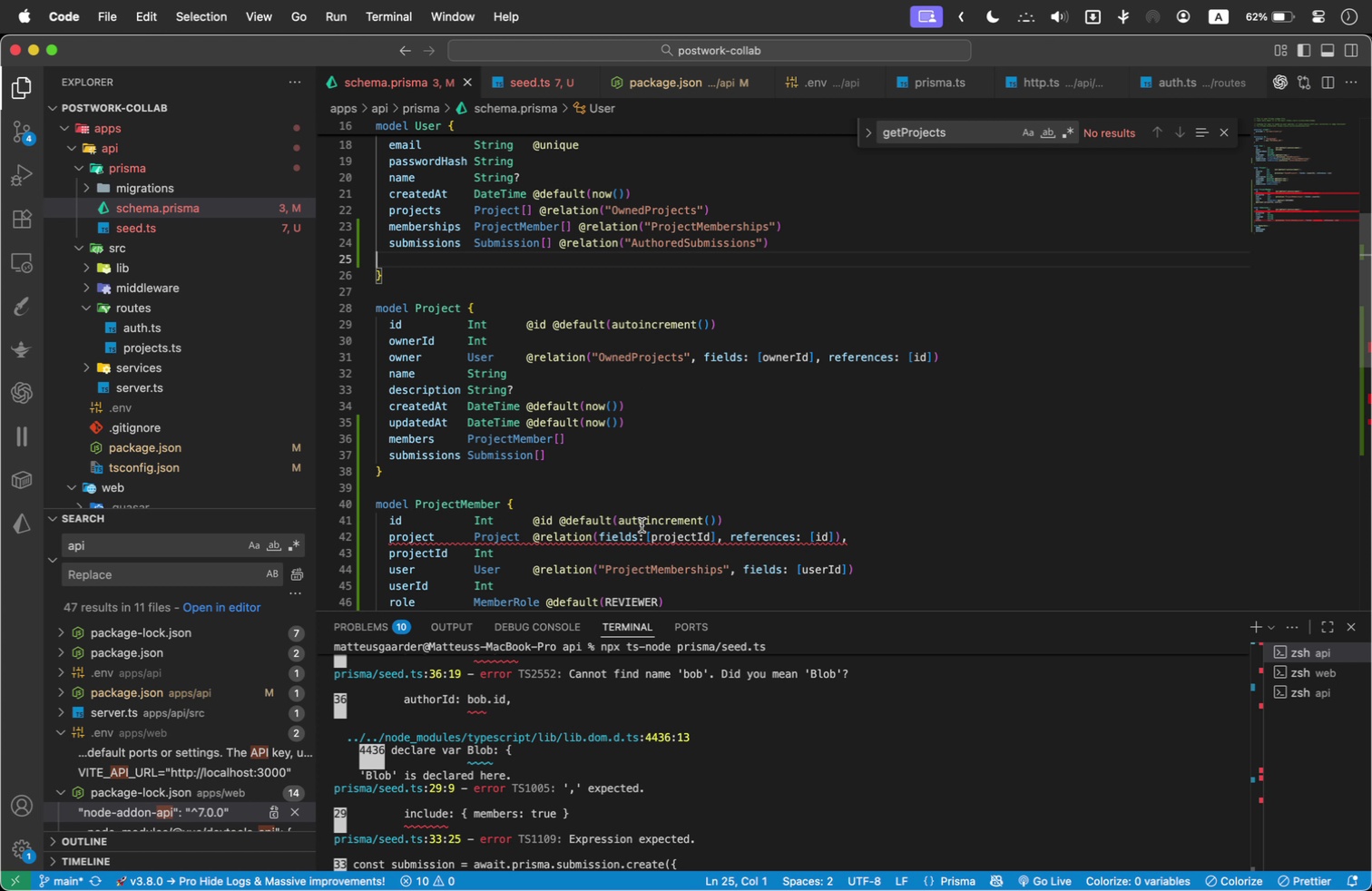 
left_click([644, 532])
 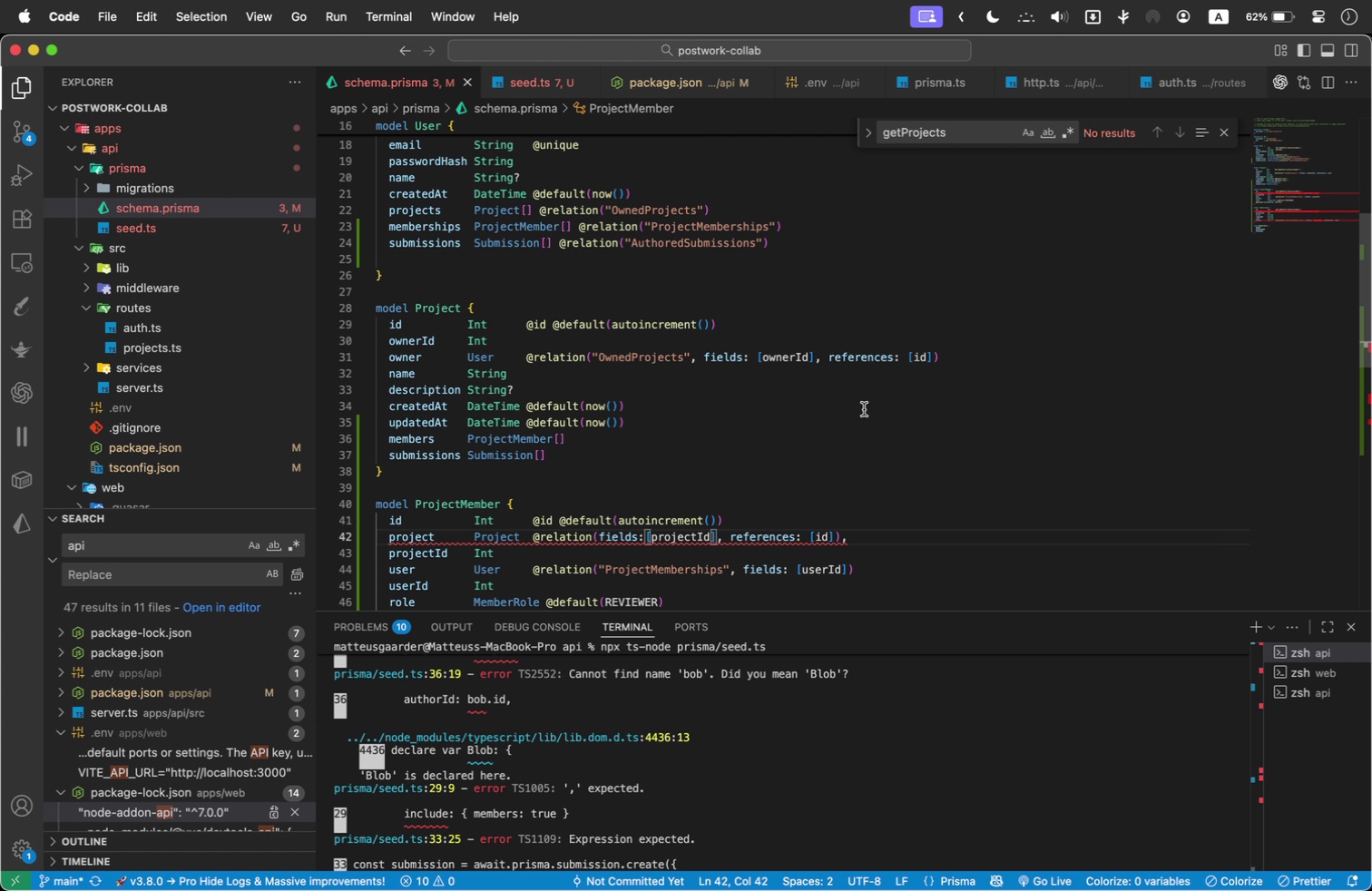 
key(Space)
 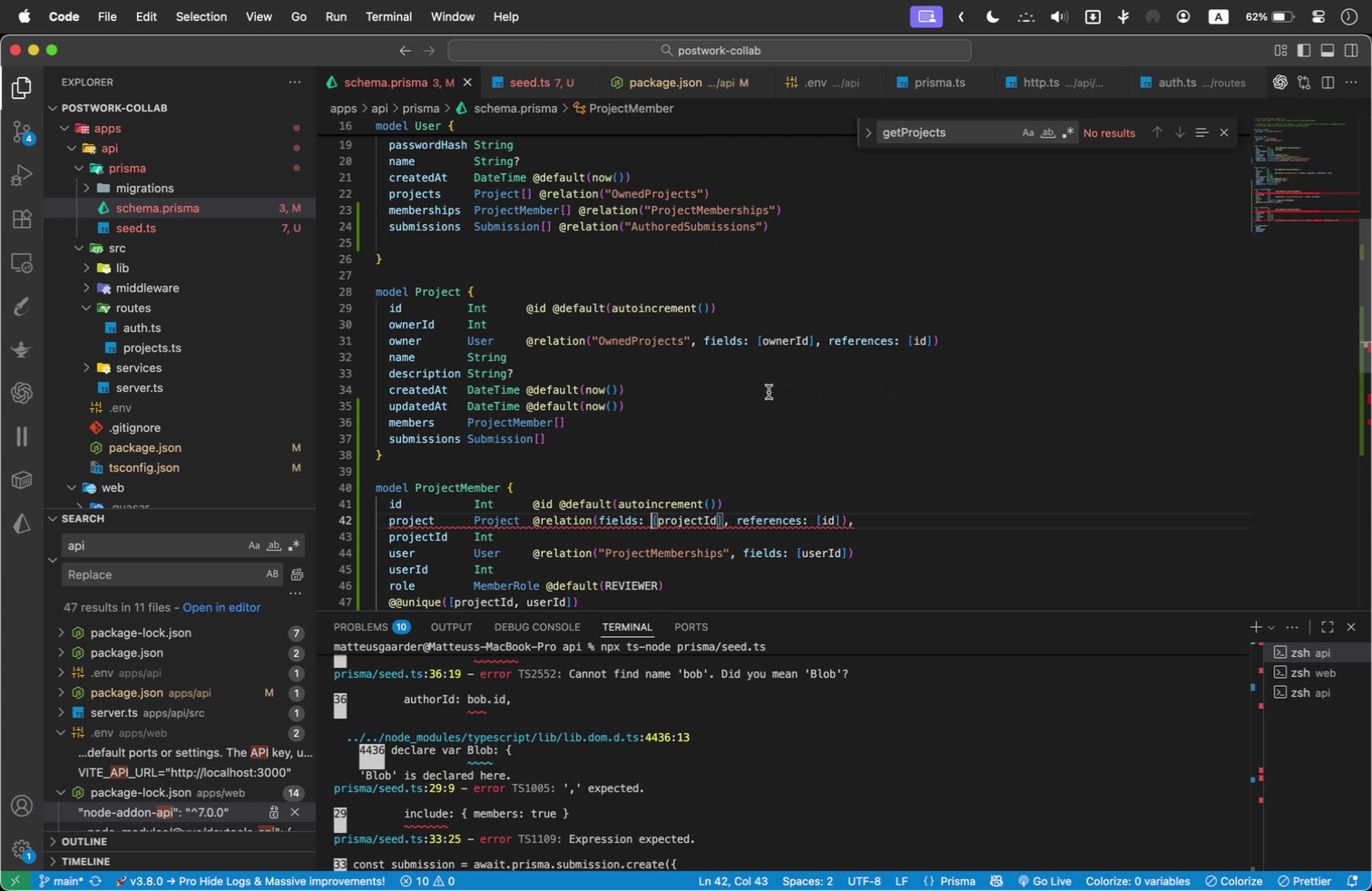 
scroll: coordinate [511, 425], scroll_direction: down, amount: 2.0
 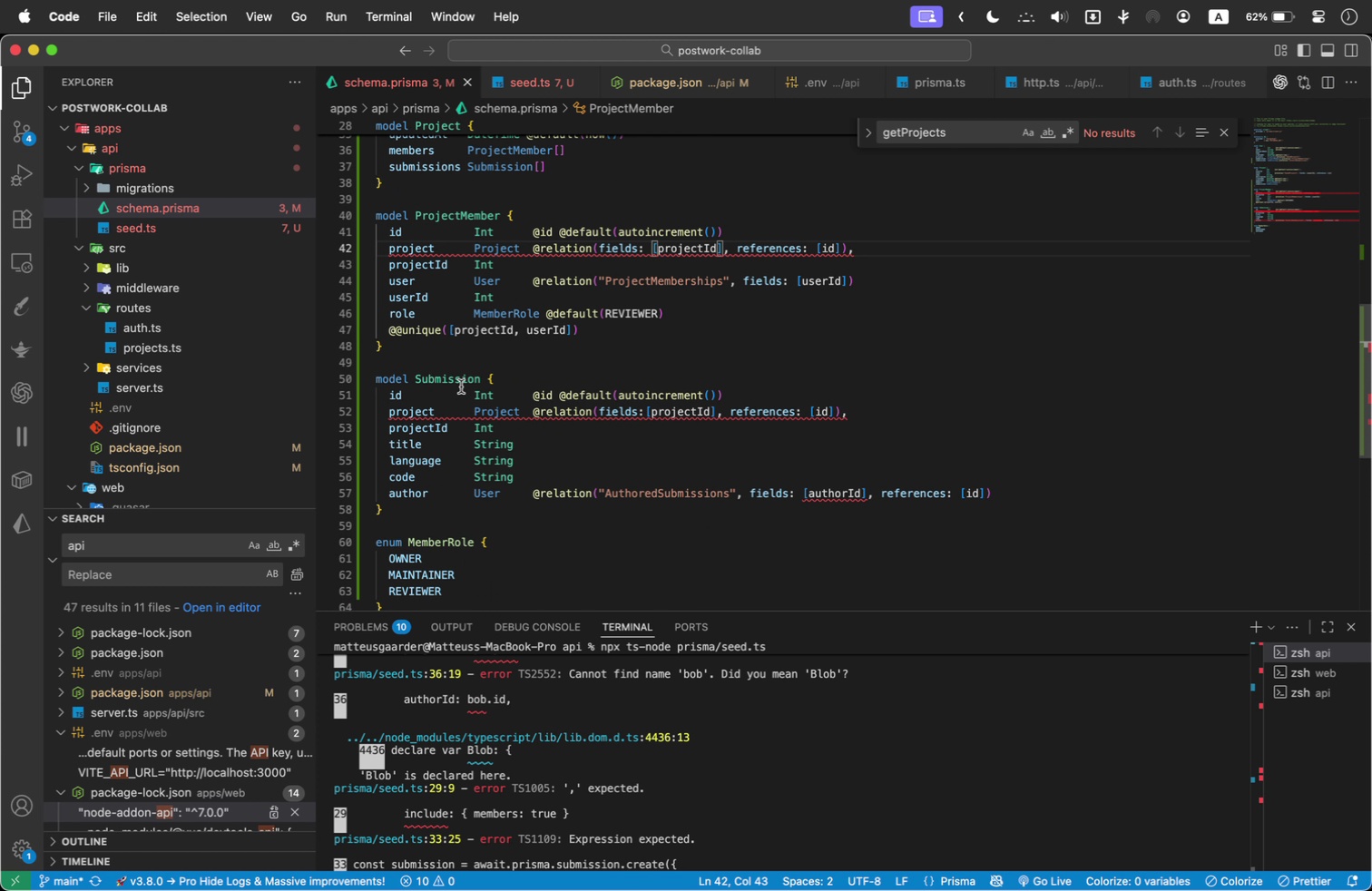 
scroll: coordinate [483, 306], scroll_direction: up, amount: 1.0
 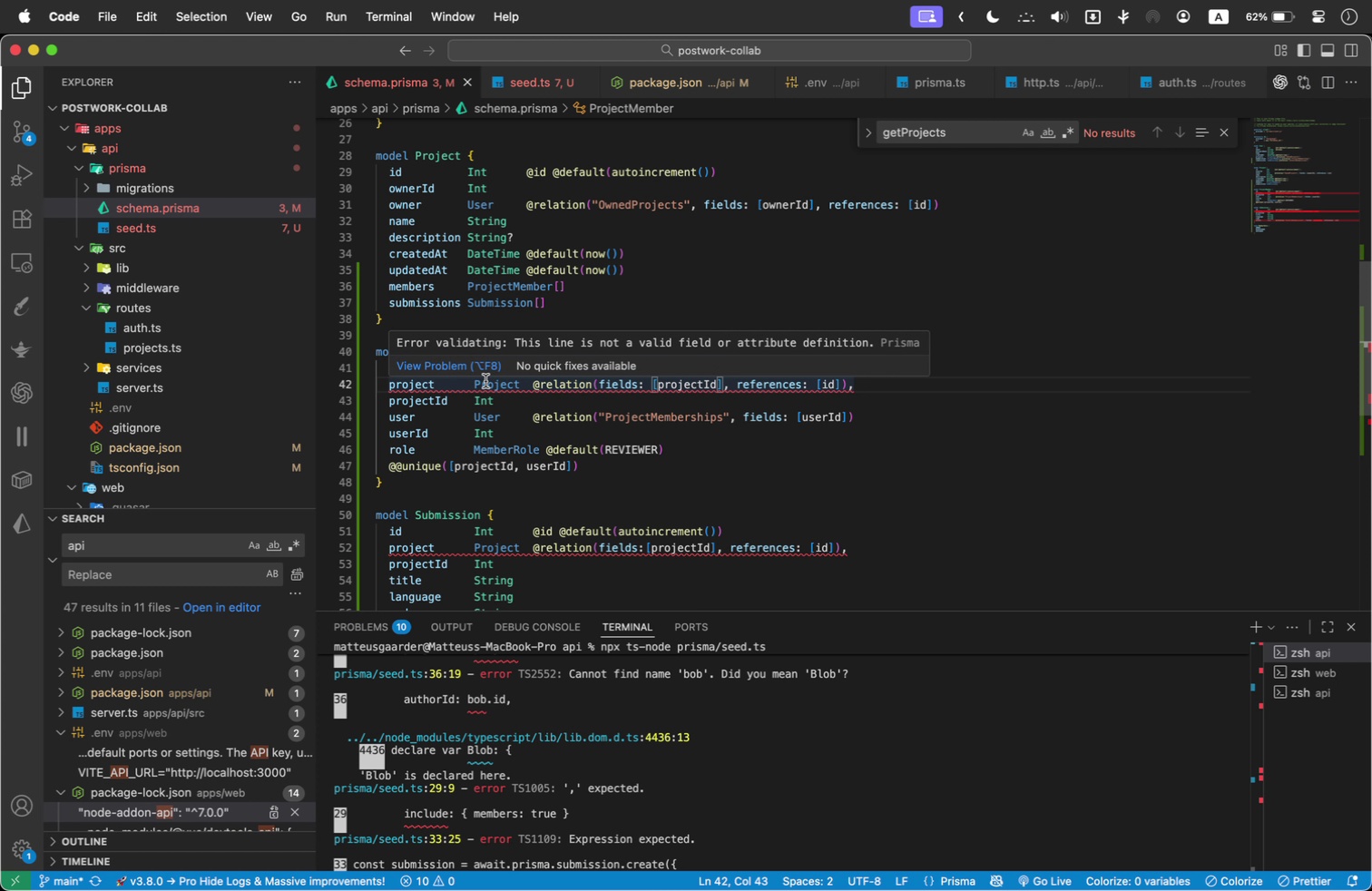 
wait(10.25)
 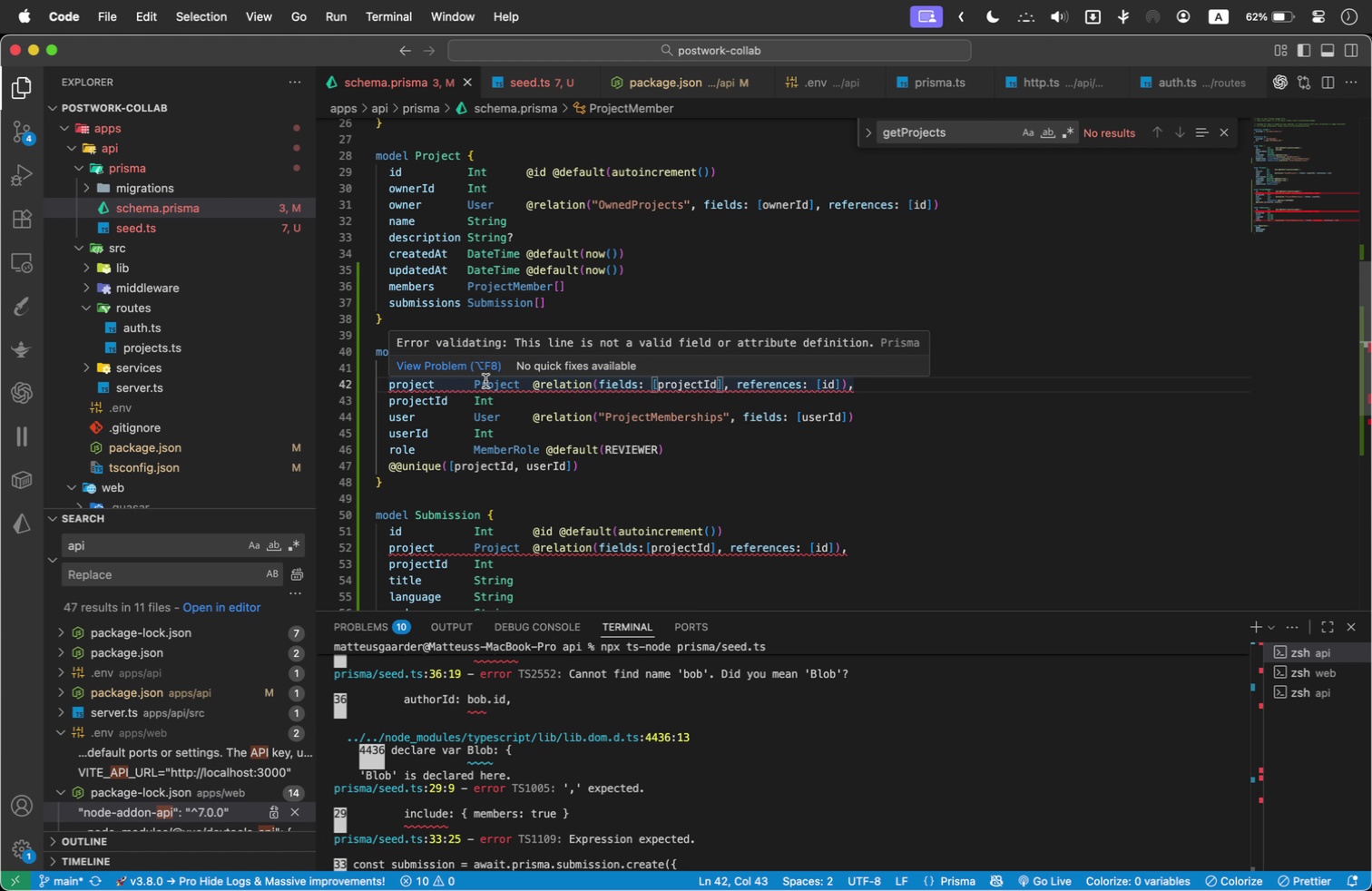 
scroll: coordinate [510, 510], scroll_direction: down, amount: 1.0
 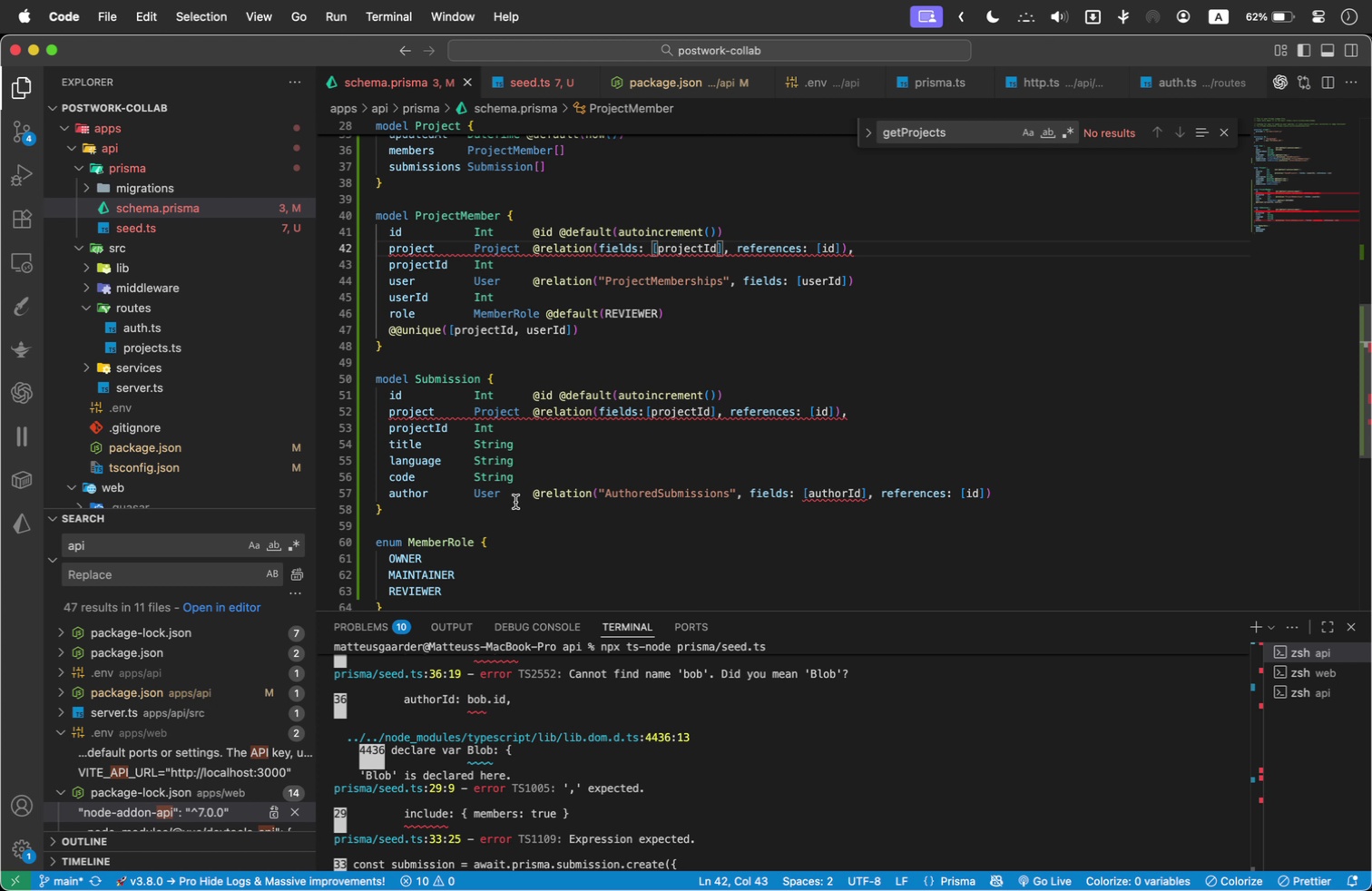 
wait(5.29)
 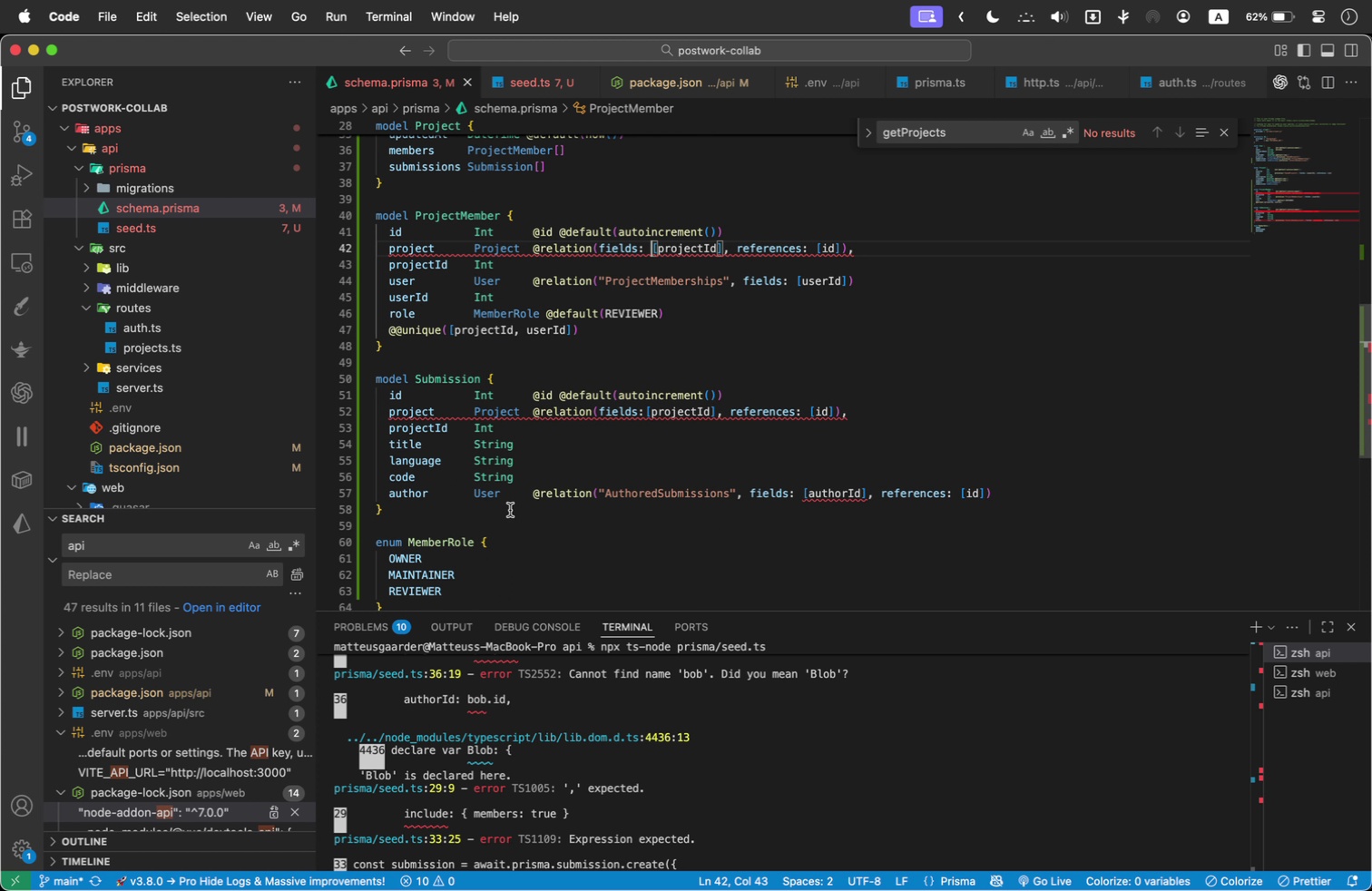 
scroll: coordinate [777, 460], scroll_direction: down, amount: 1.0
 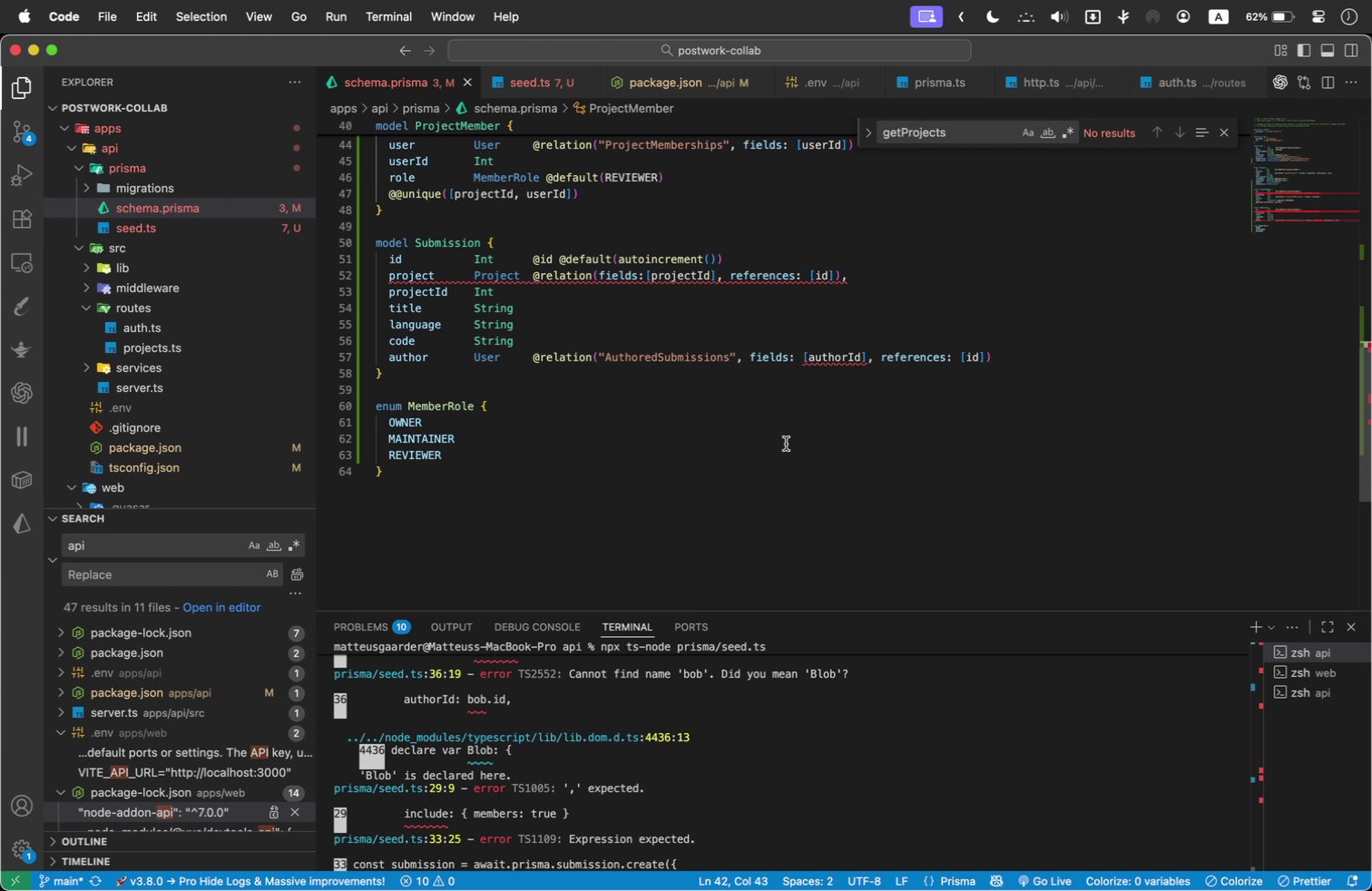 
wait(10.18)
 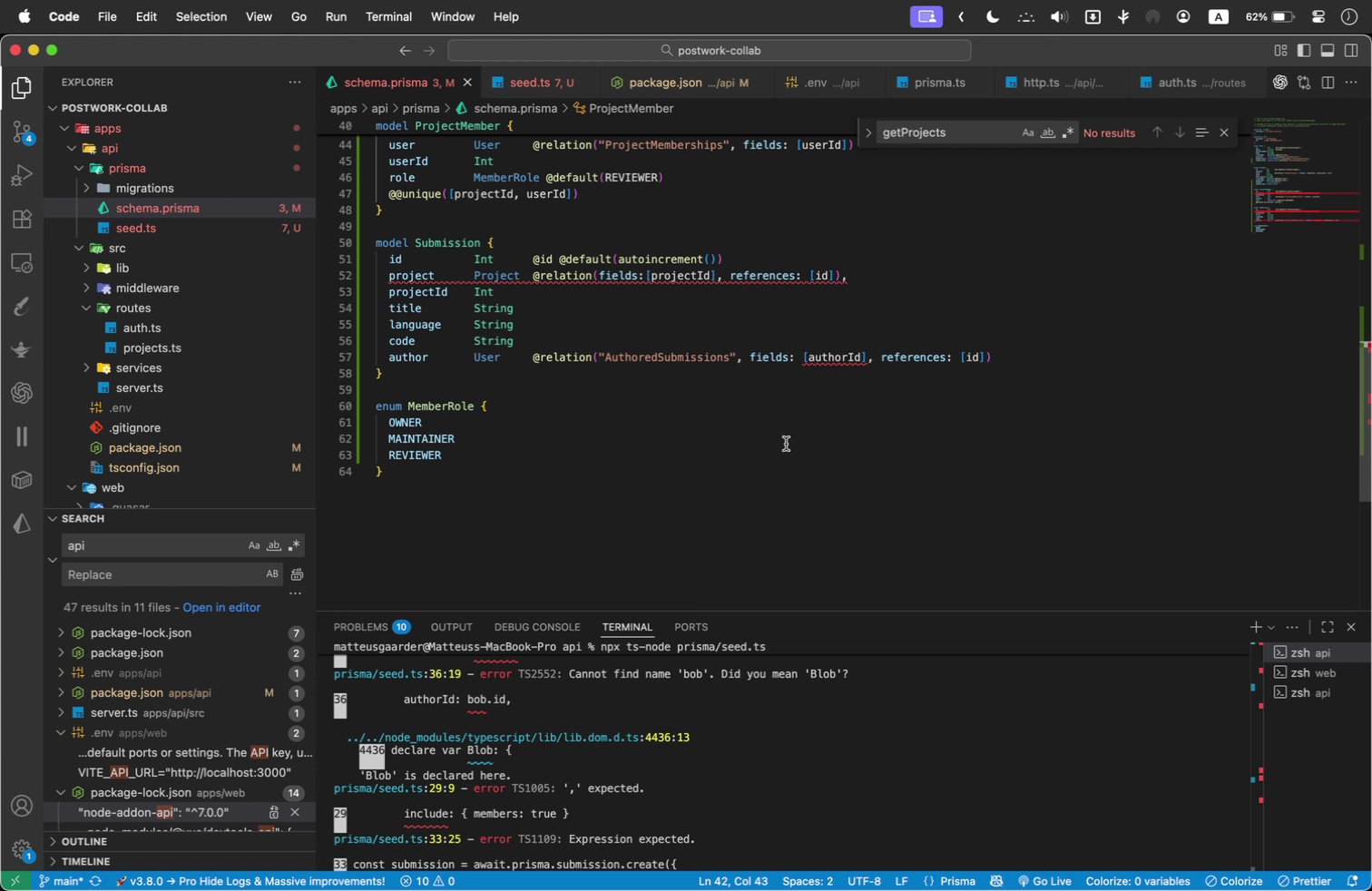 
scroll: coordinate [921, 426], scroll_direction: up, amount: 1.0
 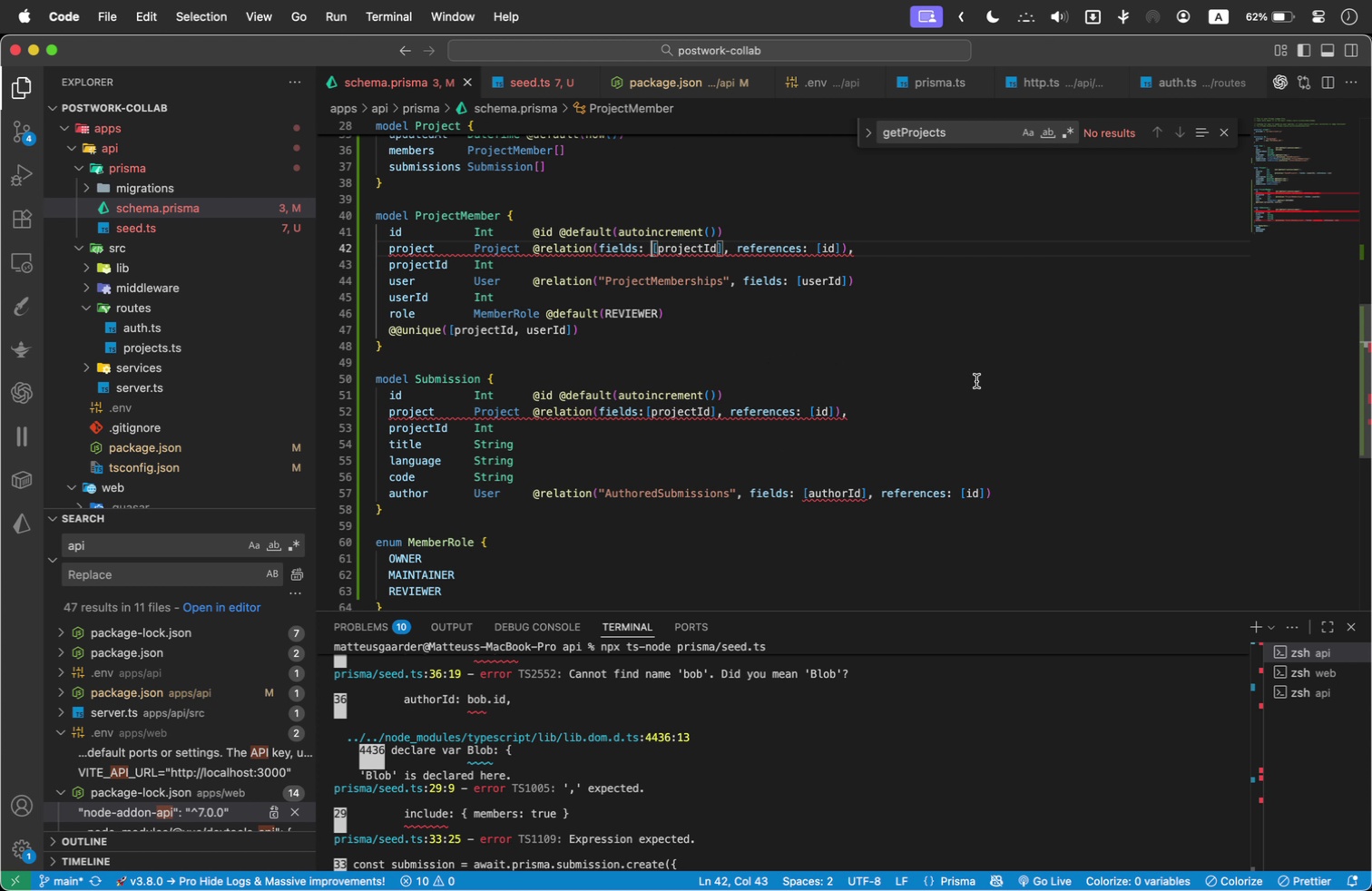 
wait(9.91)
 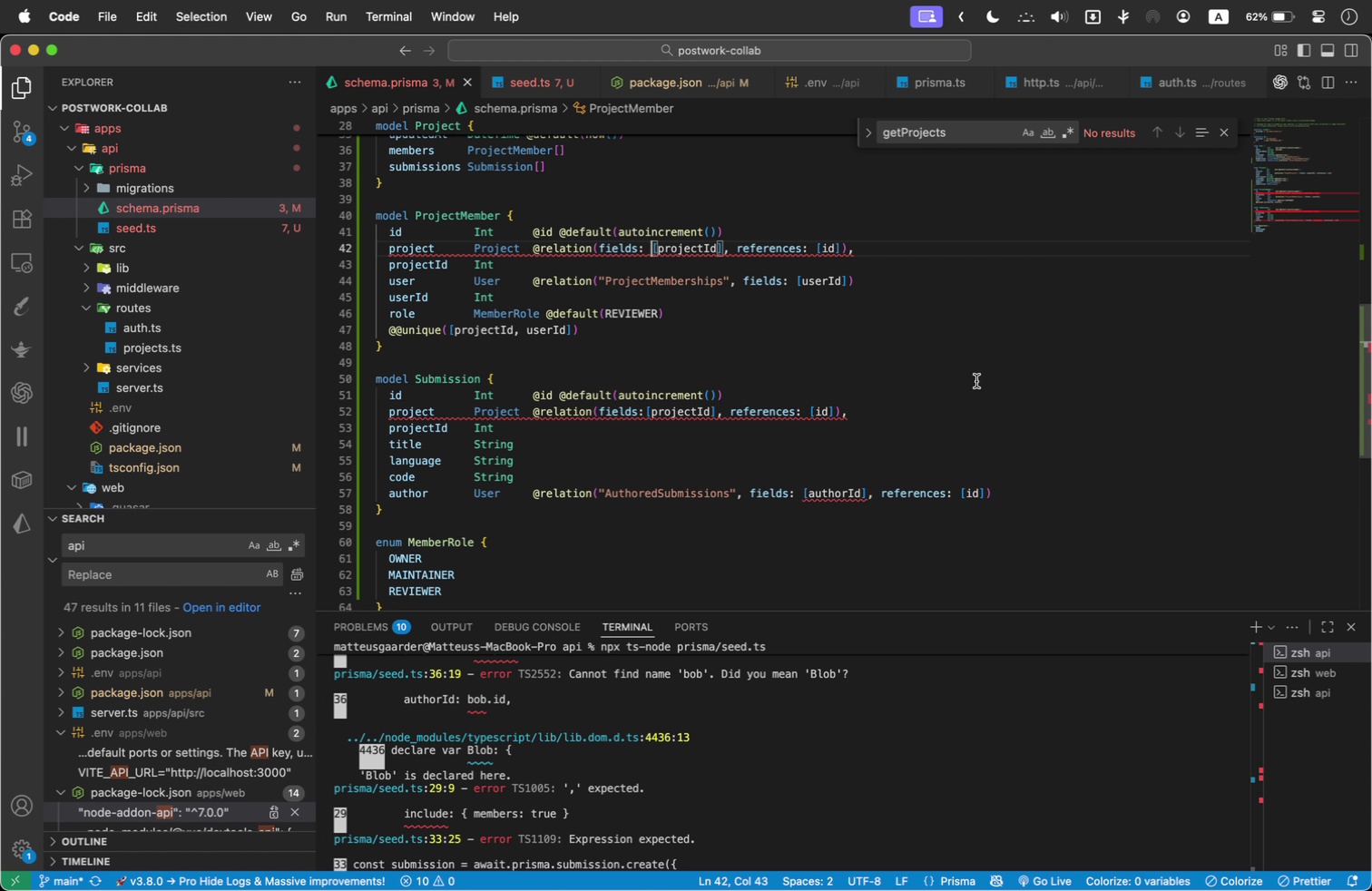 
left_click([995, 392])
 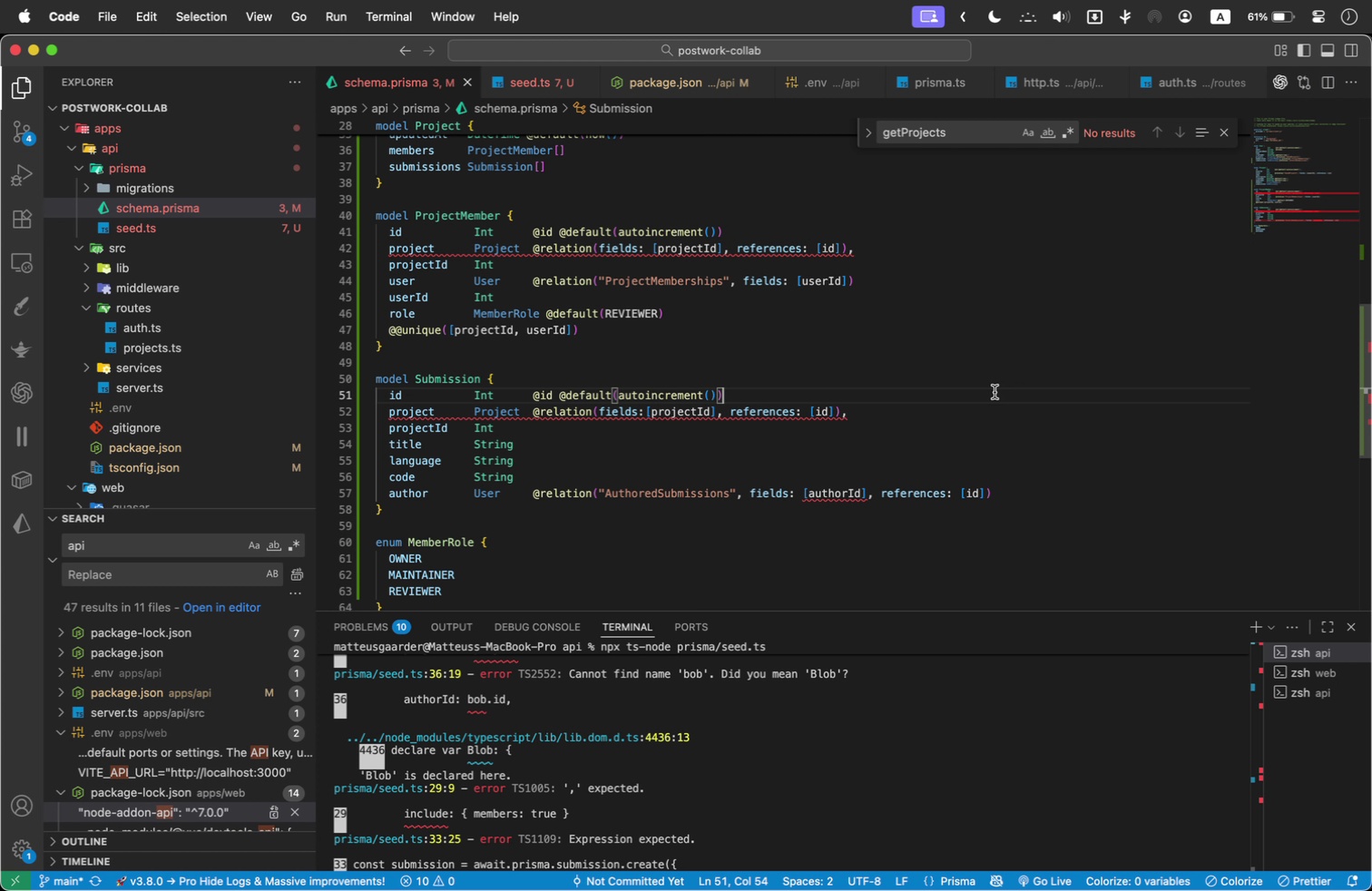 
key(Meta+F)
 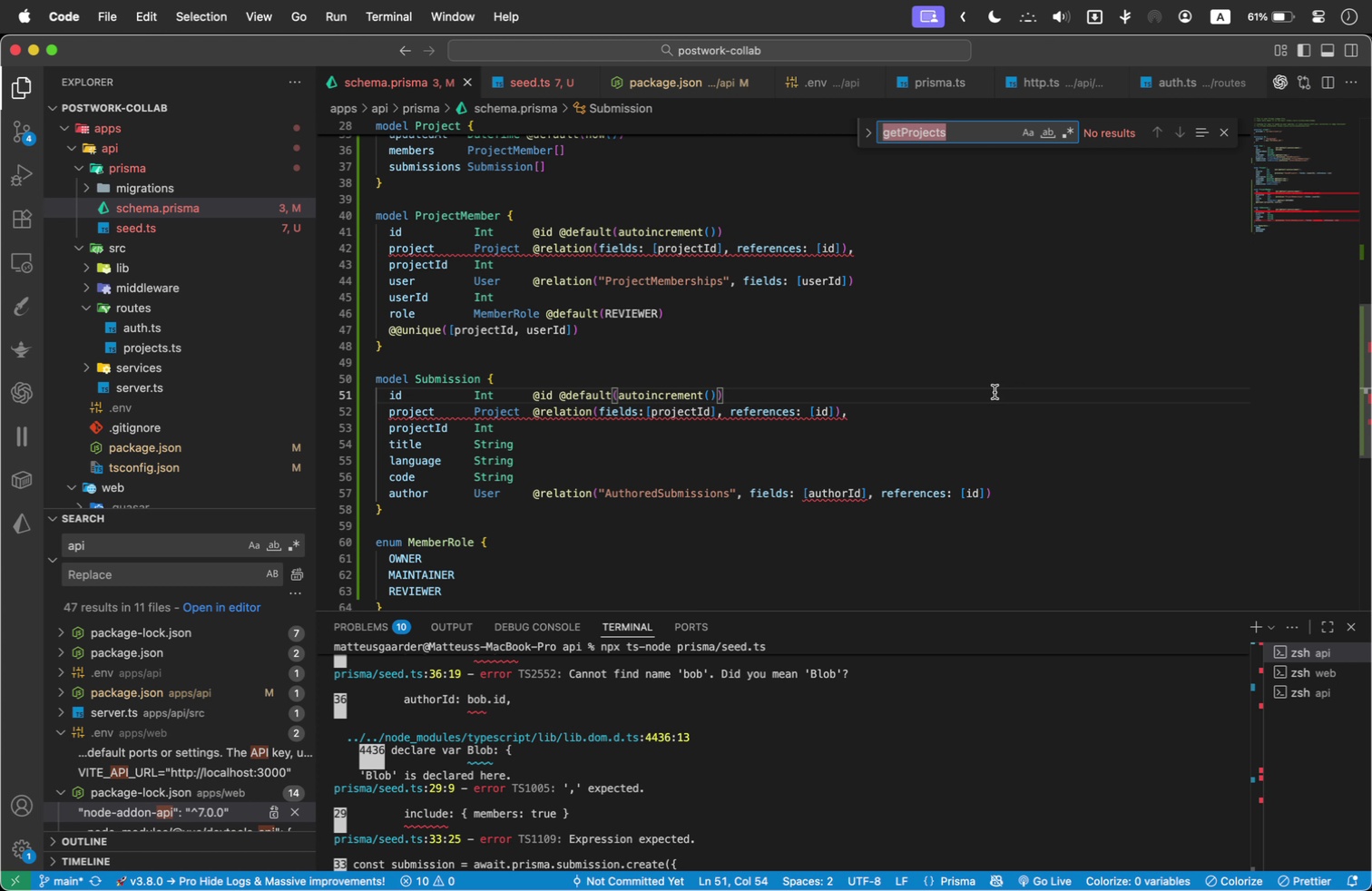 
type(id)
key(Backspace)
key(Backspace)
type(author)
 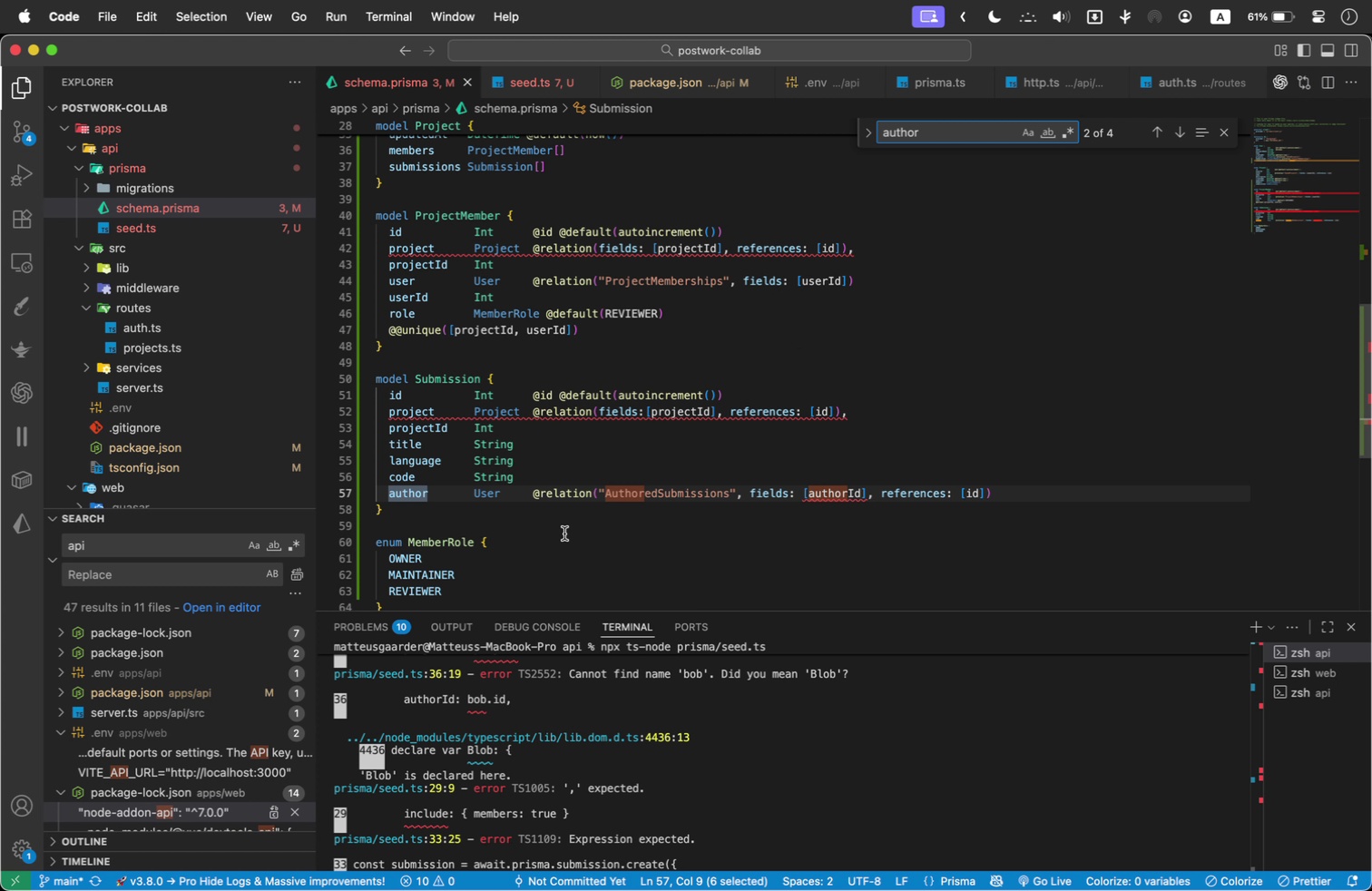 
wait(16.62)
 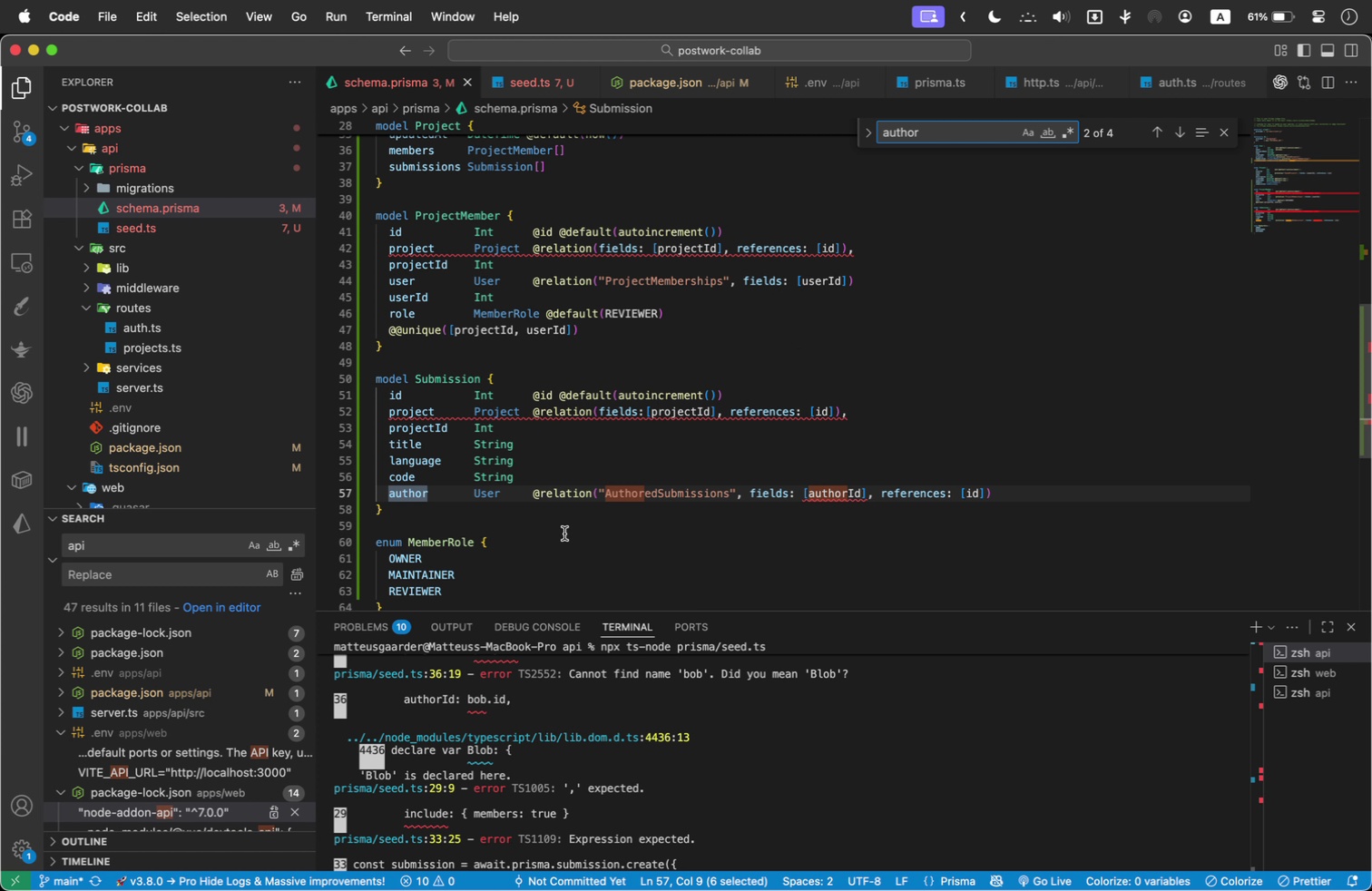 
left_click([428, 494])
 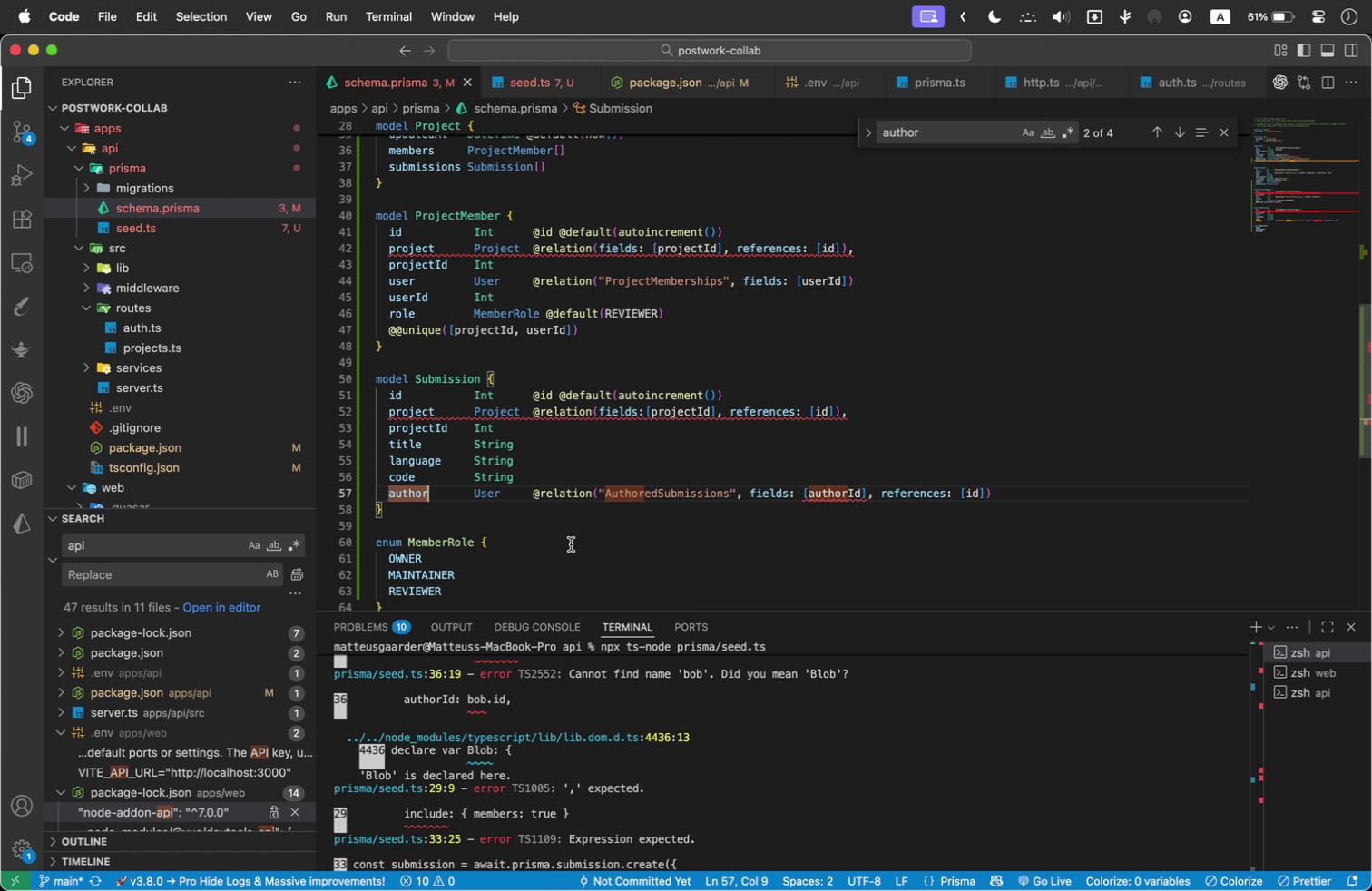 
left_click([1055, 491])
 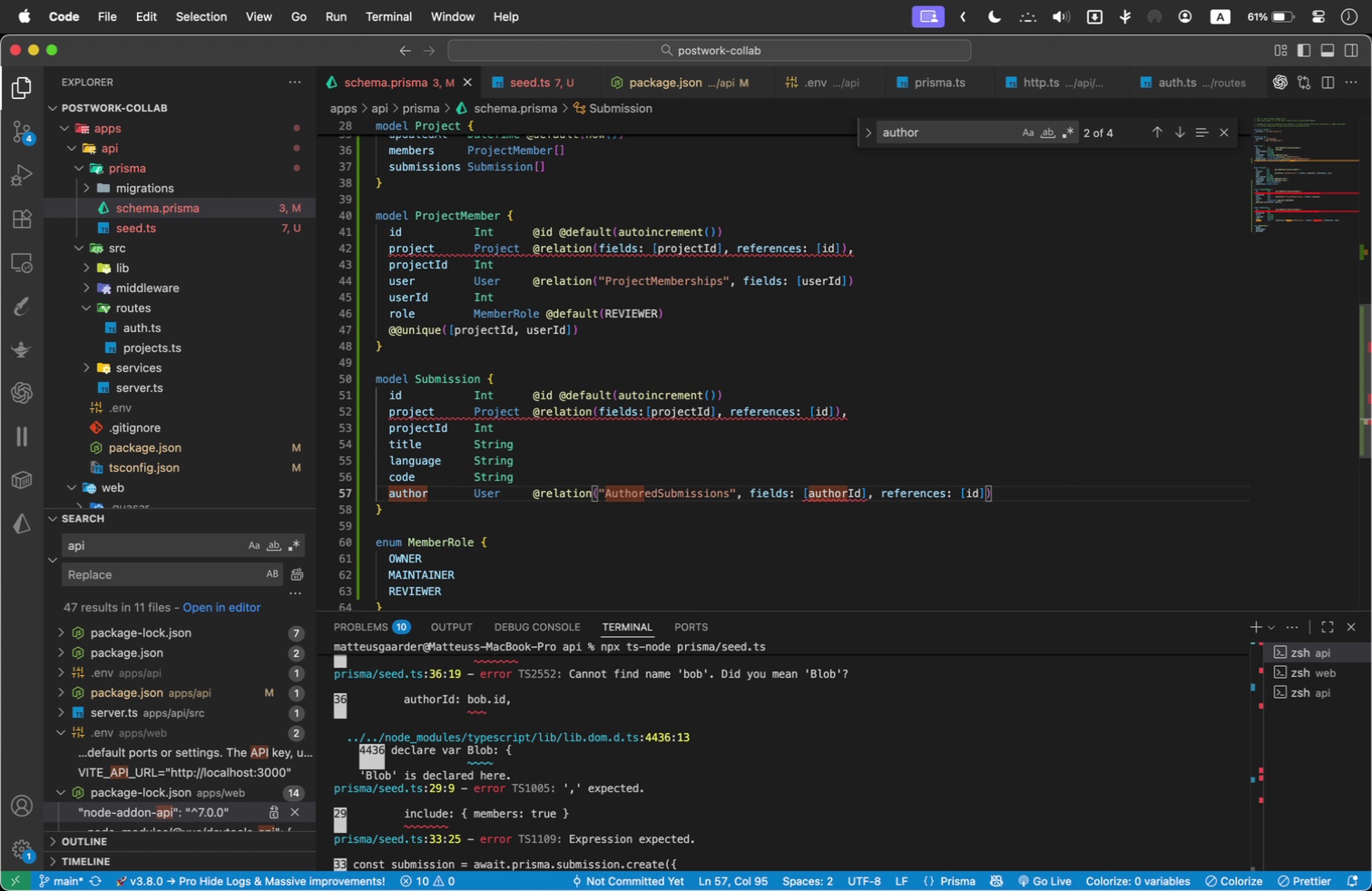 
key(Enter)
 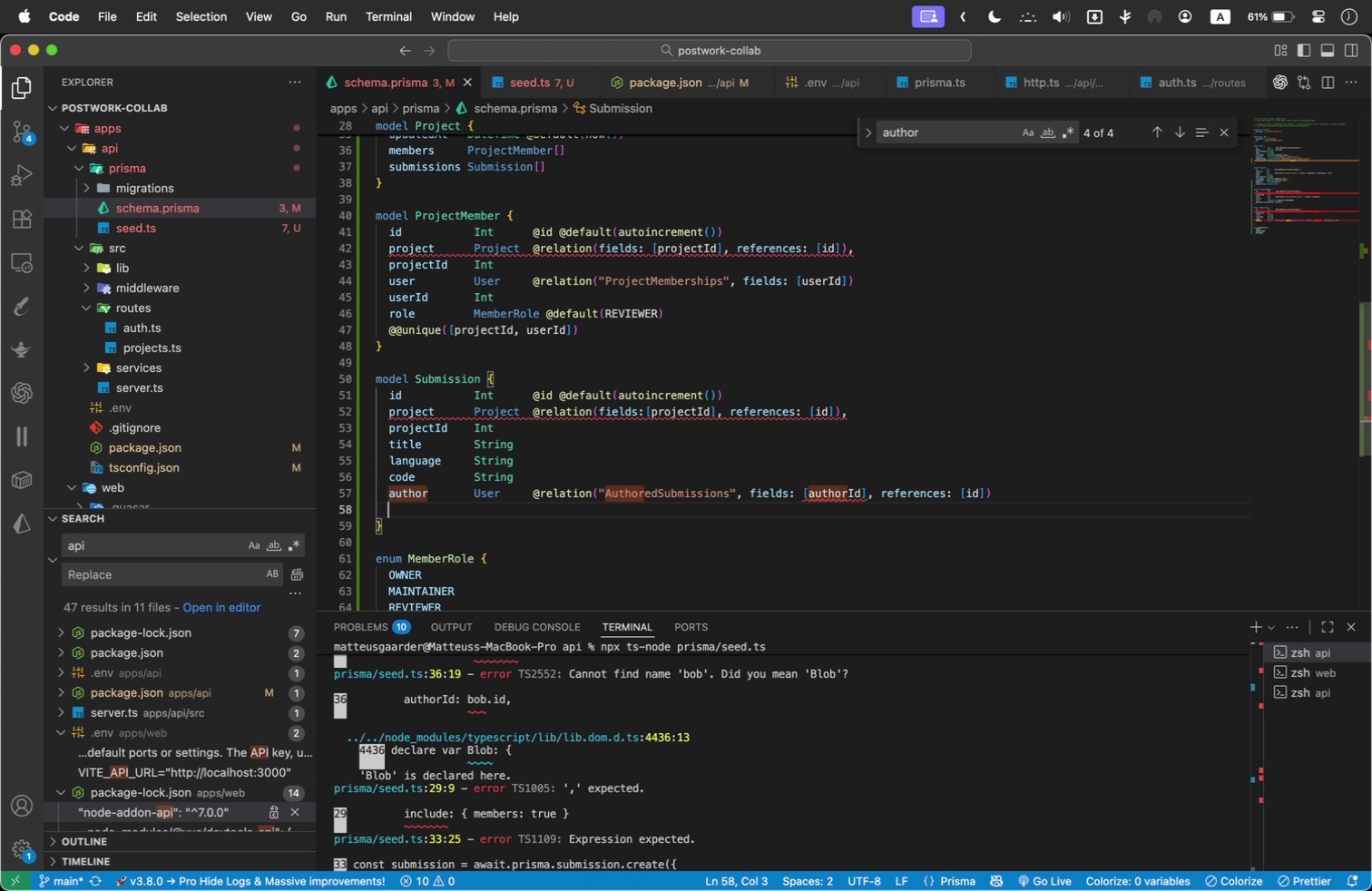 
type(authorId)
key(Tab)
key(Tab)
key(Tab)
key(Backspace)
type( )
key(Backspace)
type(Int)
 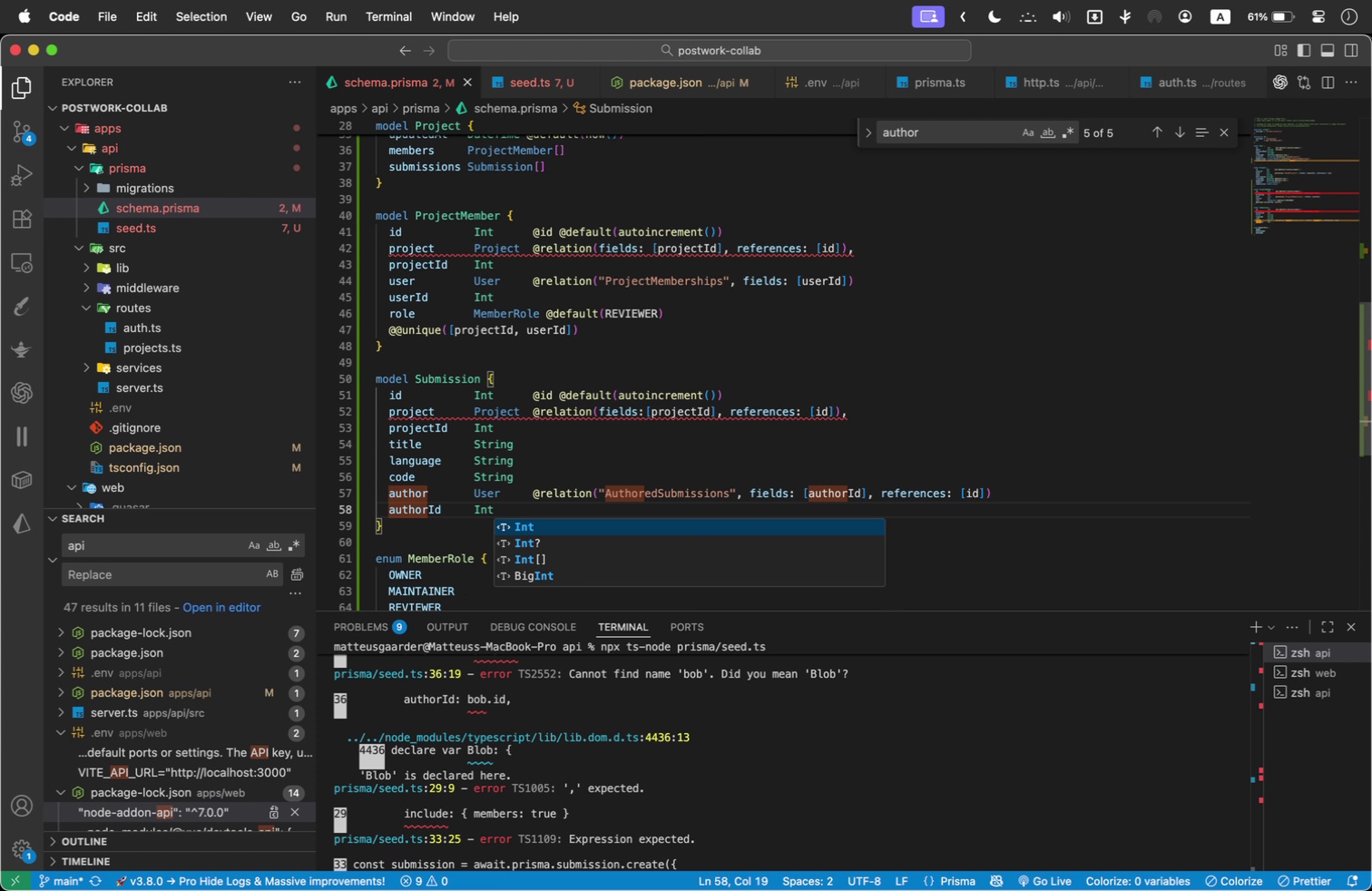 
key(Enter)
 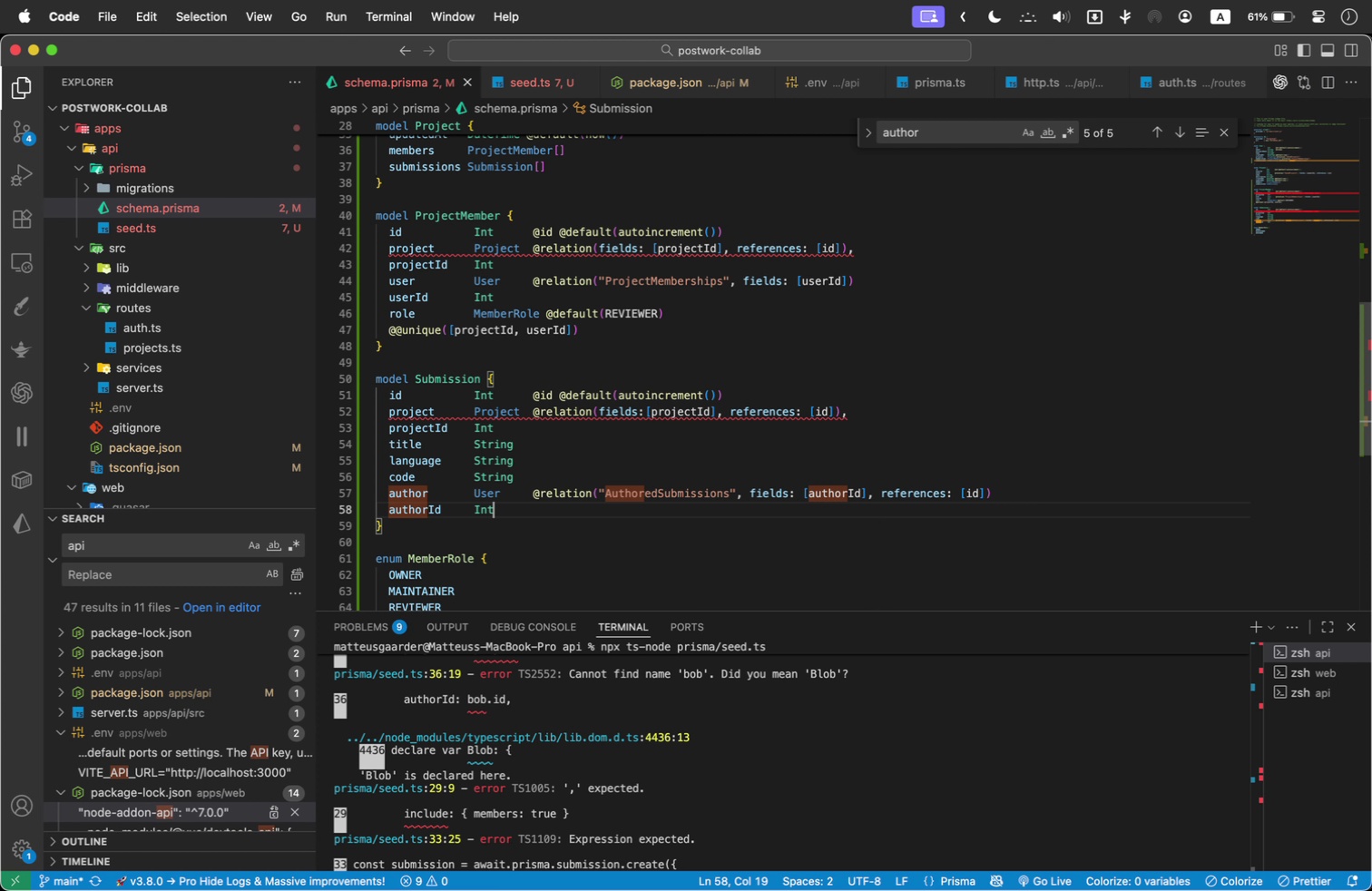 
type(crea)
key(Backspace)
key(Backspace)
key(Backspace)
key(Backspace)
 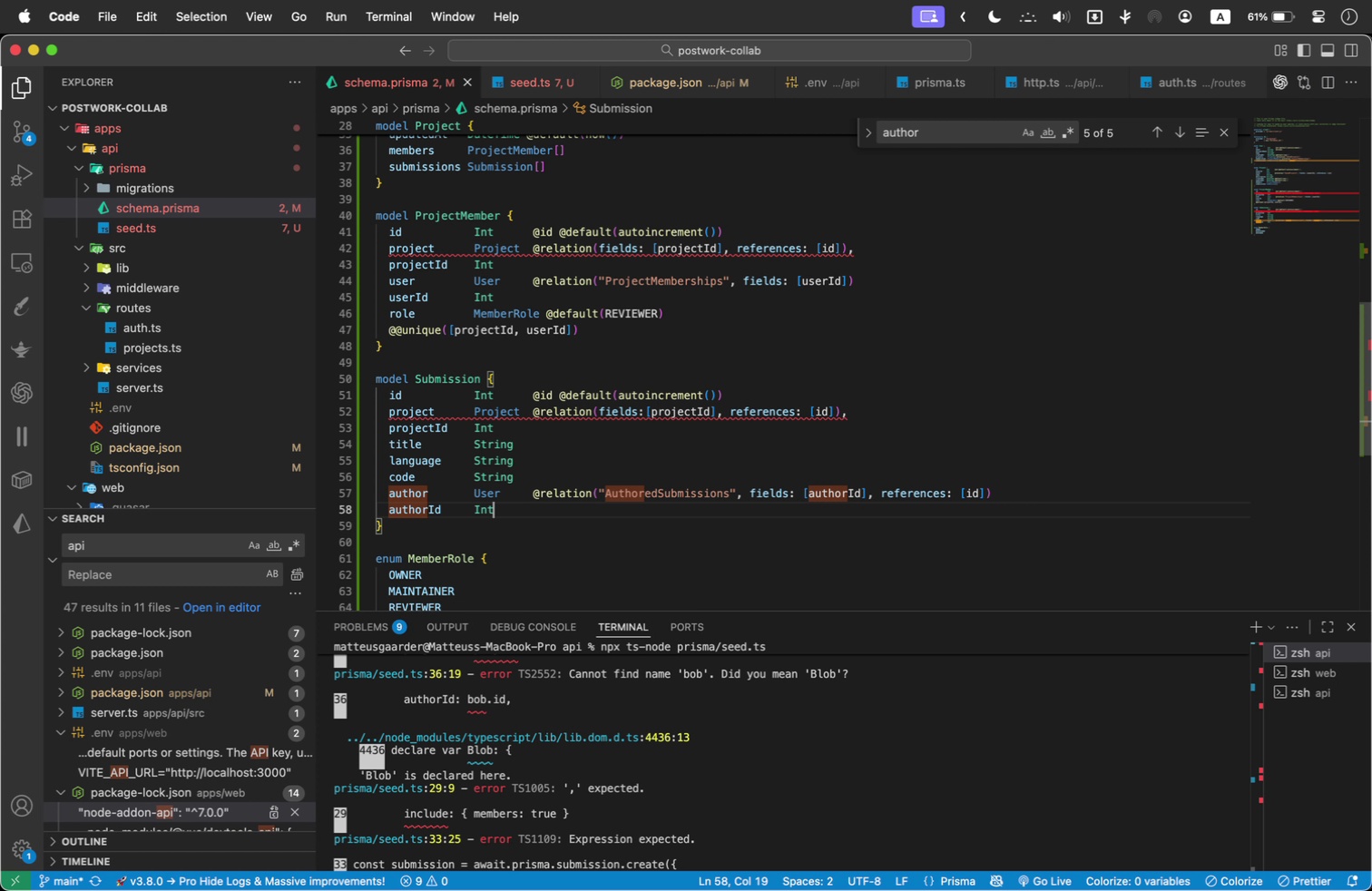 
key(Enter)
 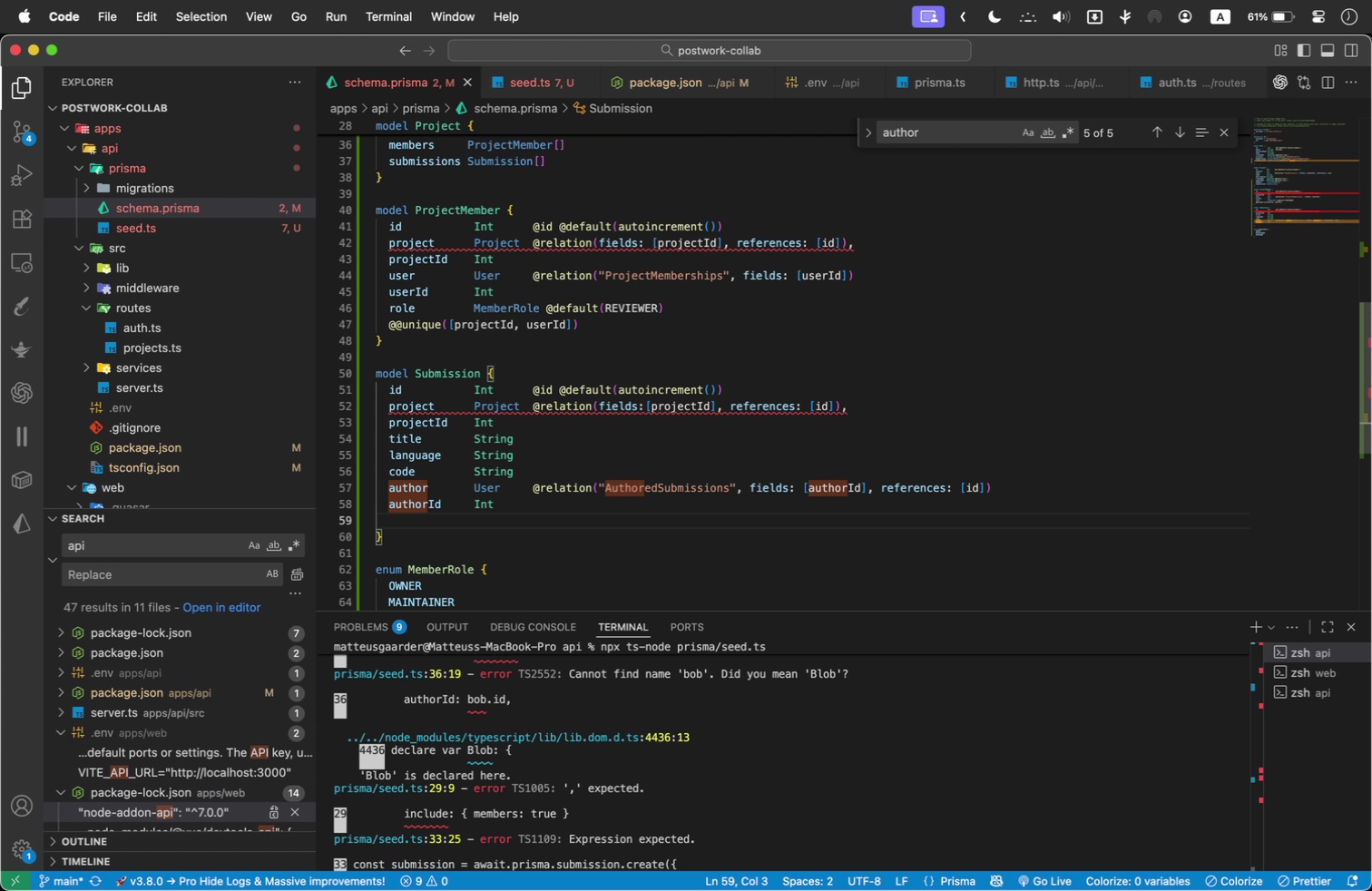 
type(createdAt)
 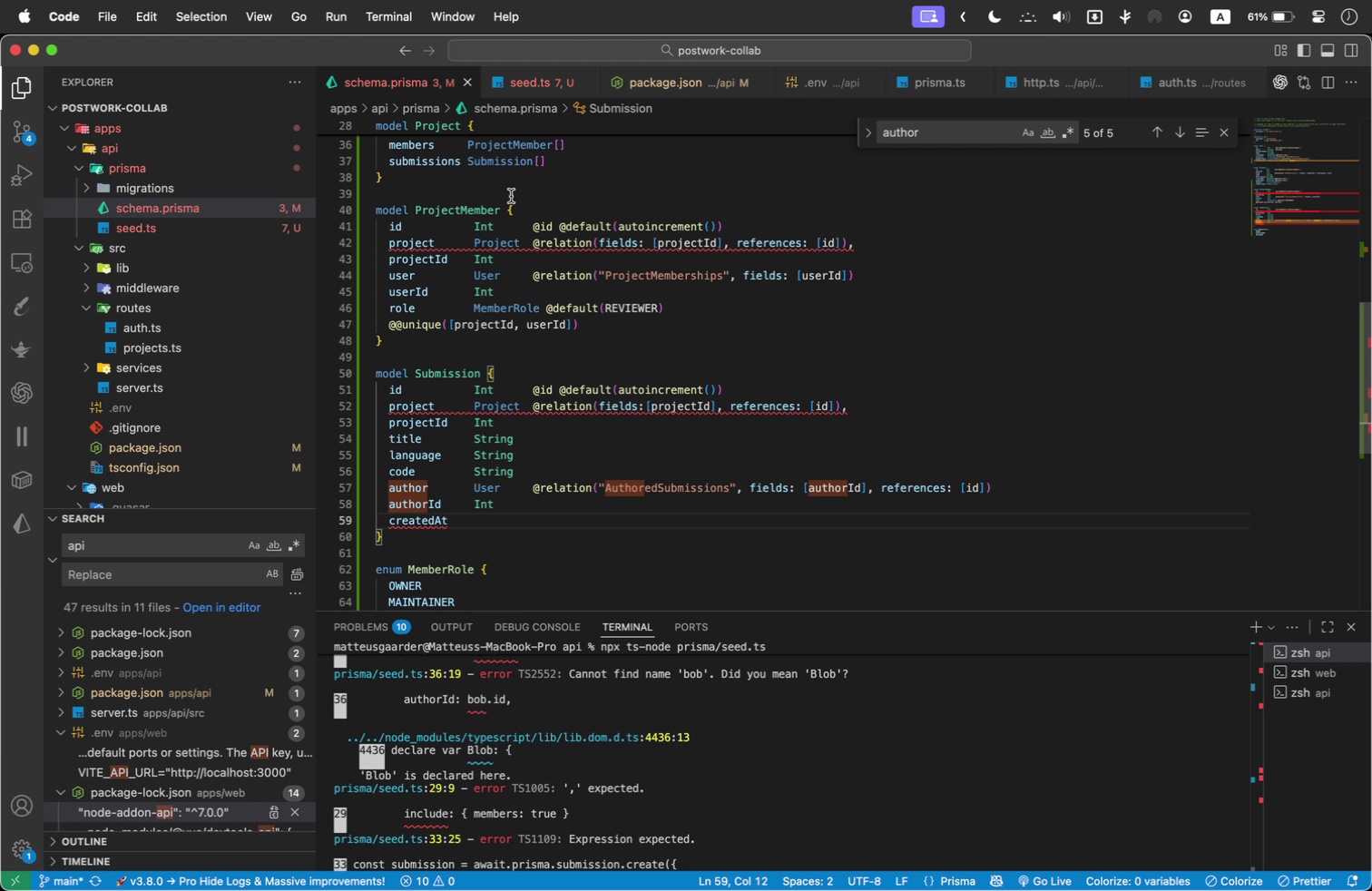 
scroll: coordinate [745, 237], scroll_direction: up, amount: 4.0
 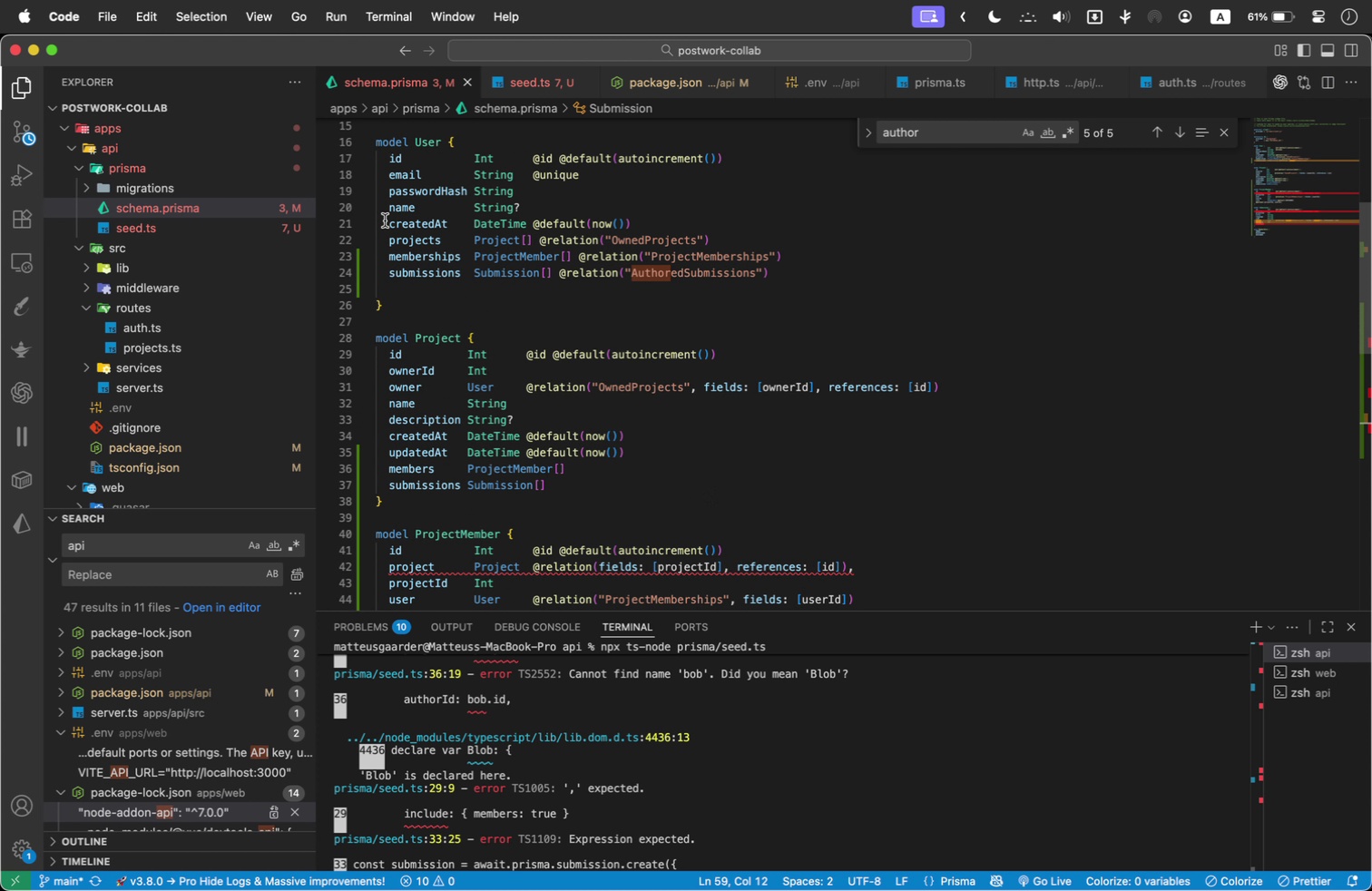 
left_click_drag(start_coordinate=[390, 221], to_coordinate=[646, 226])
 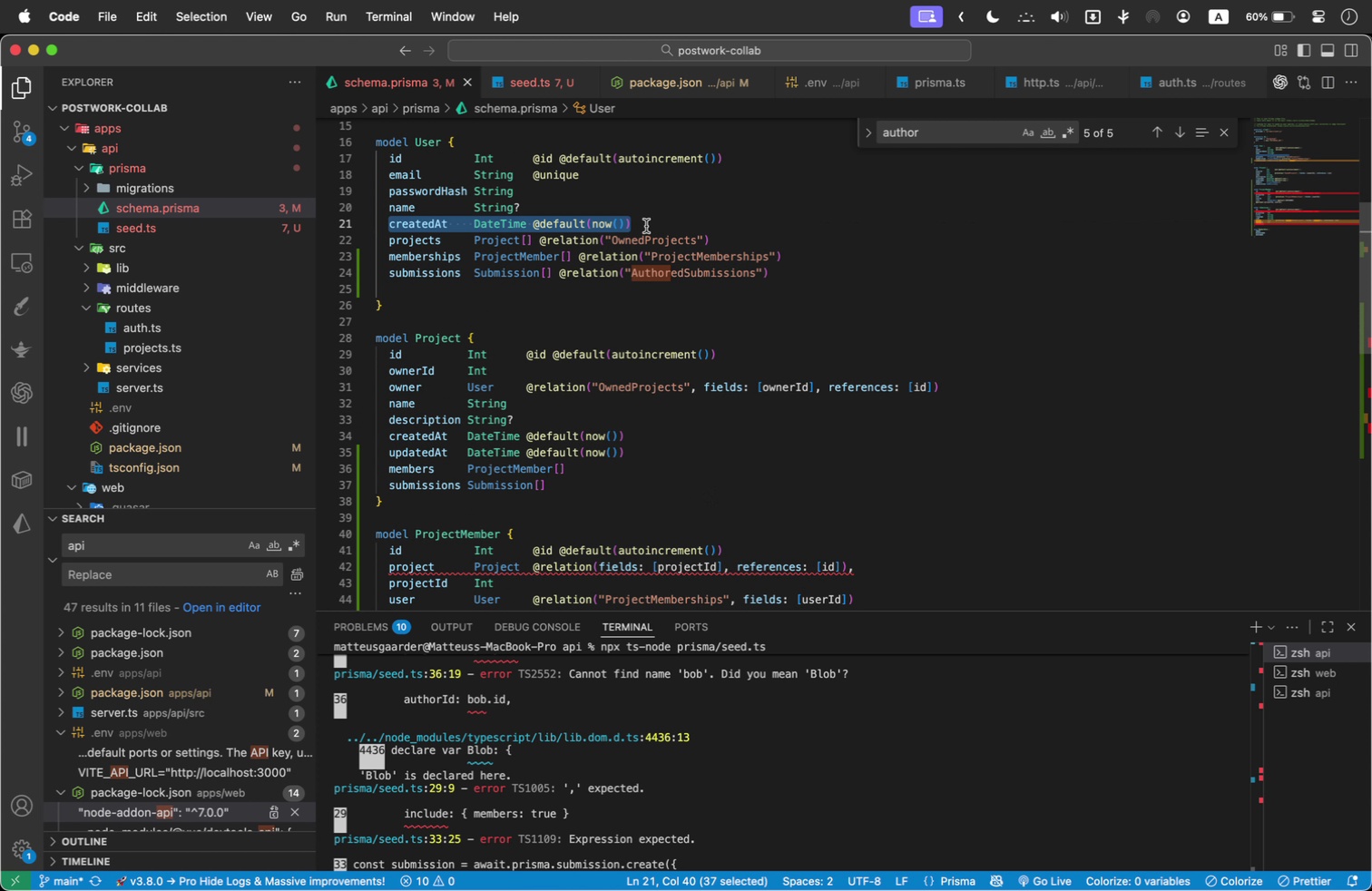 
key(Meta+C)
 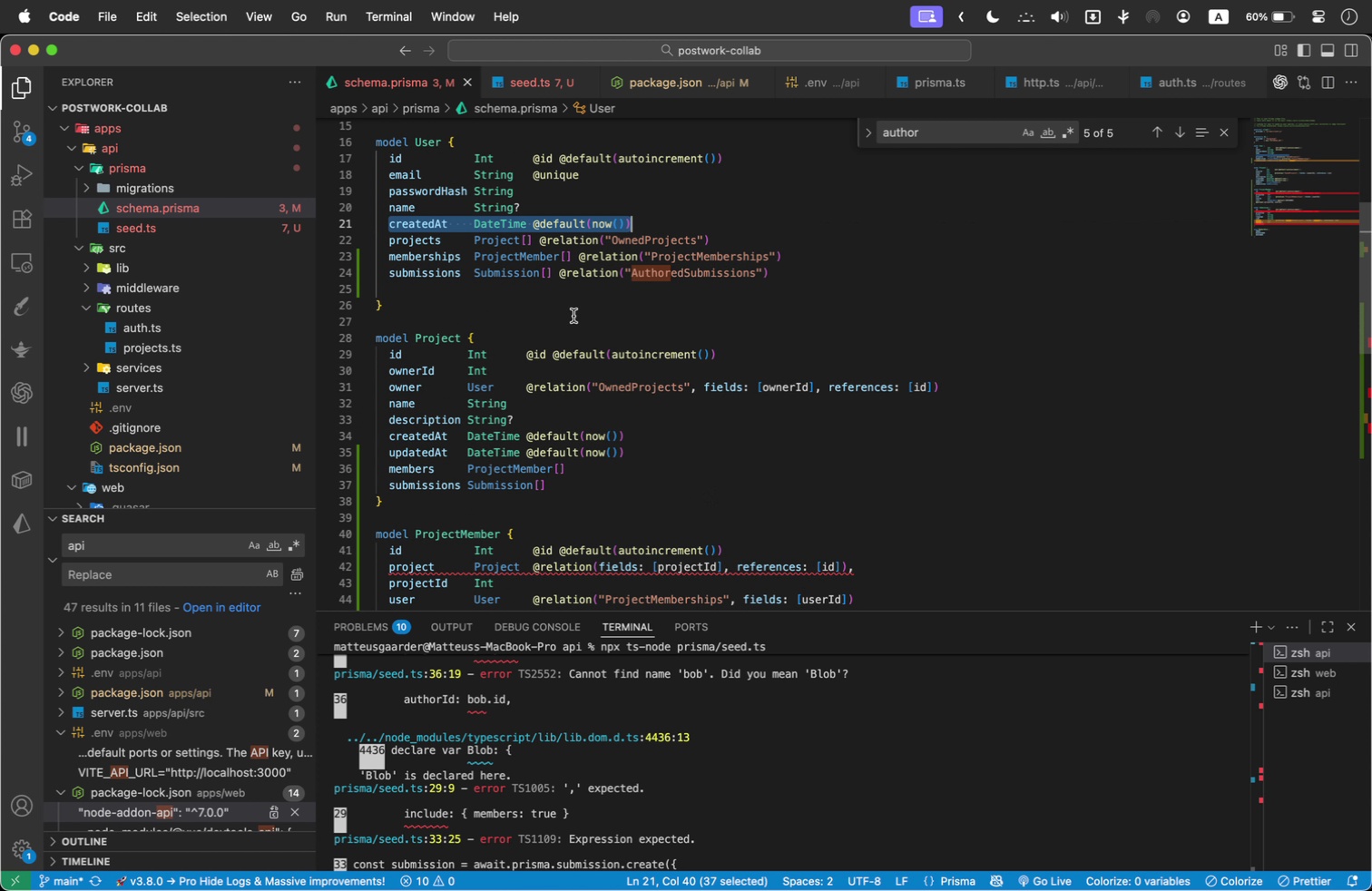 
scroll: coordinate [573, 317], scroll_direction: down, amount: 3.0
 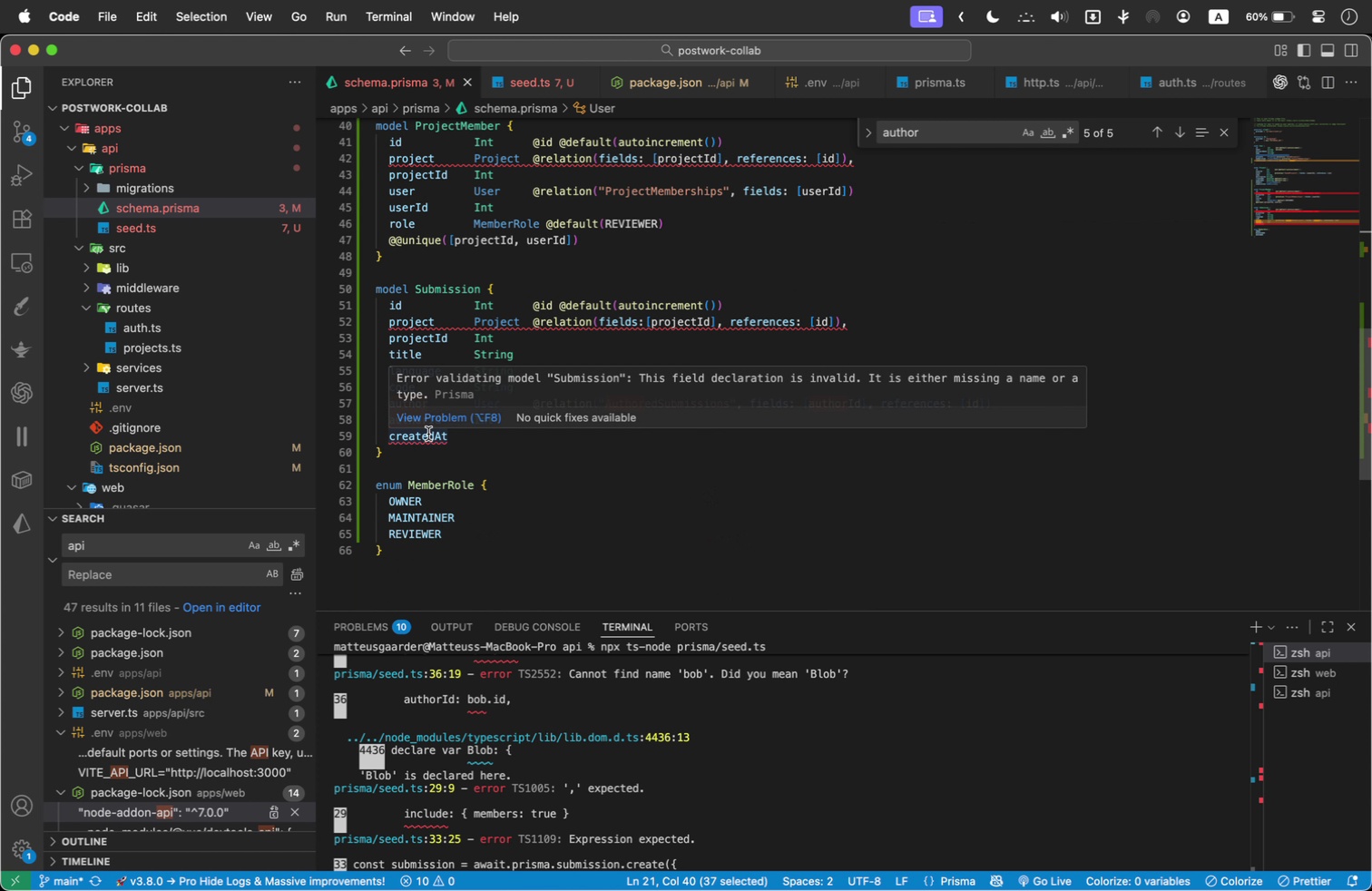 
double_click([428, 434])
 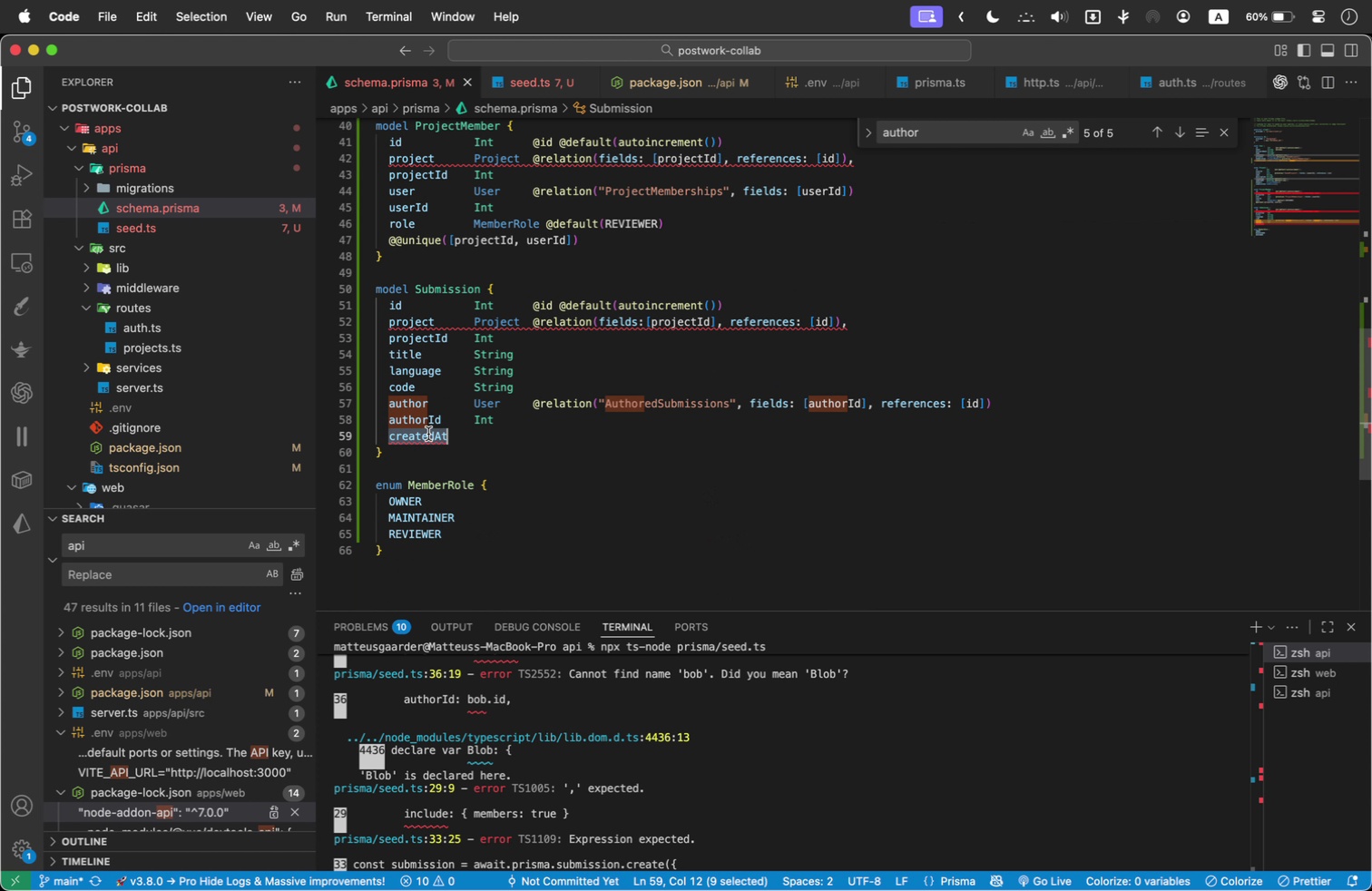 
key(Meta+V)
 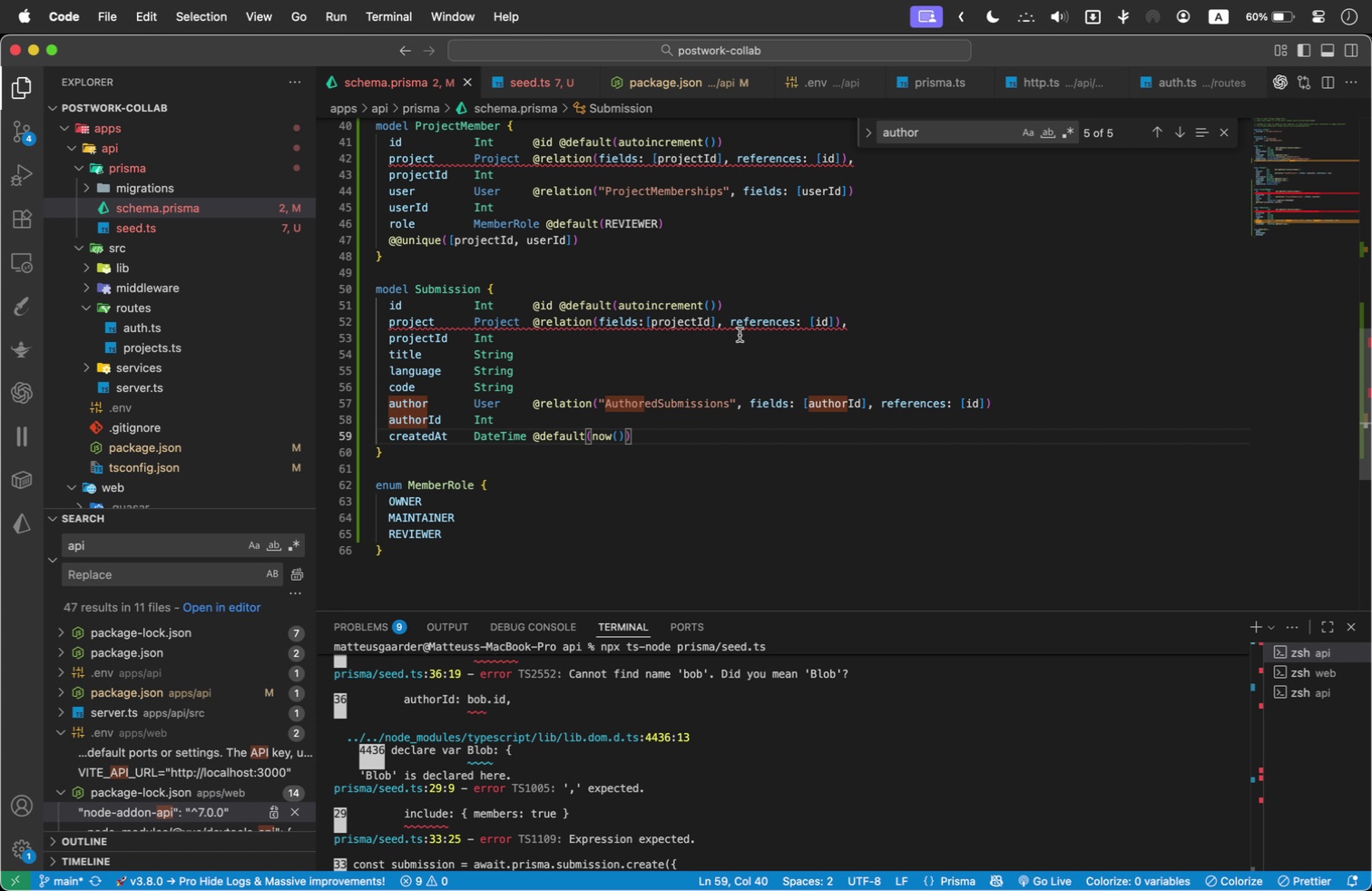 
key(Enter)
 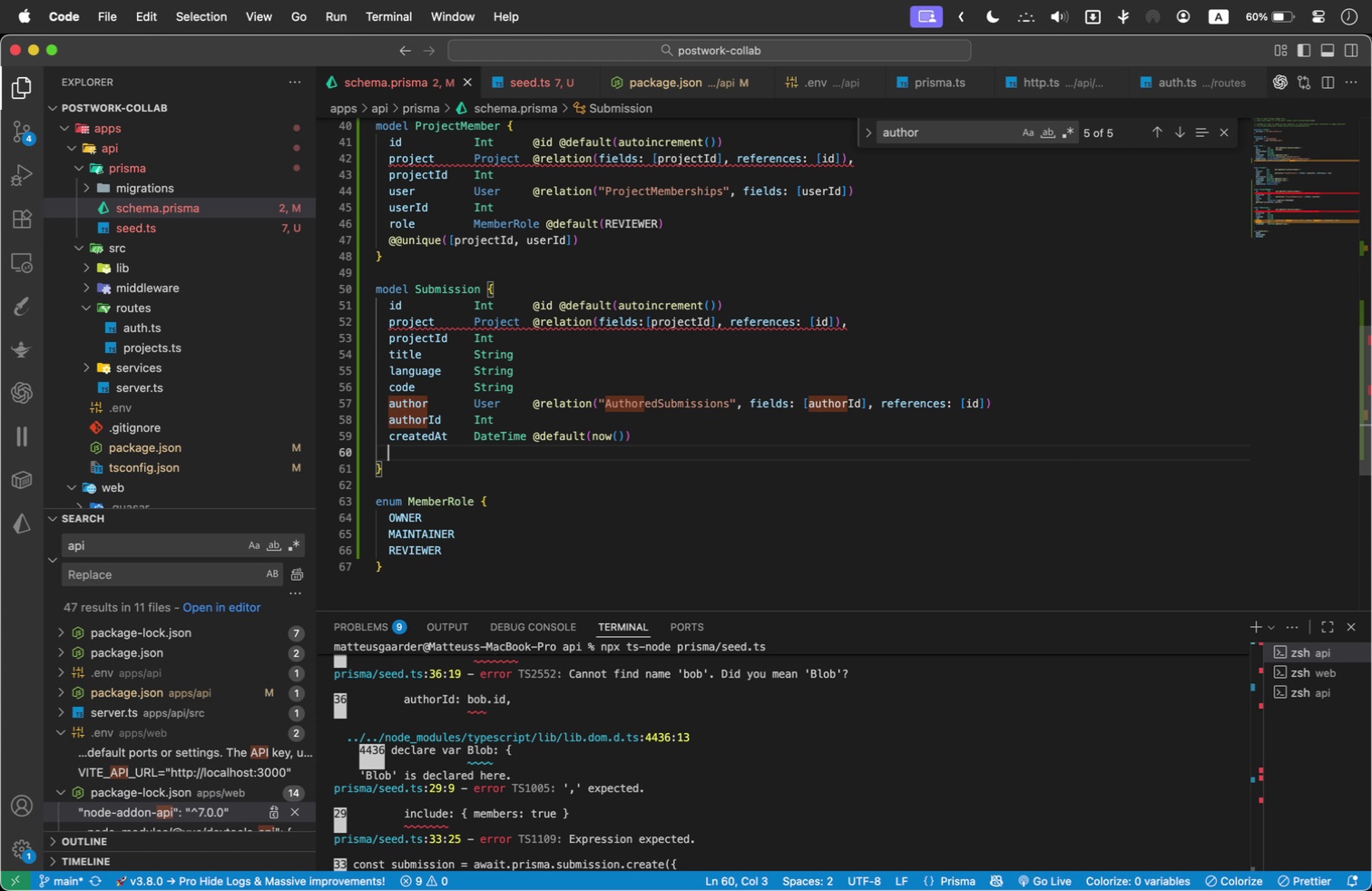 
key(Backspace)
 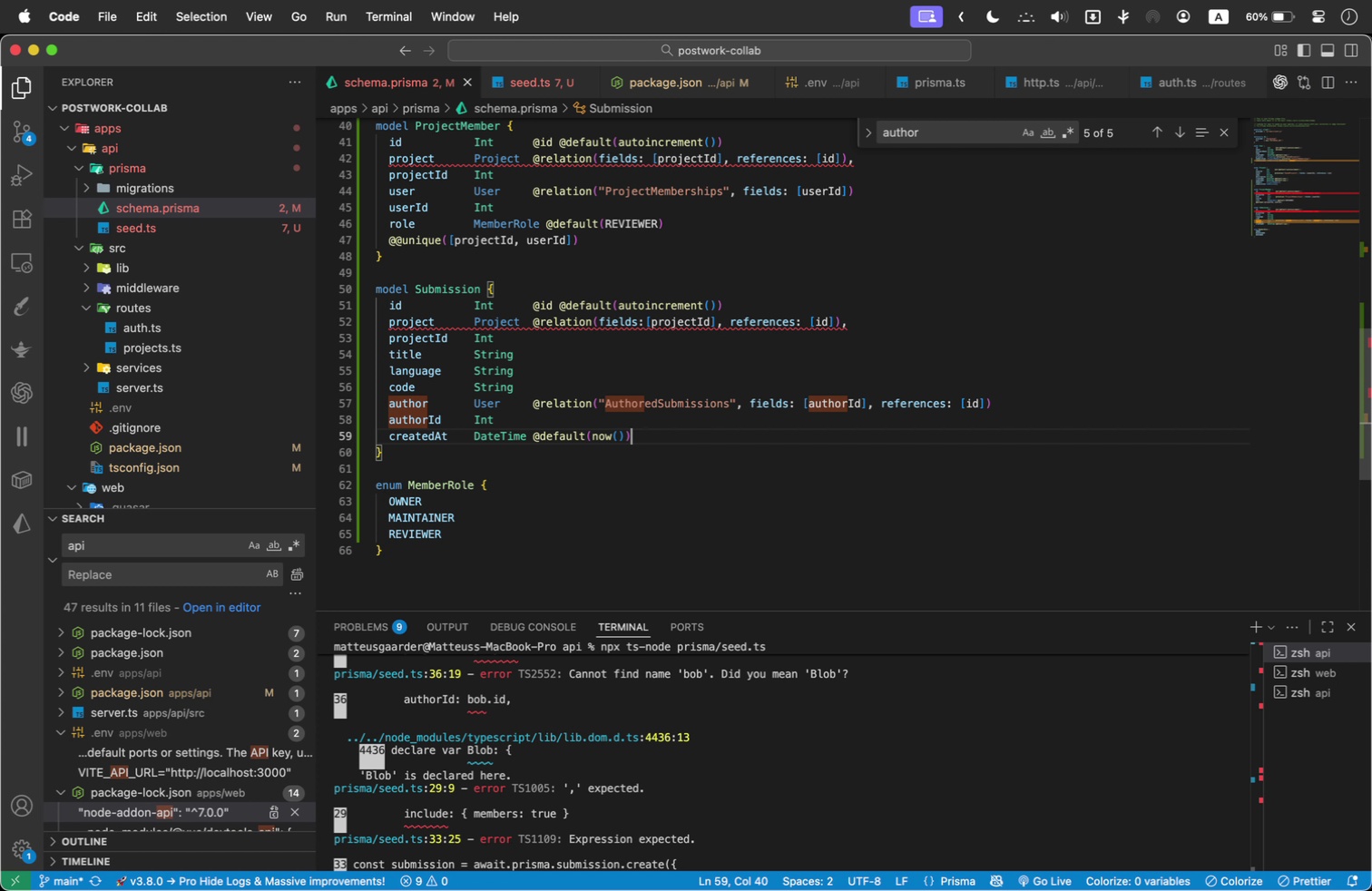 
key(Backspace)
 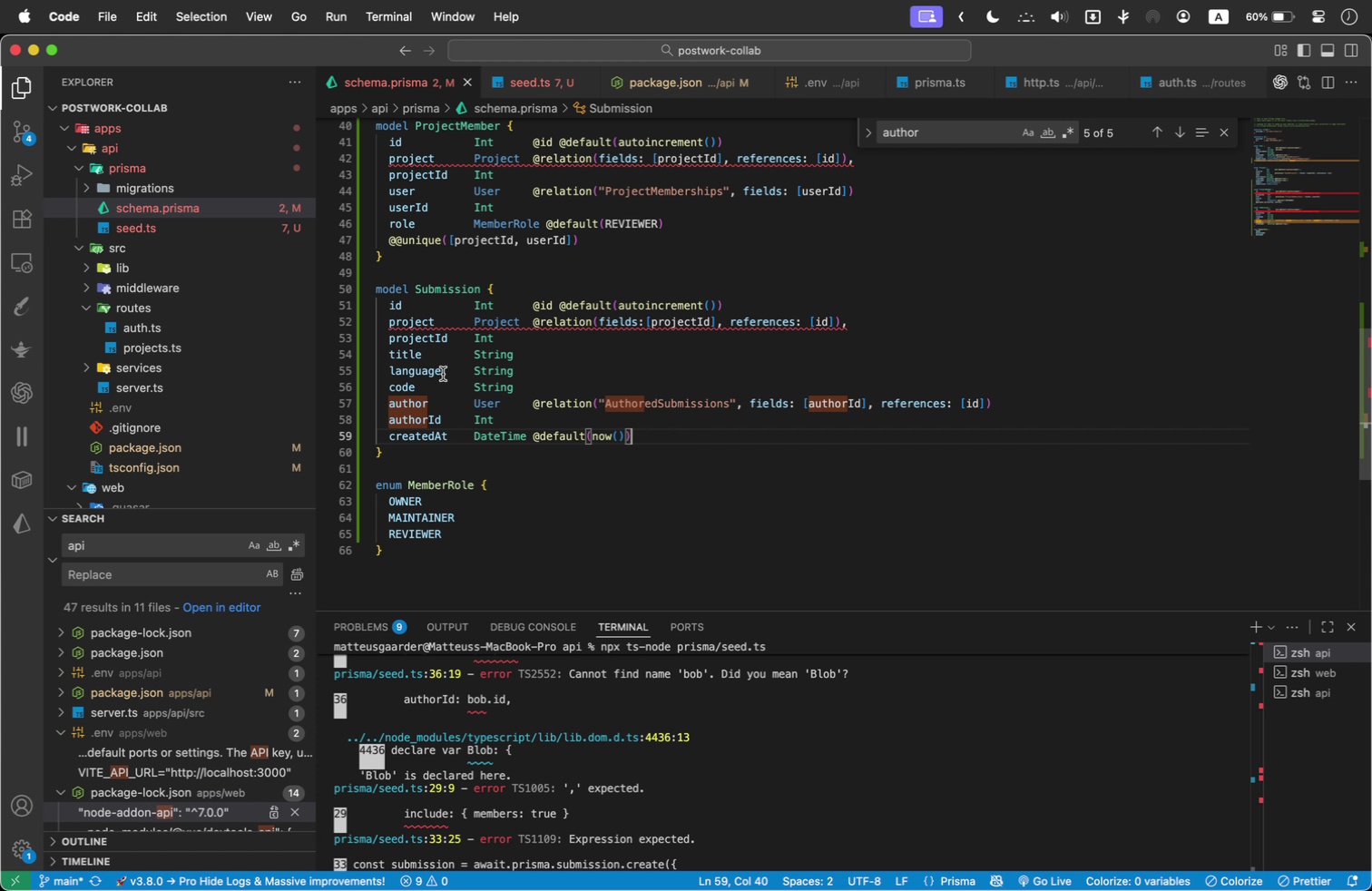 
scroll: coordinate [443, 374], scroll_direction: up, amount: 1.0
 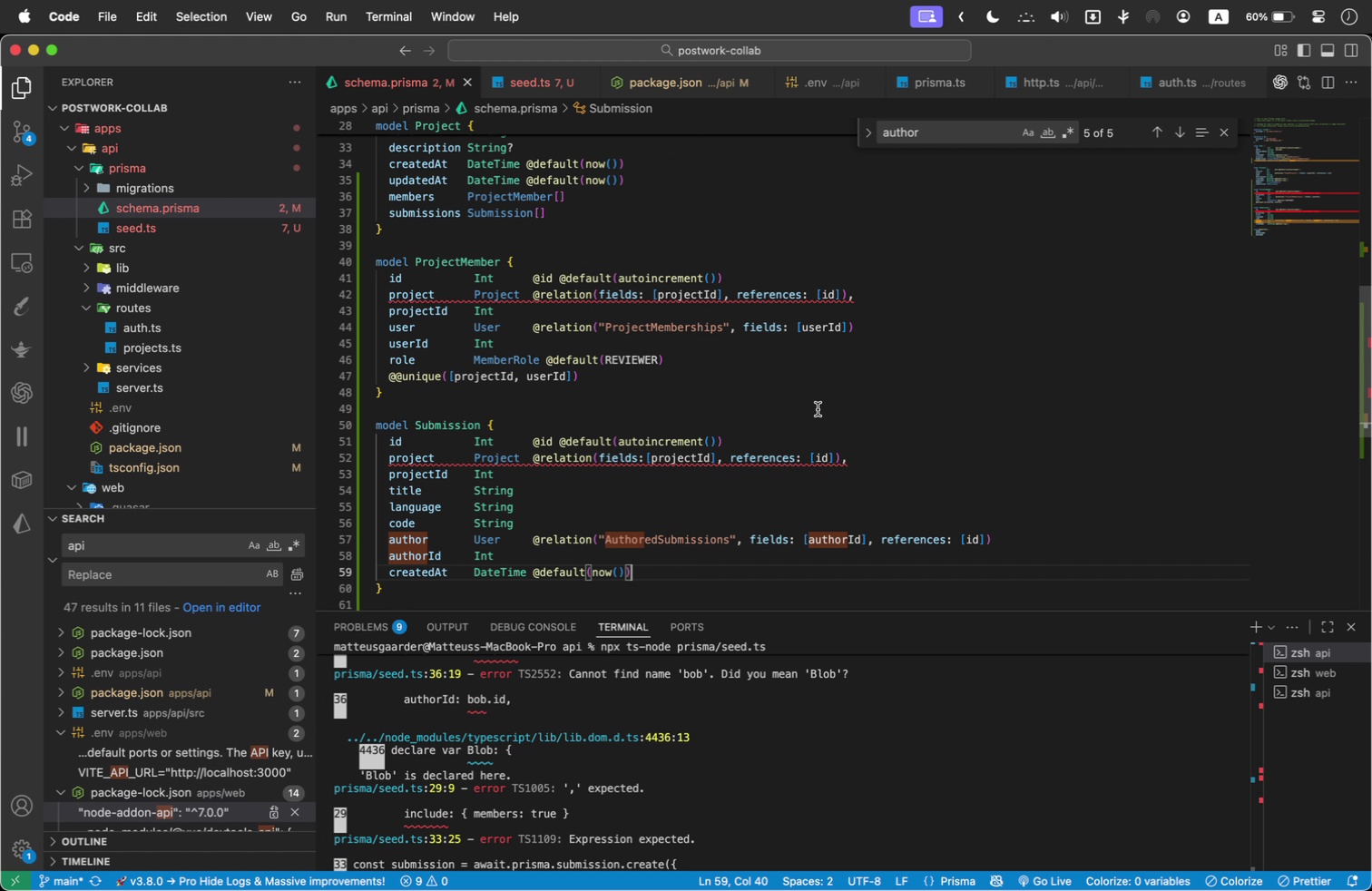 
left_click([820, 406])
 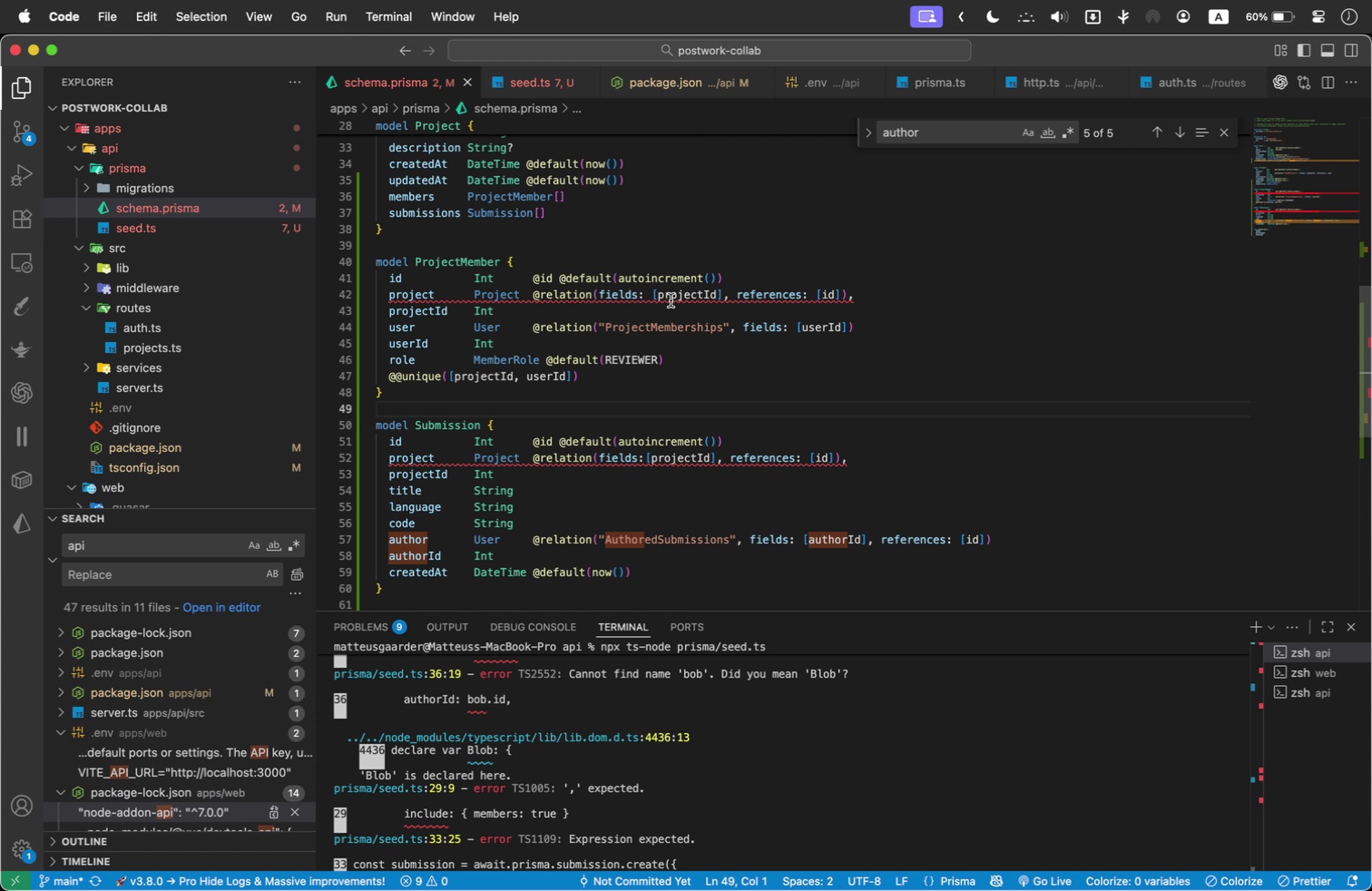 
wait(5.11)
 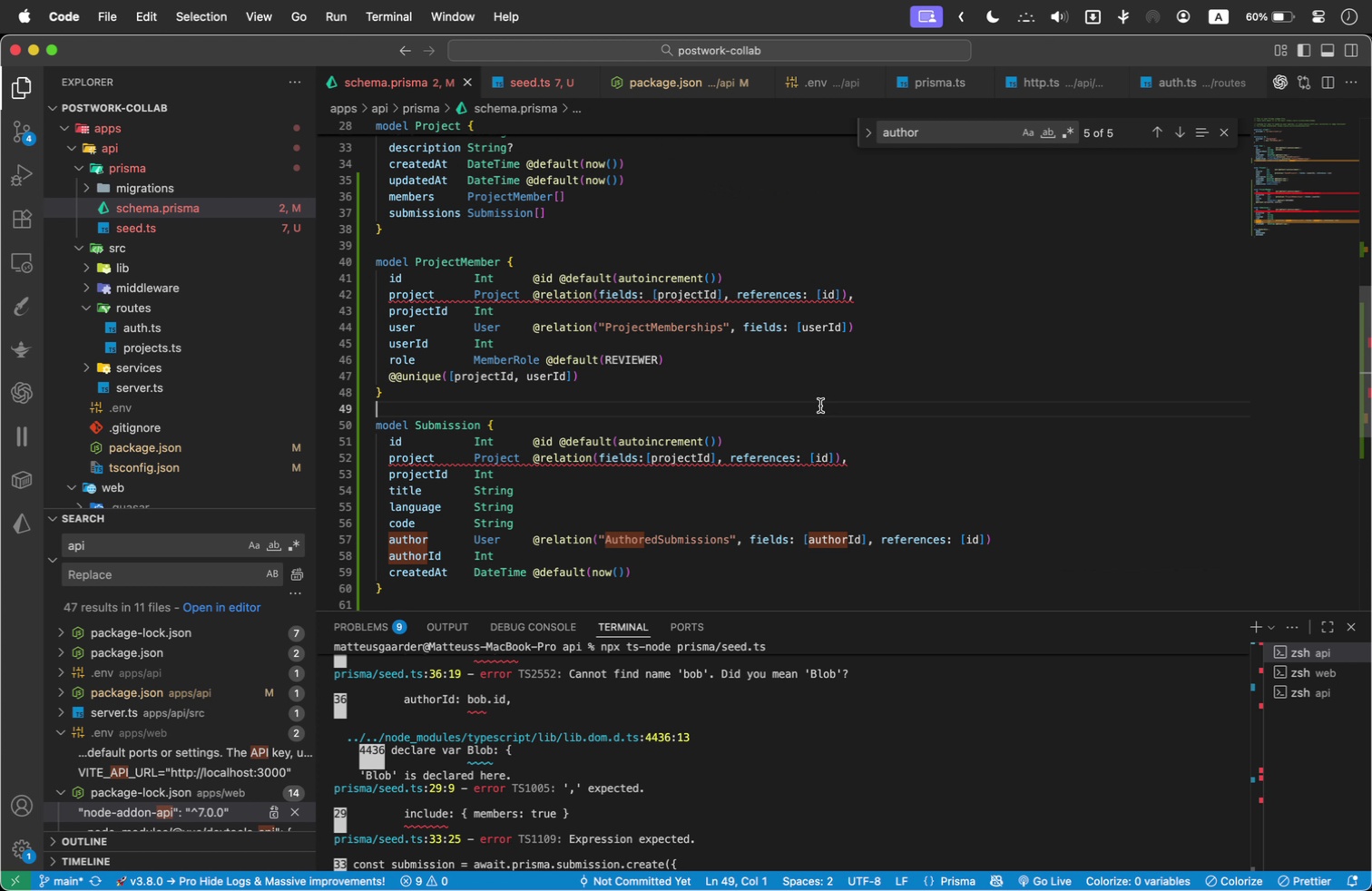 
double_click([677, 297])
 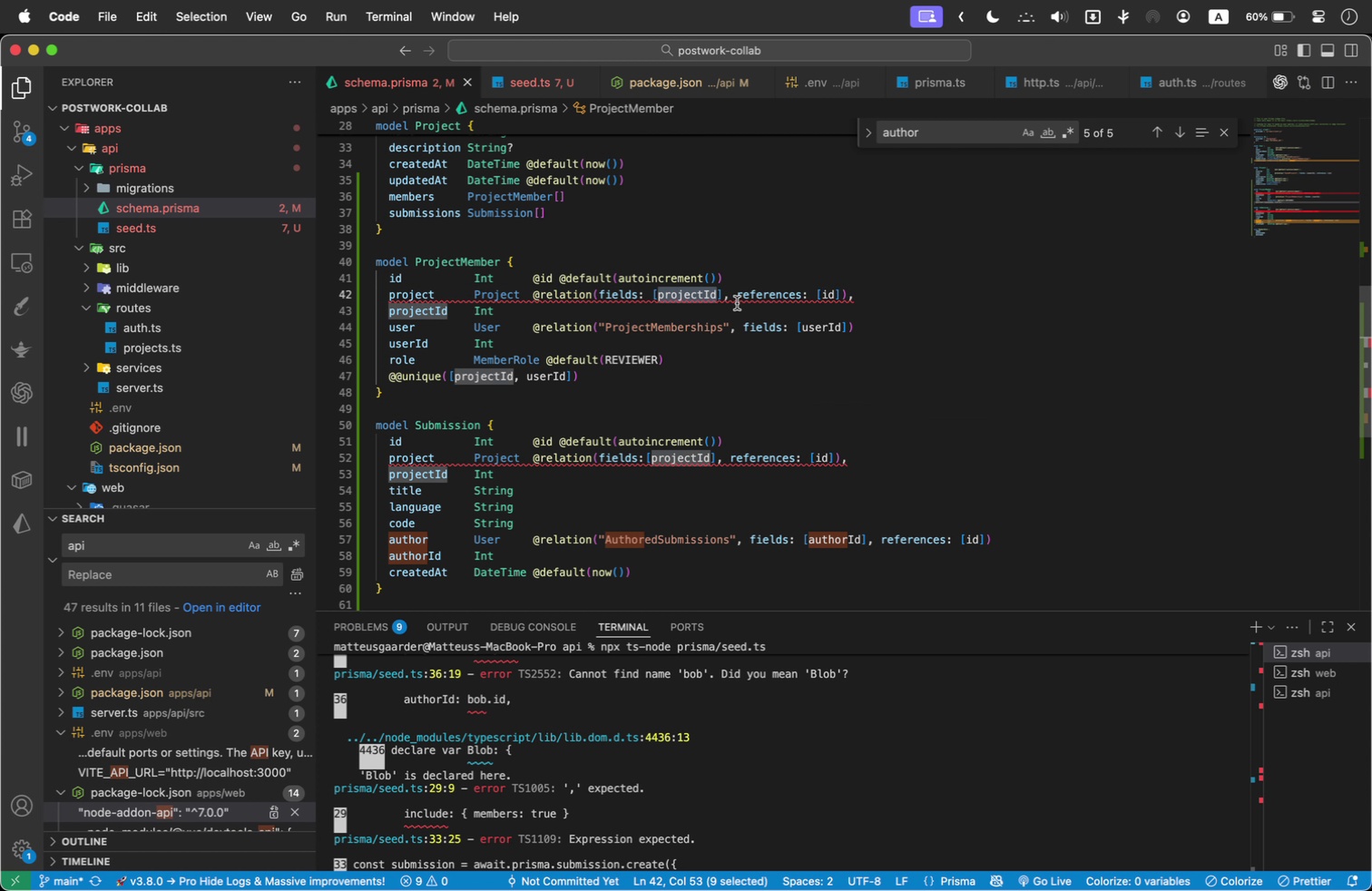 
mouse_move([786, 305])
 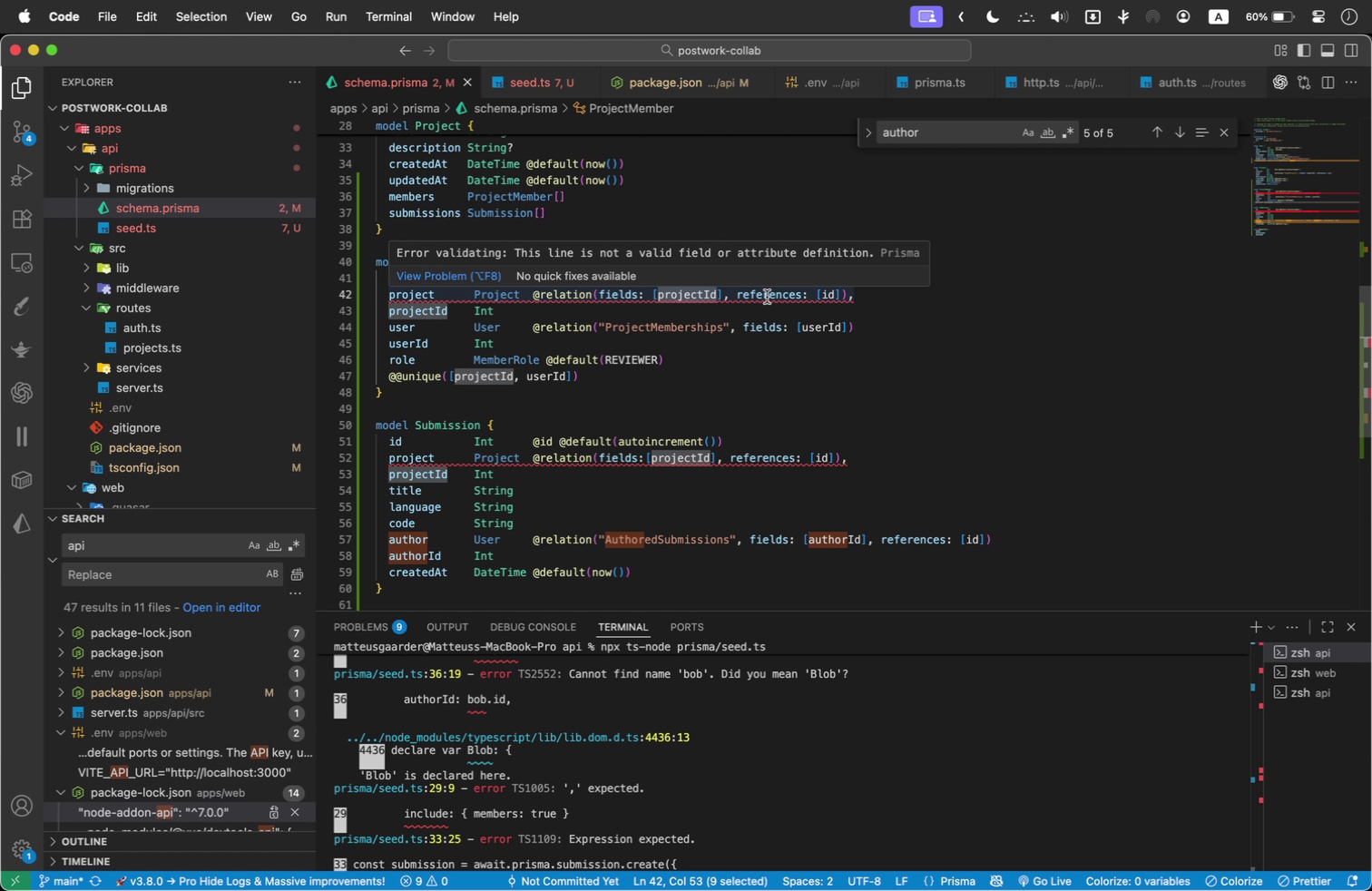 
left_click([916, 297])
 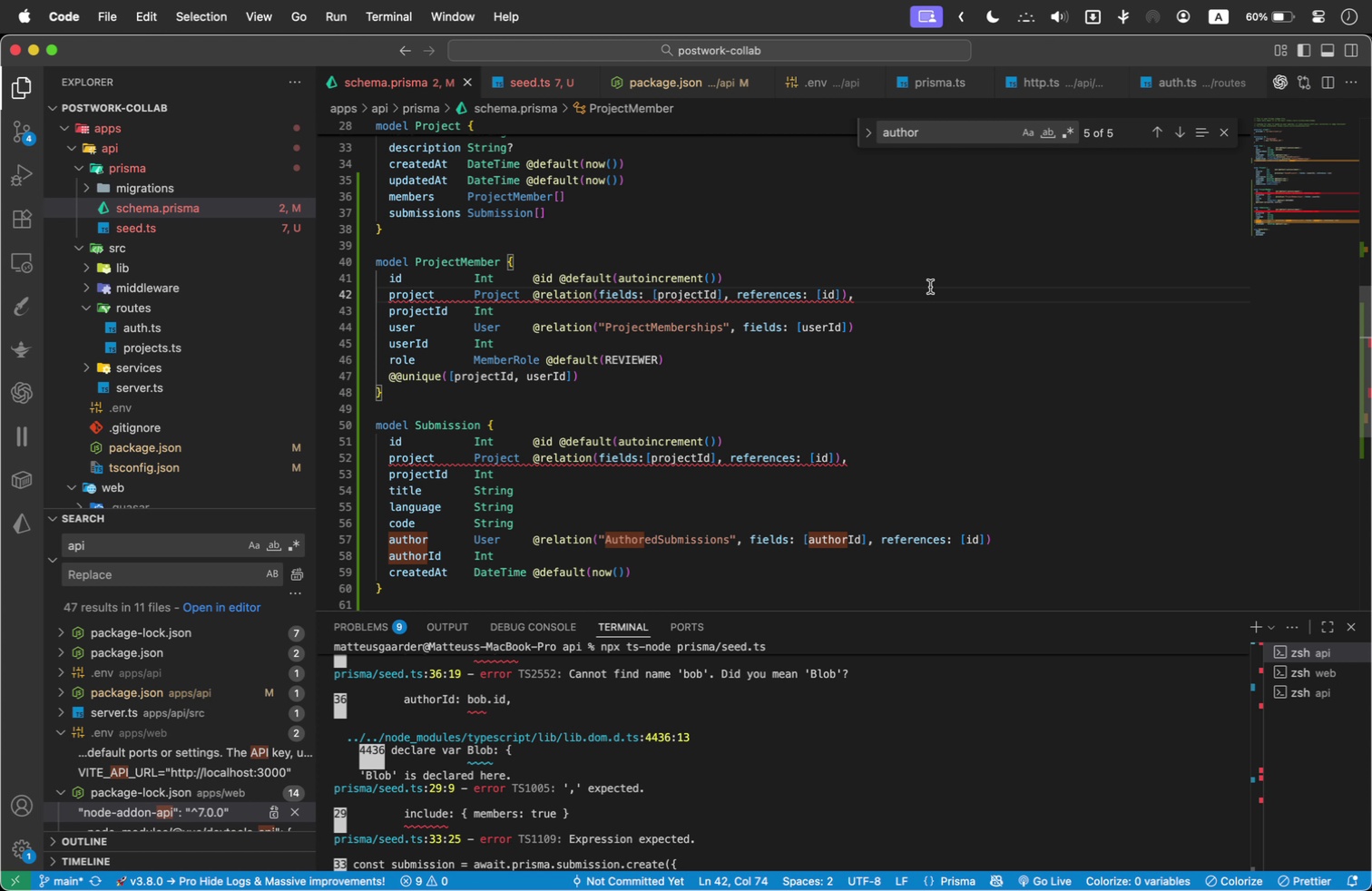 
key(Backspace)
 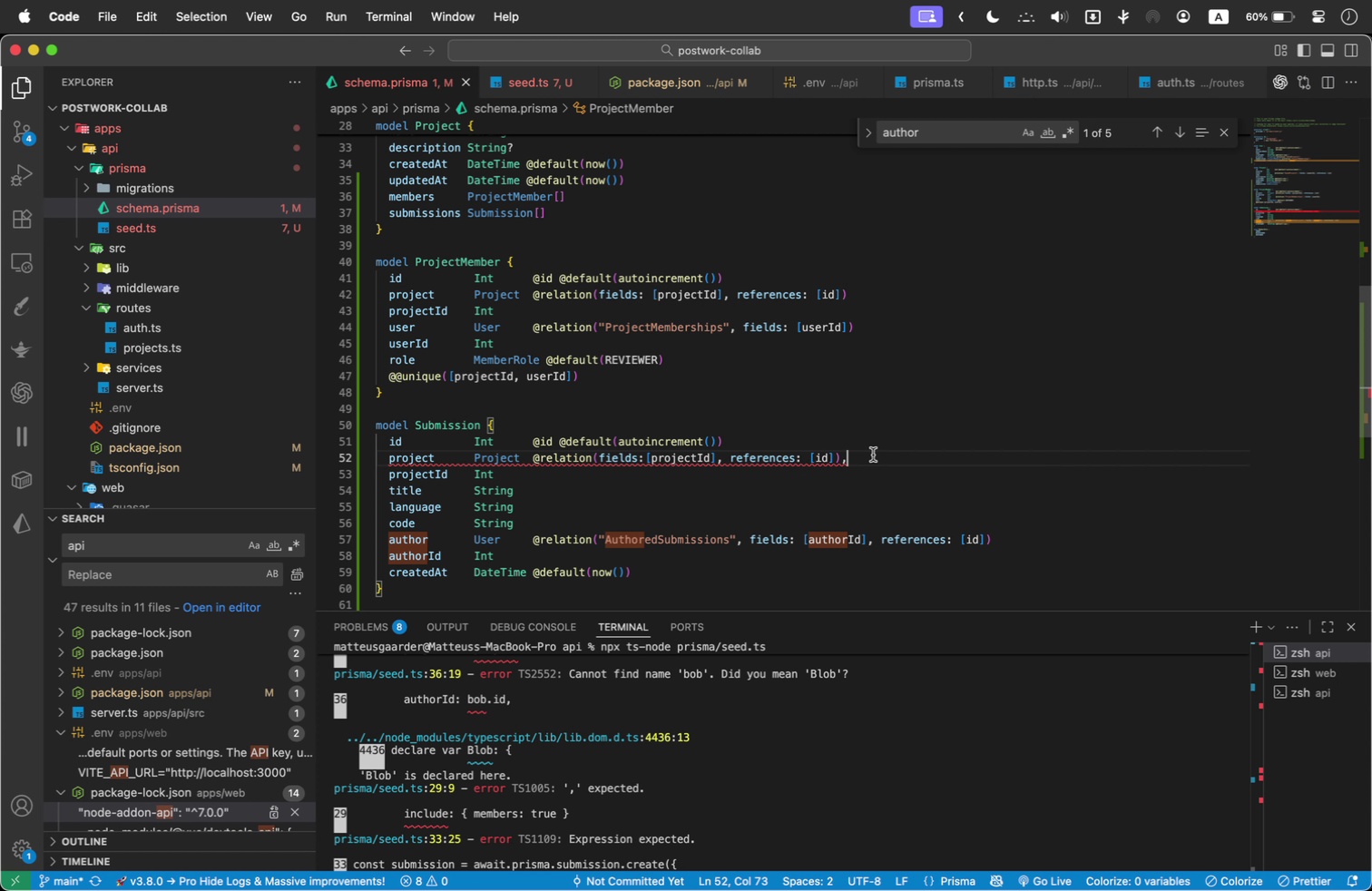 
key(Backspace)
 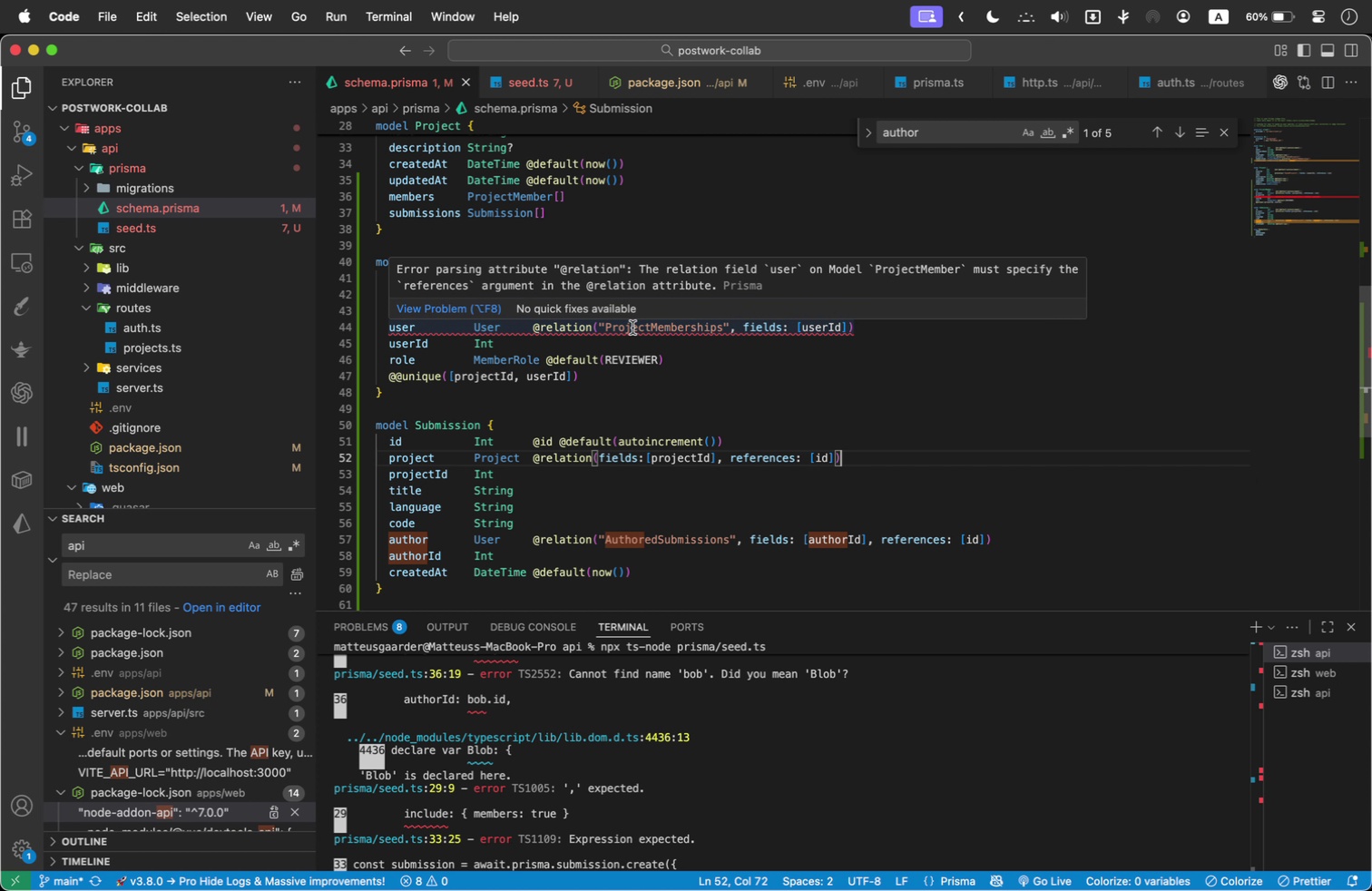 
wait(18.31)
 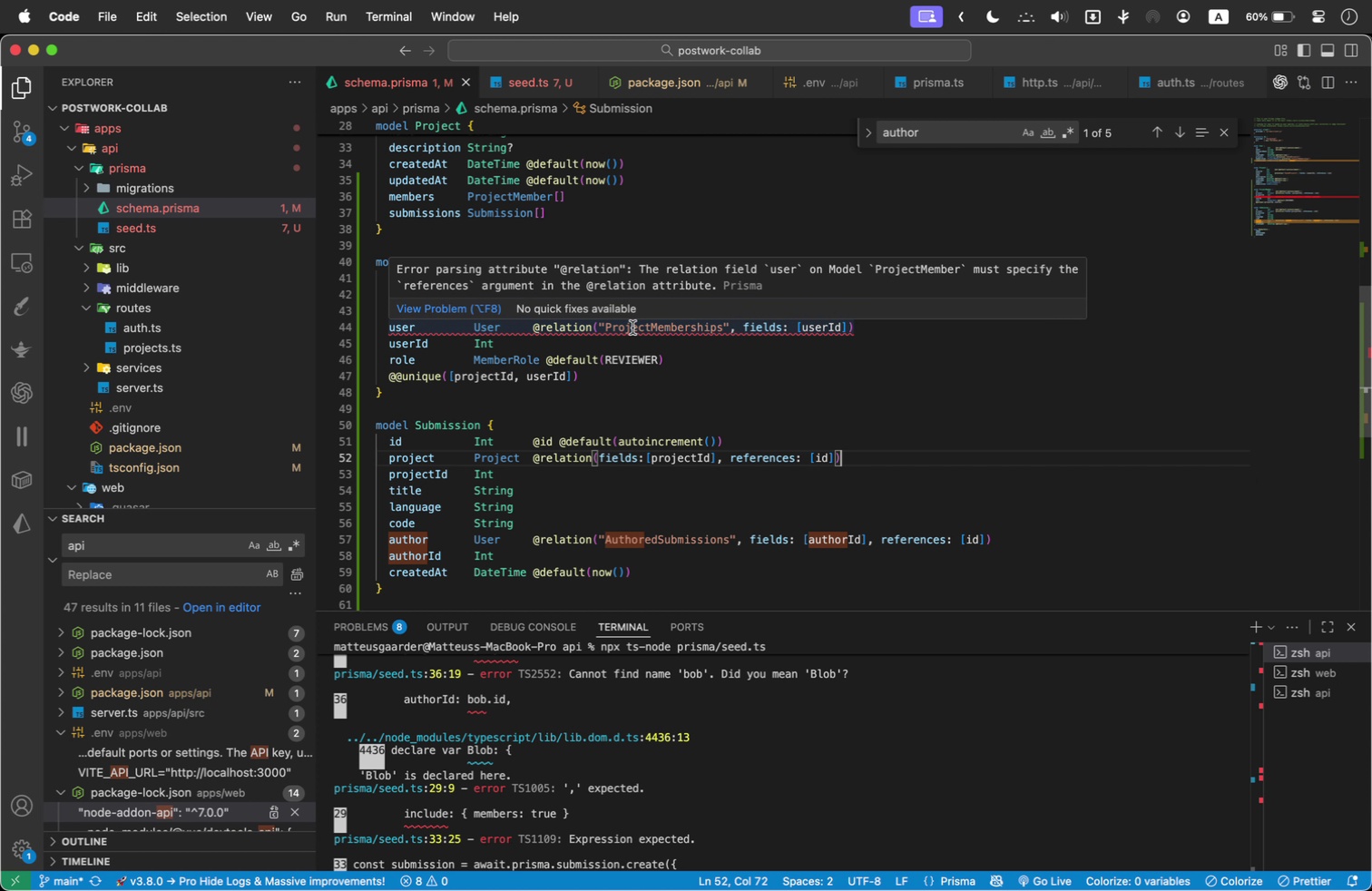 
scroll: coordinate [632, 328], scroll_direction: up, amount: 2.0
 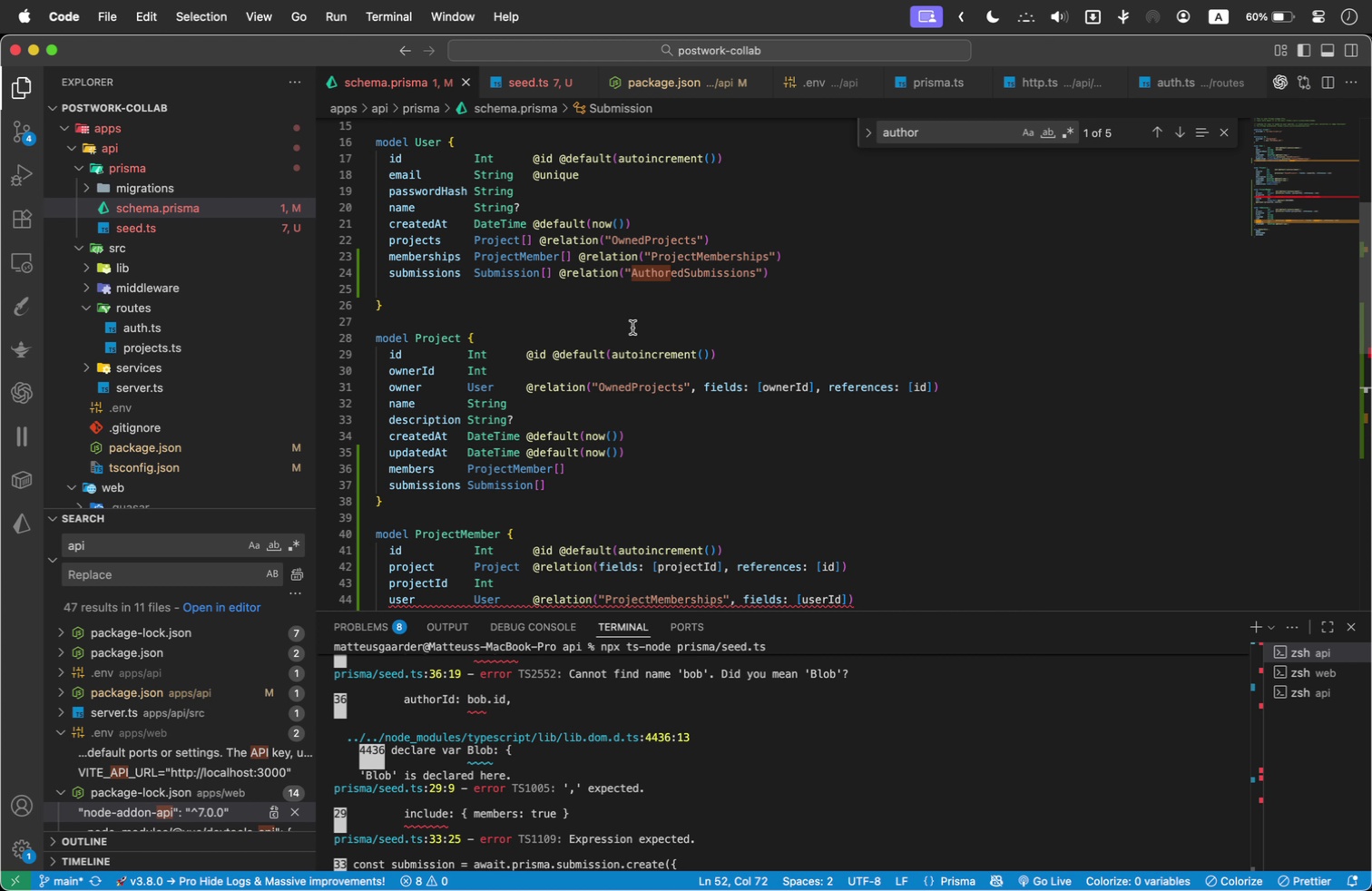 
wait(32.86)
 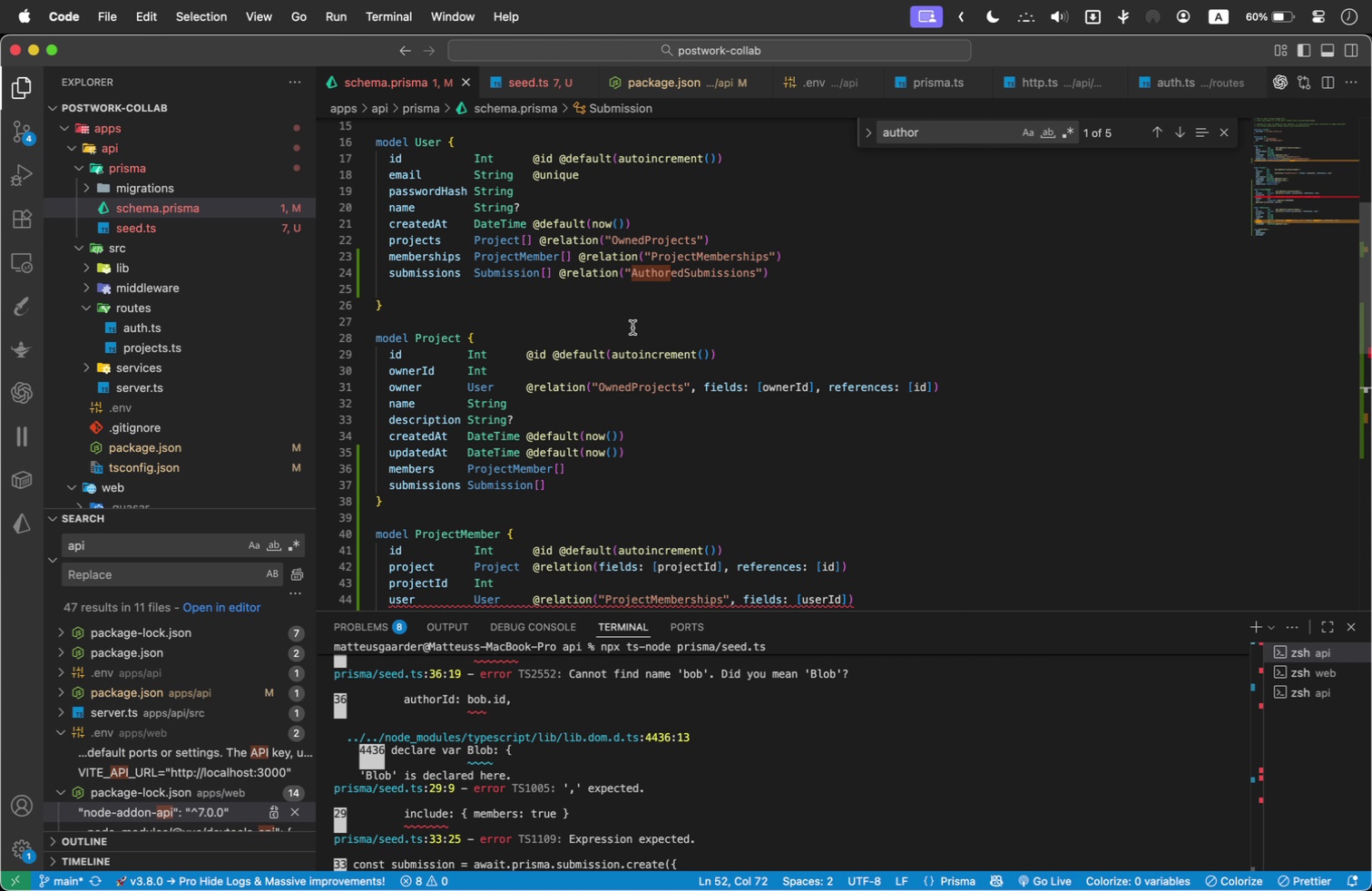 
scroll: coordinate [628, 332], scroll_direction: down, amount: 1.0
 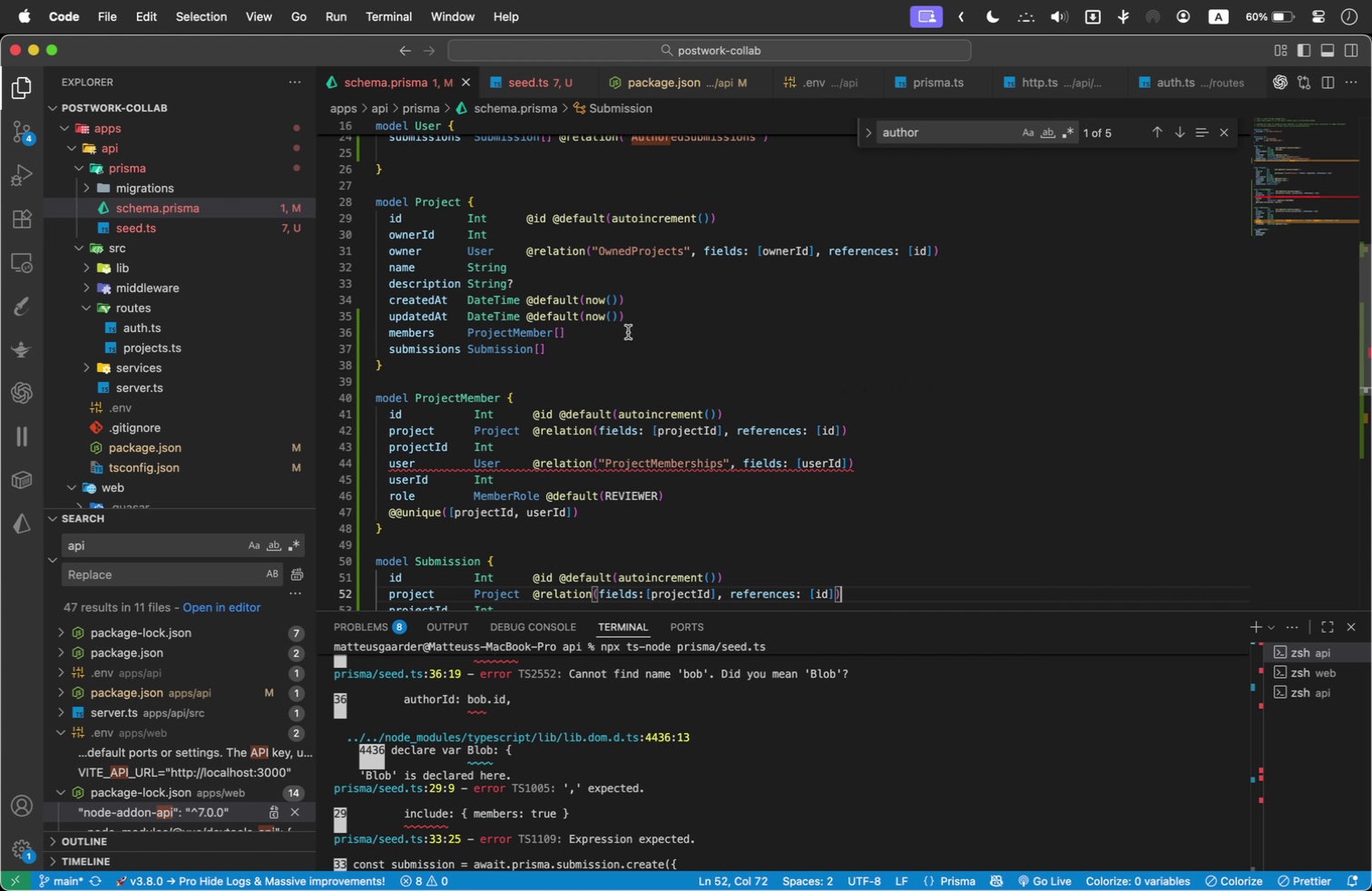 
wait(7.54)
 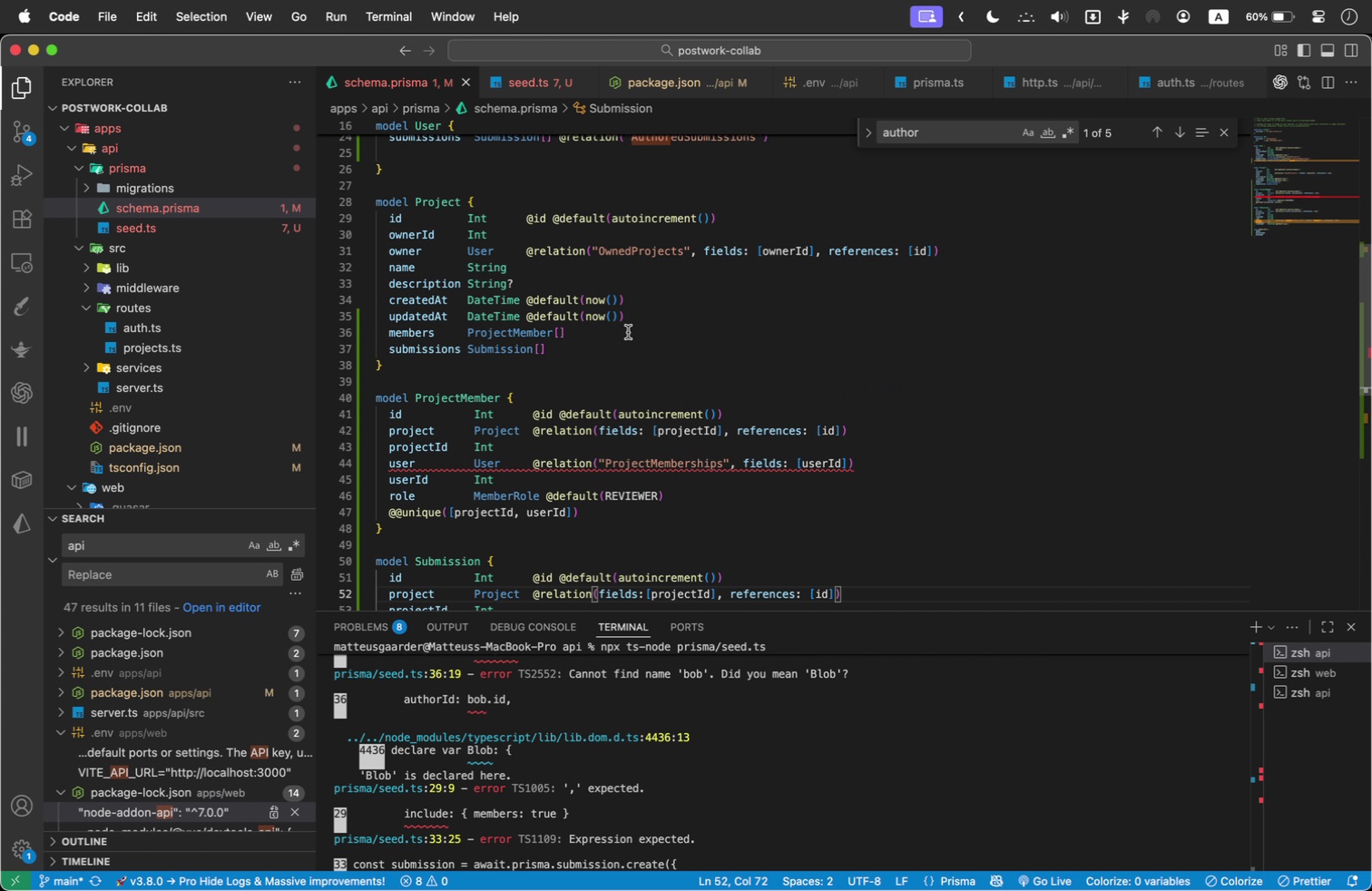 
scroll: coordinate [940, 412], scroll_direction: up, amount: 21.0
 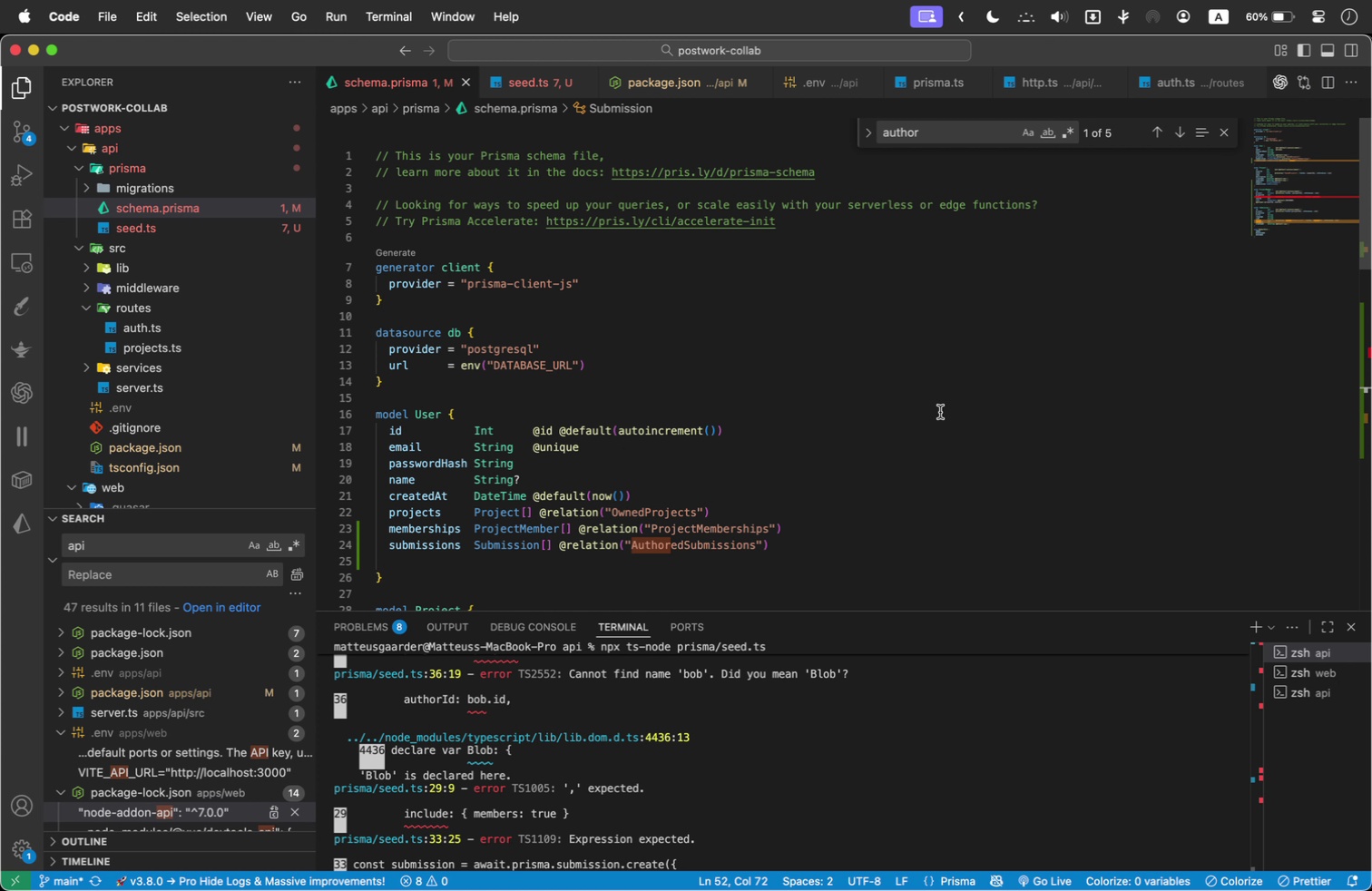 
scroll: coordinate [902, 423], scroll_direction: down, amount: 2.0
 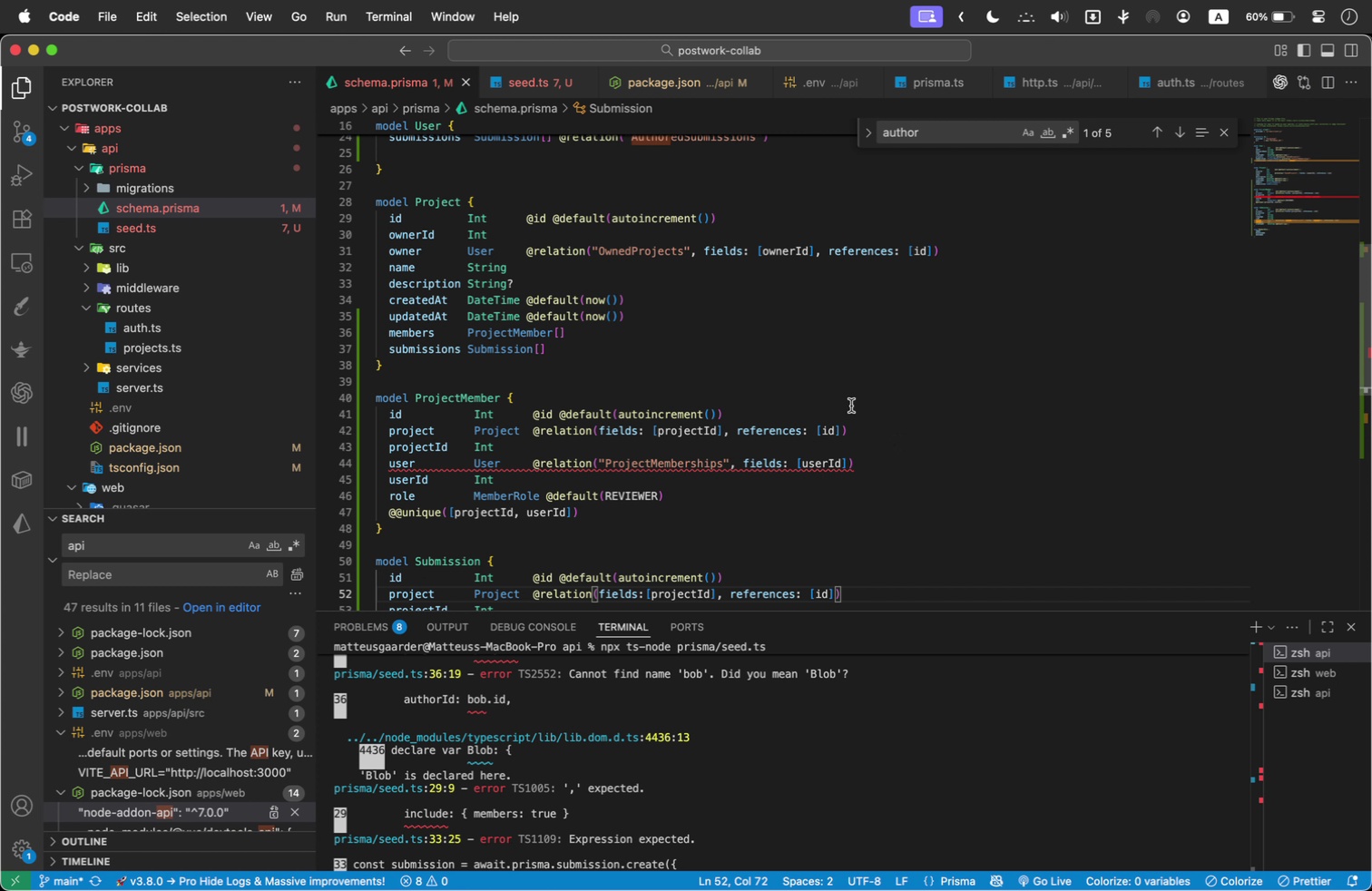 
wait(16.19)
 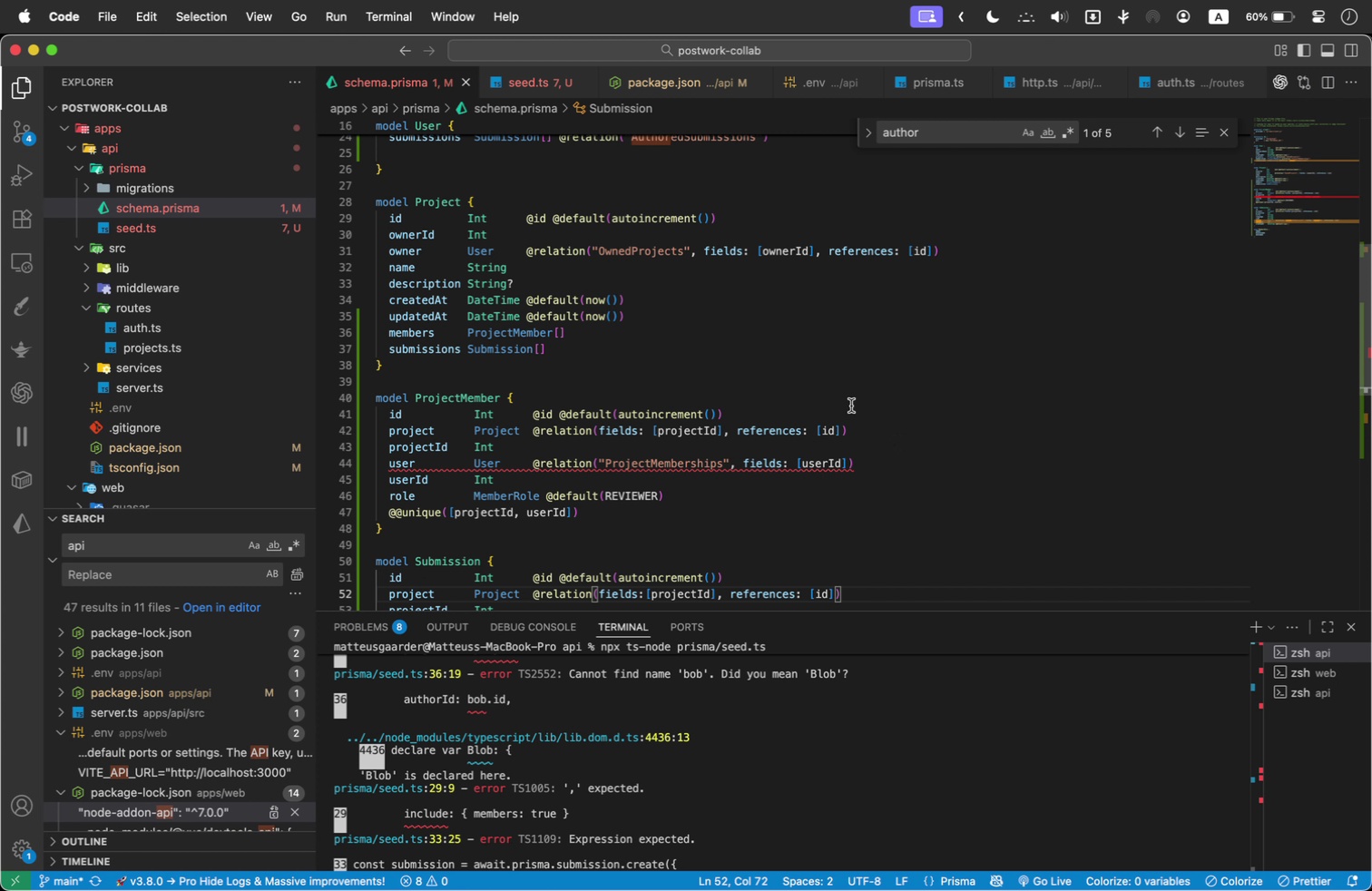 
left_click([846, 468])
 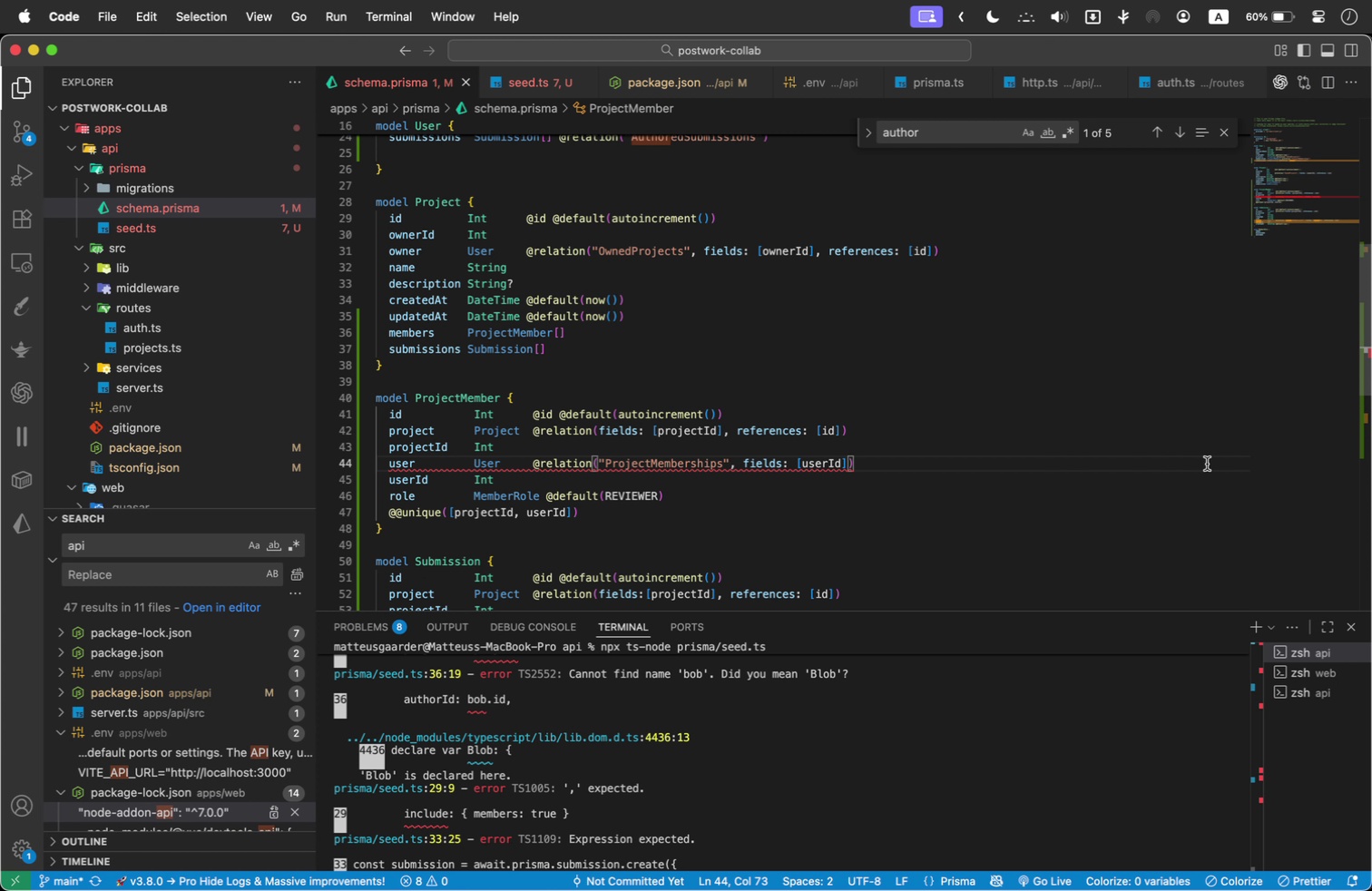 
type(, ref)
 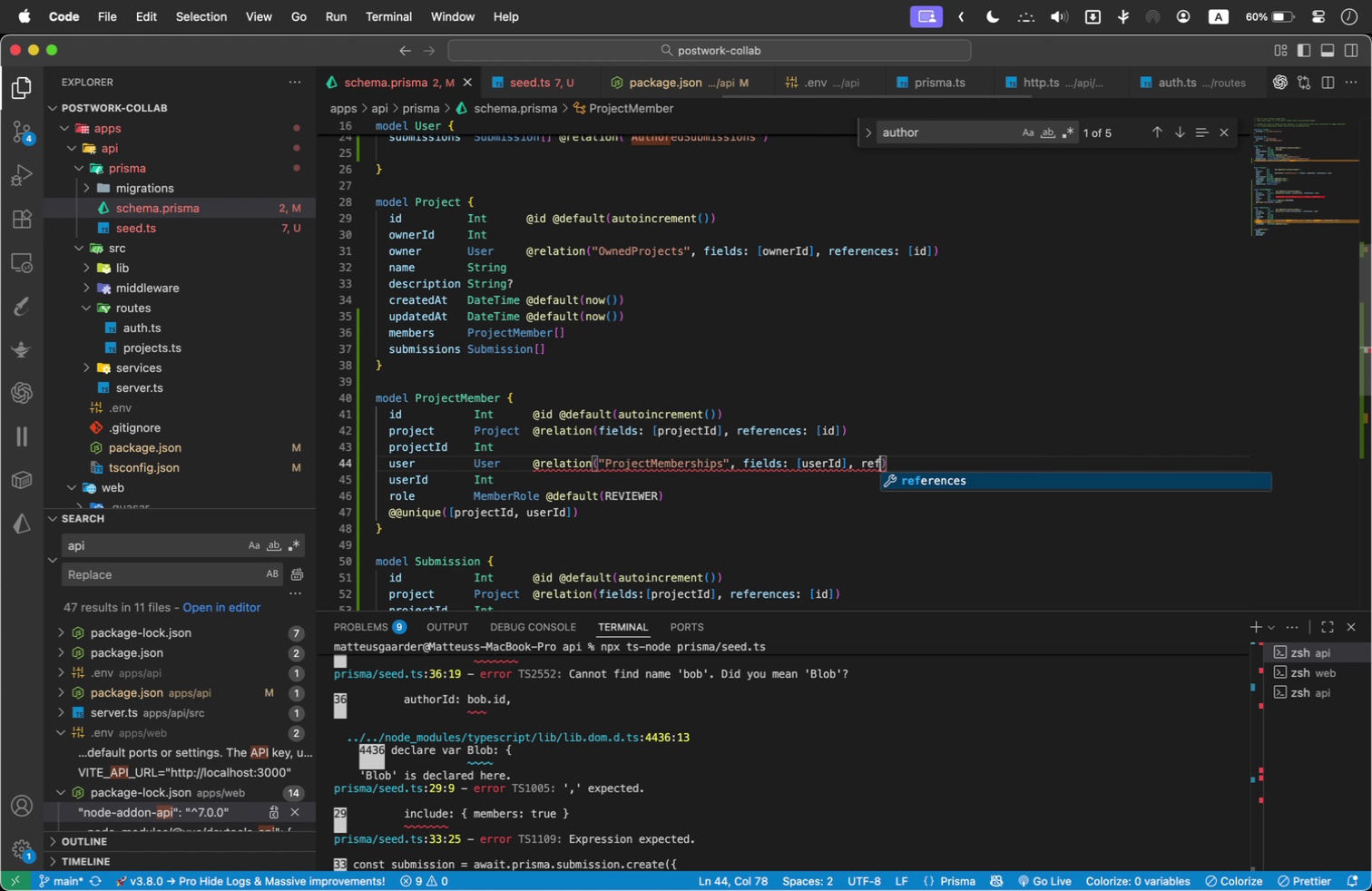 
key(Enter)
 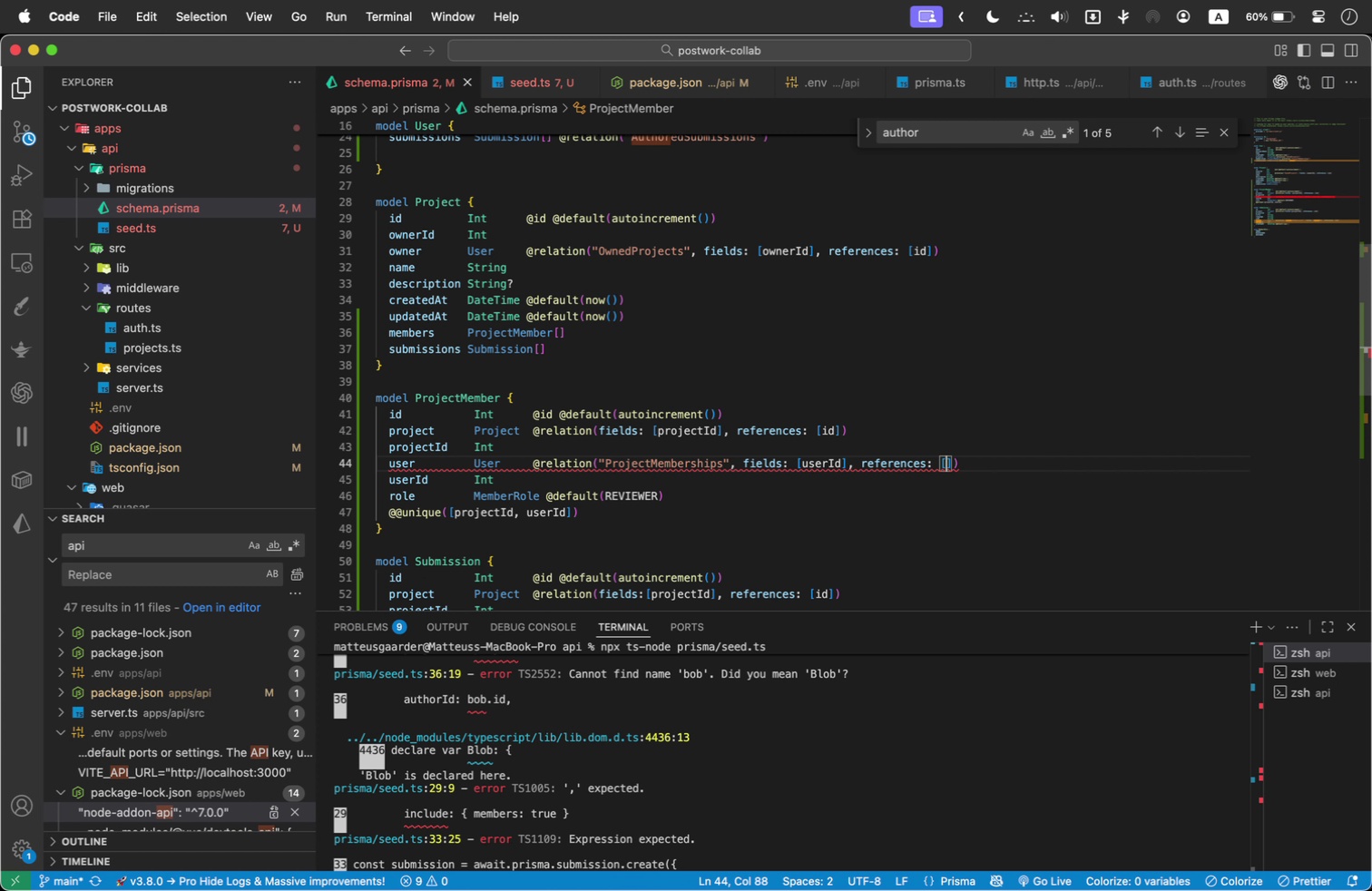 
type([id)
key(Backspace)
key(Backspace)
key(Backspace)
type(id)
 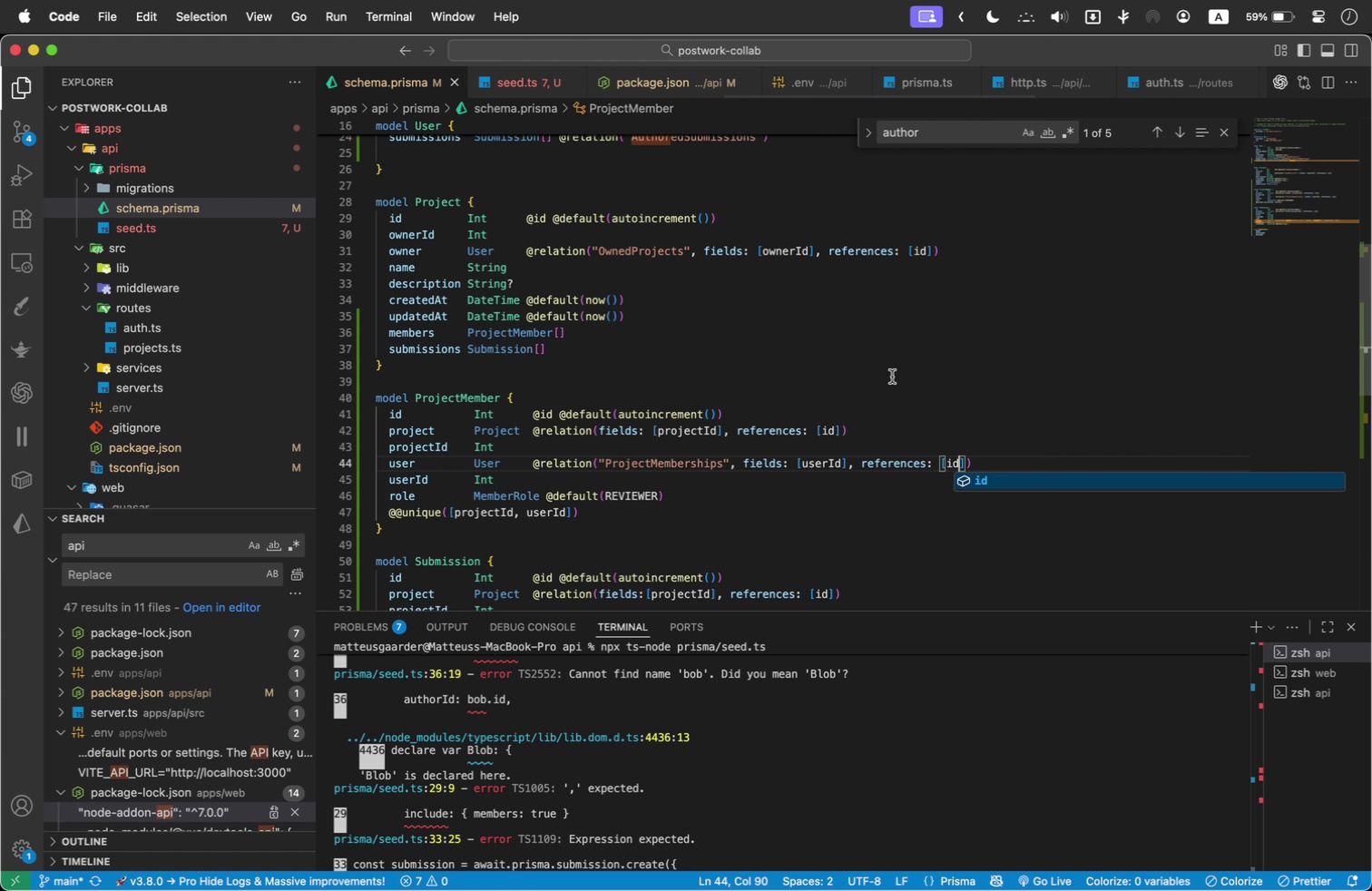 
left_click([891, 377])
 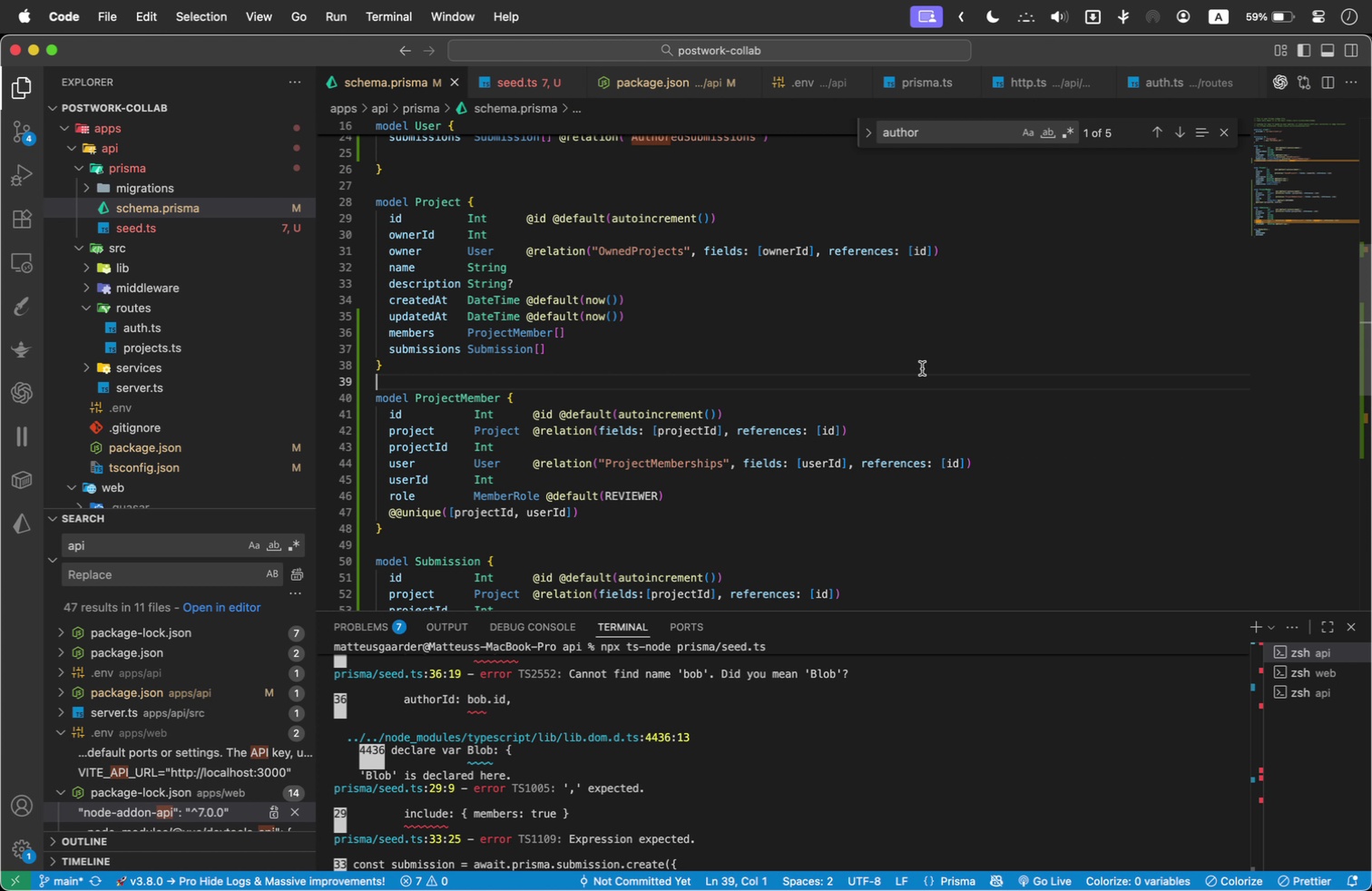 
scroll: coordinate [916, 371], scroll_direction: up, amount: 2.0
 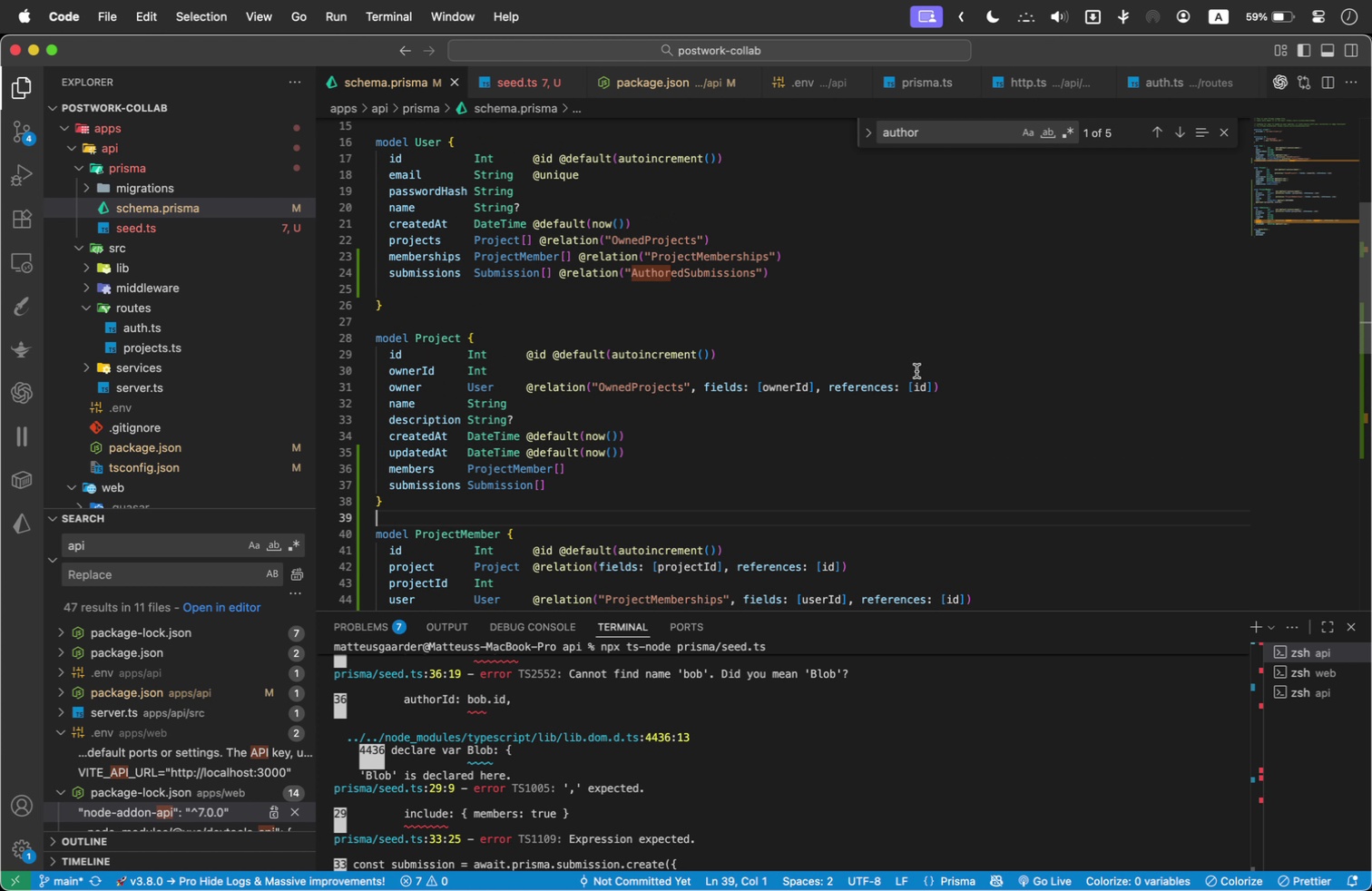 
scroll: coordinate [916, 371], scroll_direction: down, amount: 3.0
 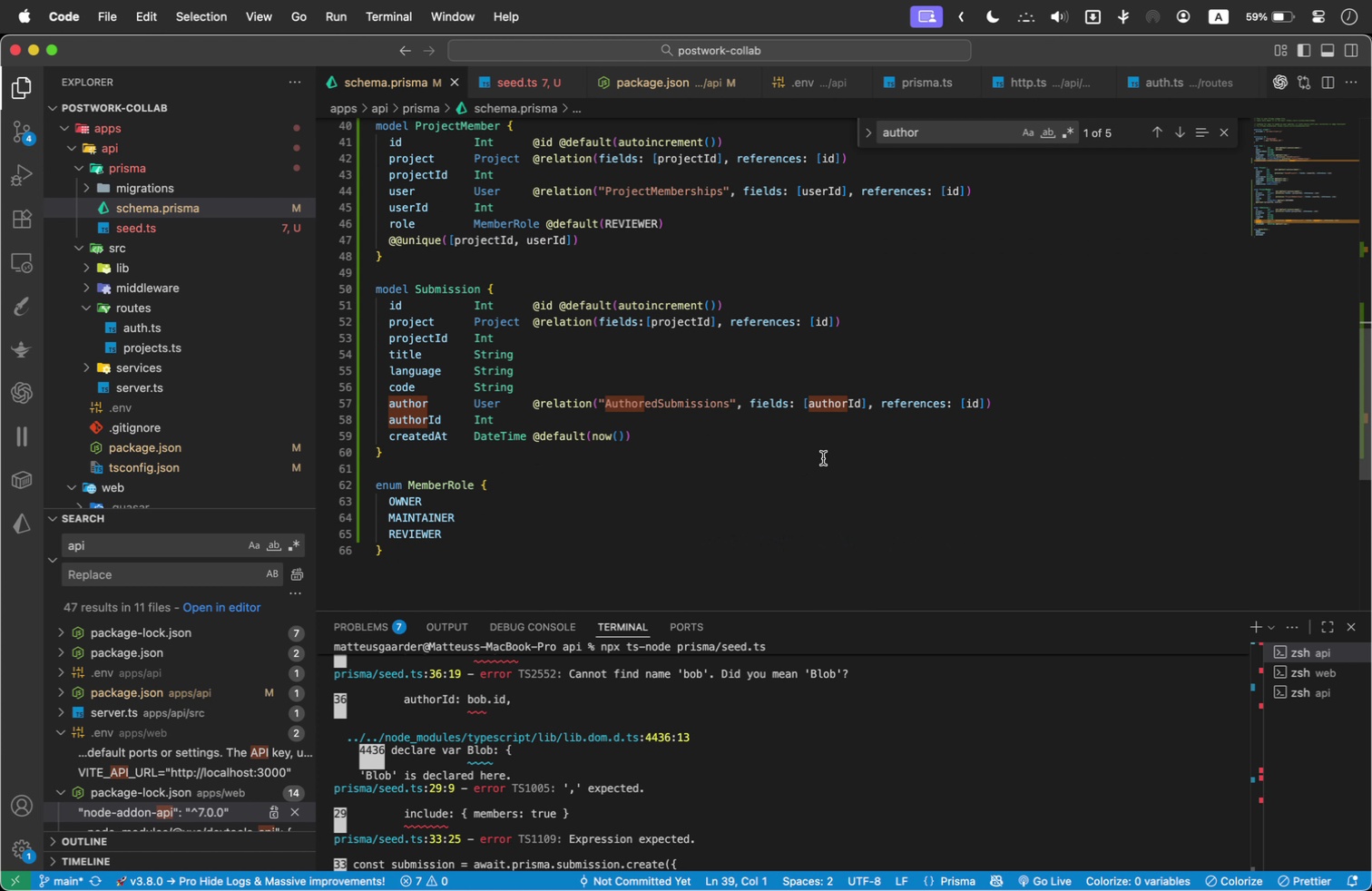 
left_click([809, 472])
 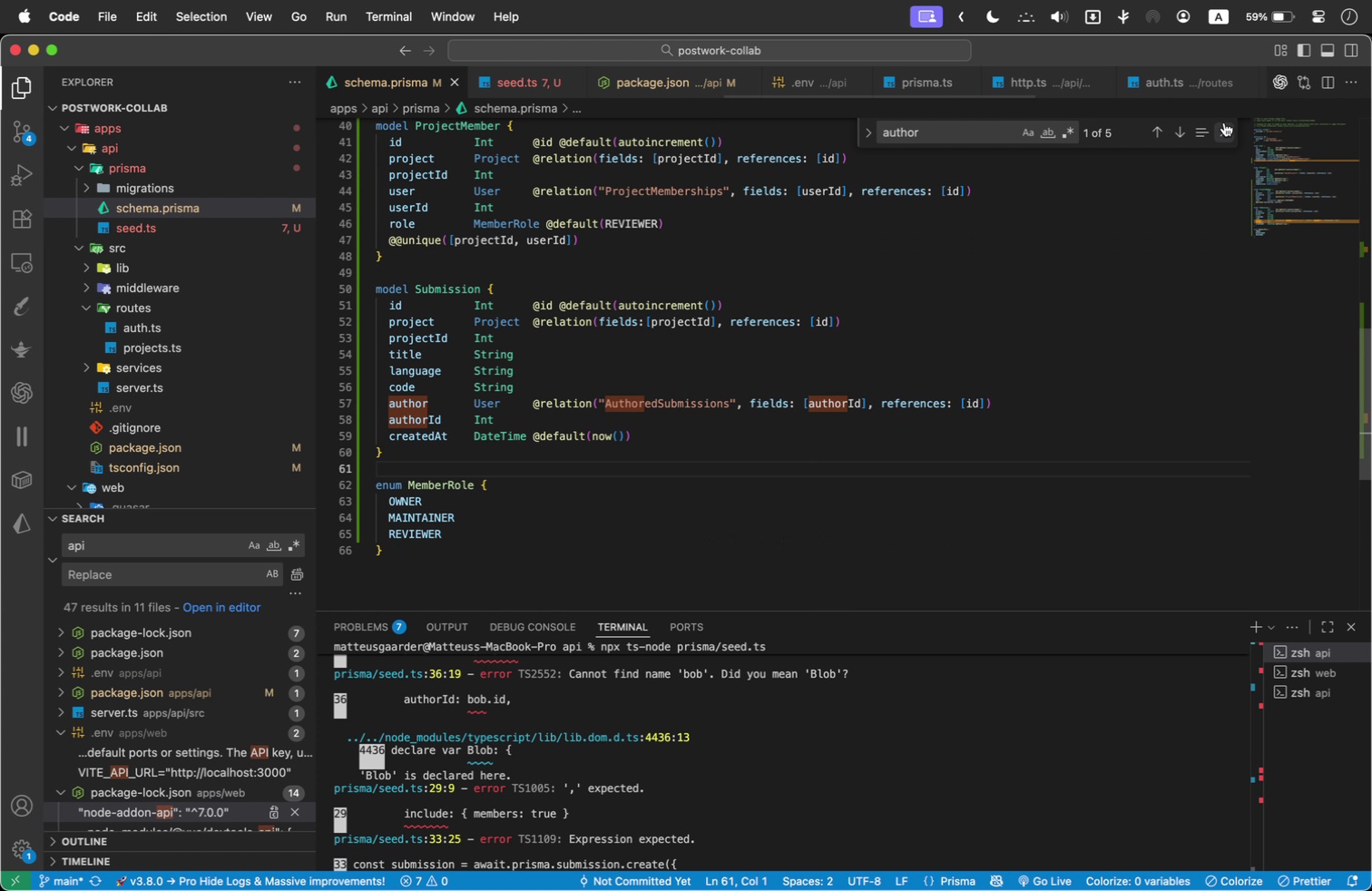 
left_click([1226, 123])
 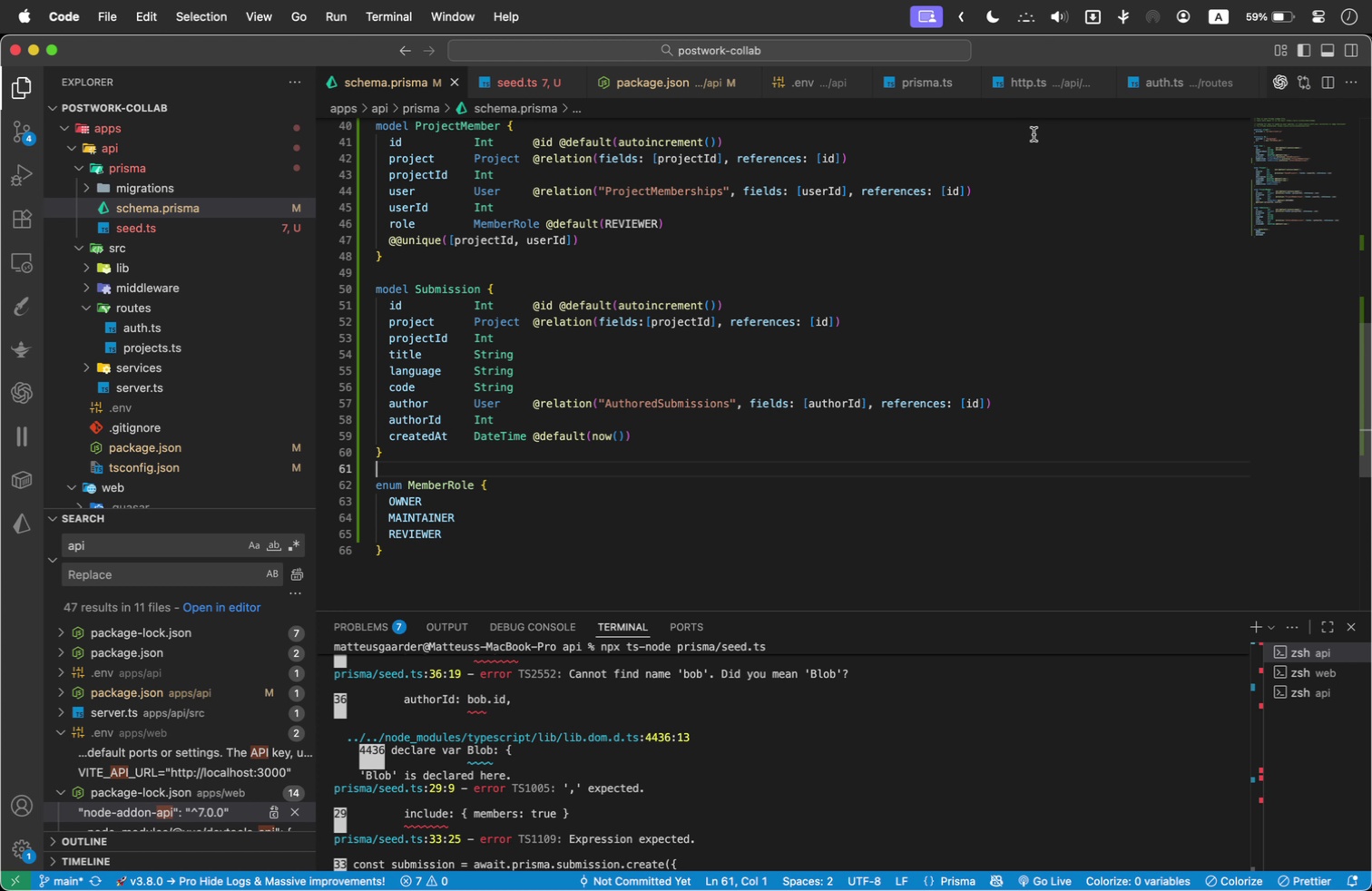 
left_click([176, 227])
 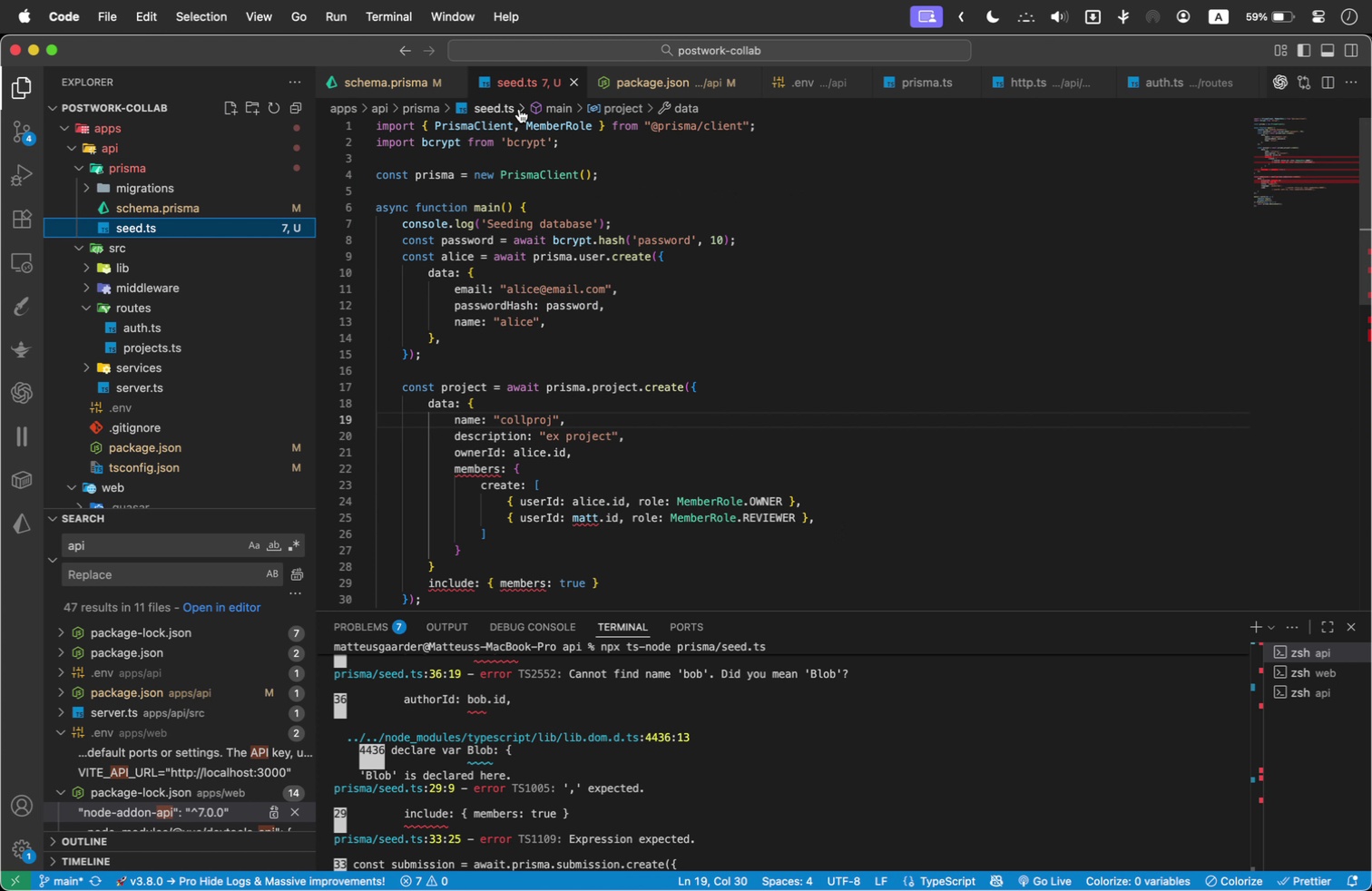 
wait(7.15)
 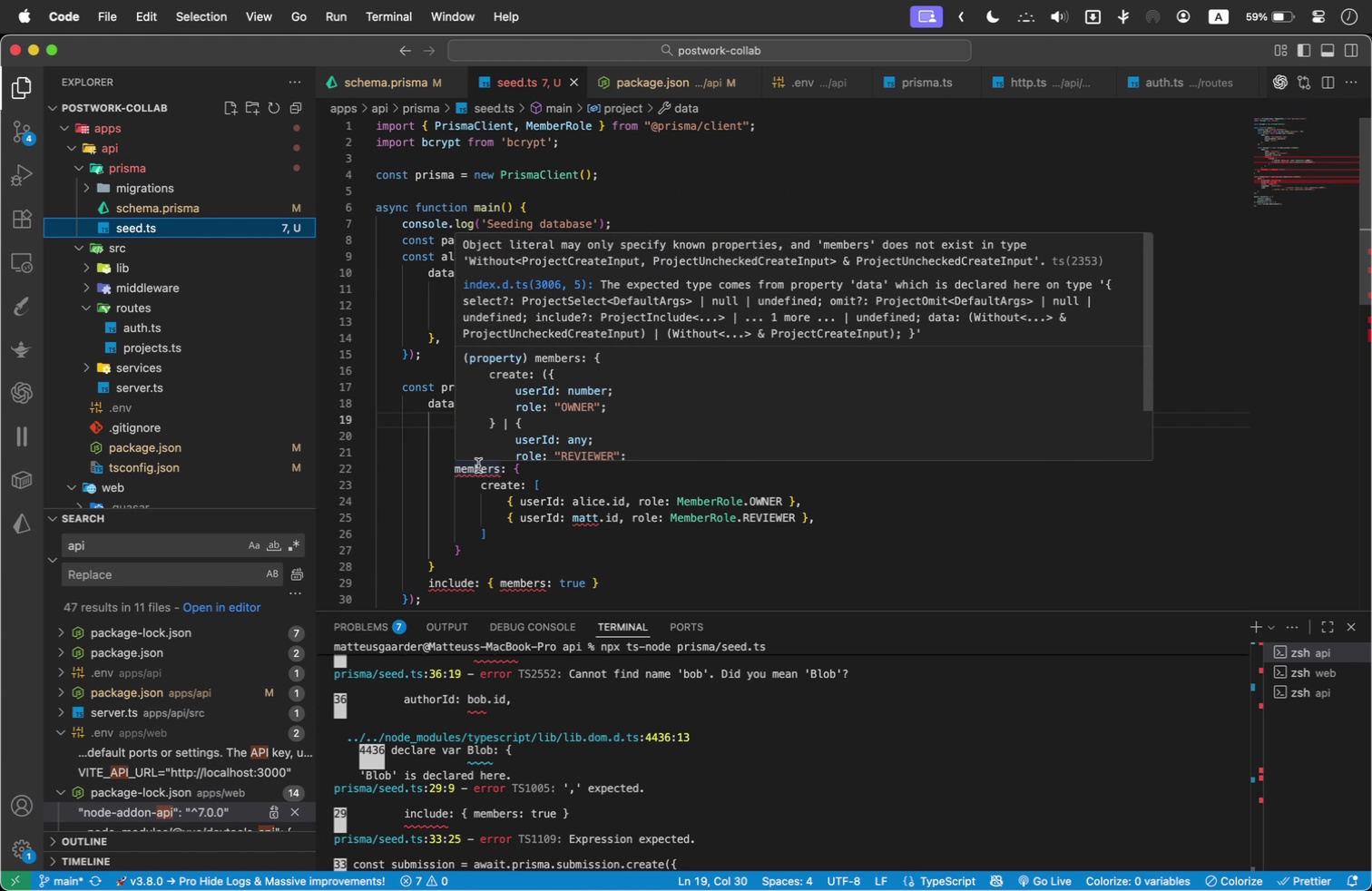 
left_click([379, 83])
 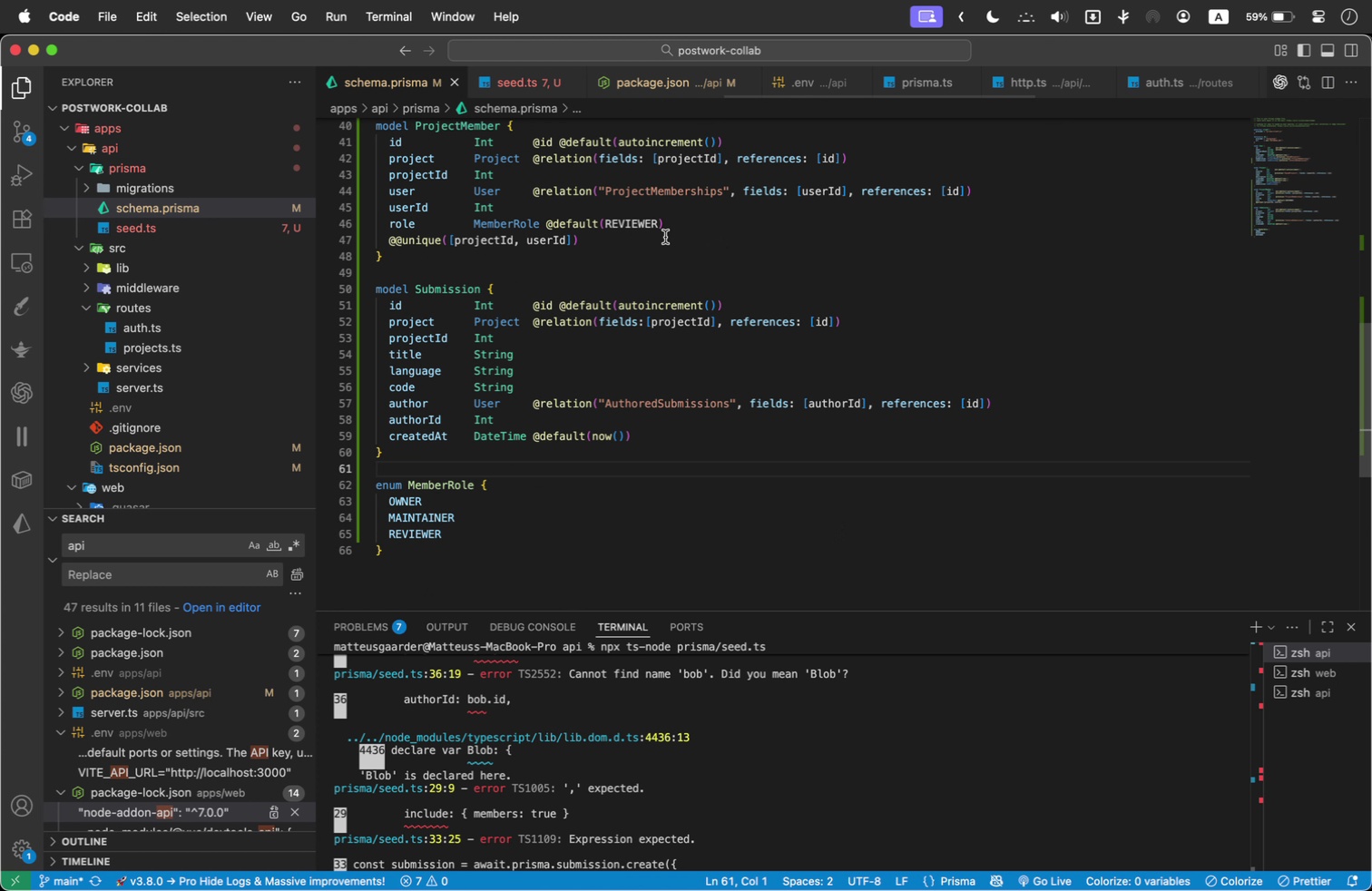 
scroll: coordinate [650, 351], scroll_direction: up, amount: 6.0
 